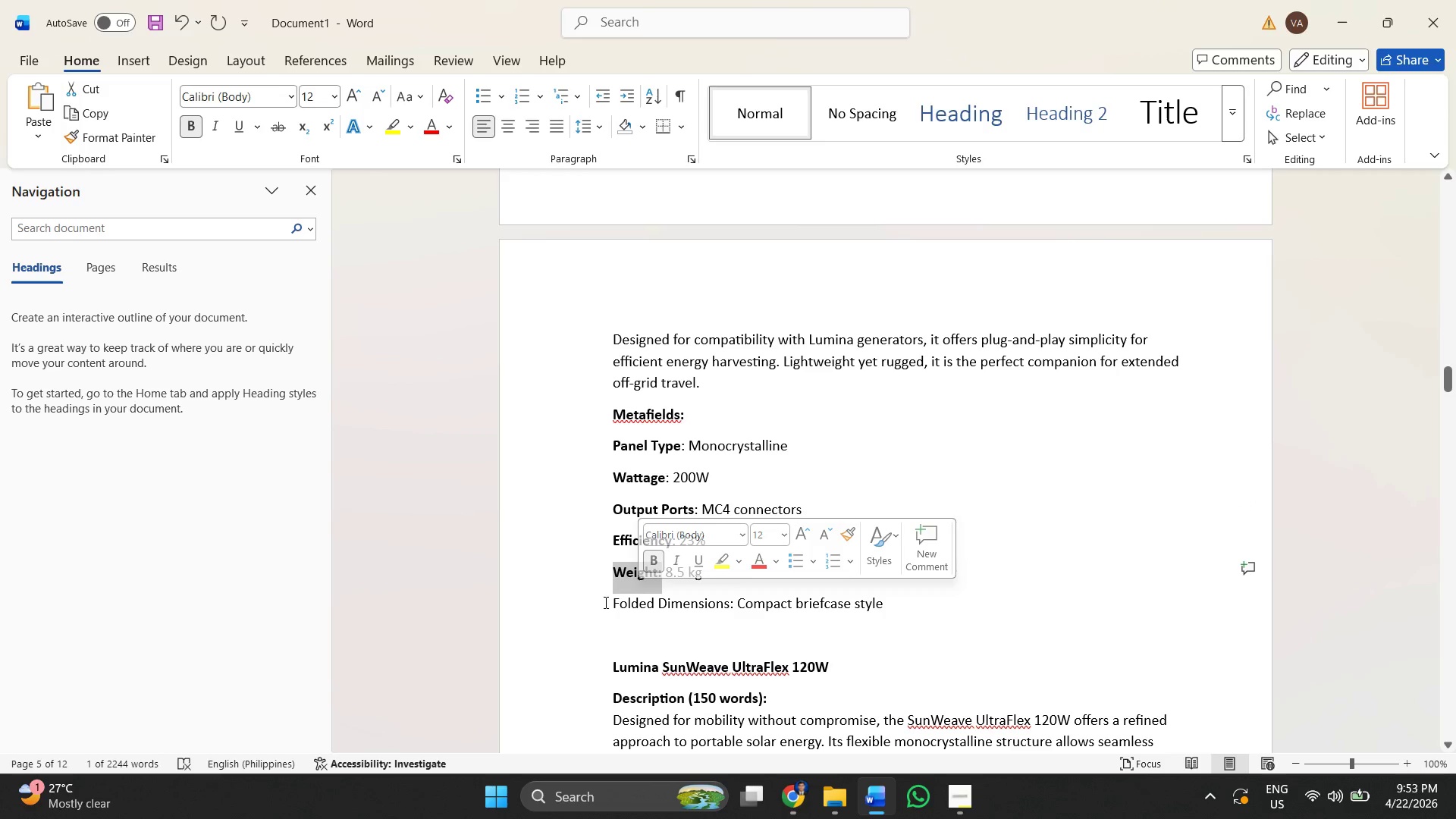 
left_click_drag(start_coordinate=[604, 602], to_coordinate=[704, 599])
 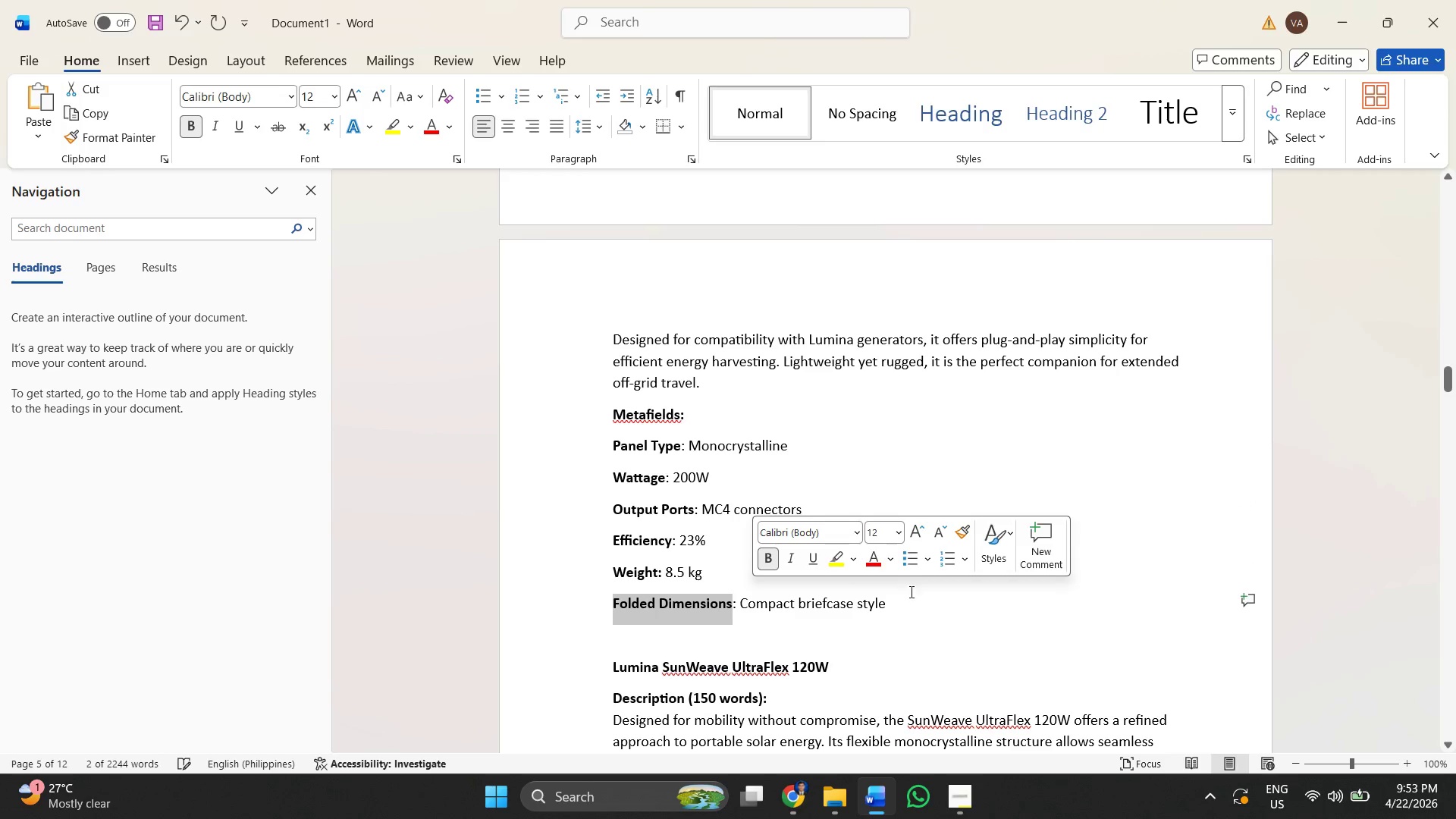 
key(Control+ControlLeft)
 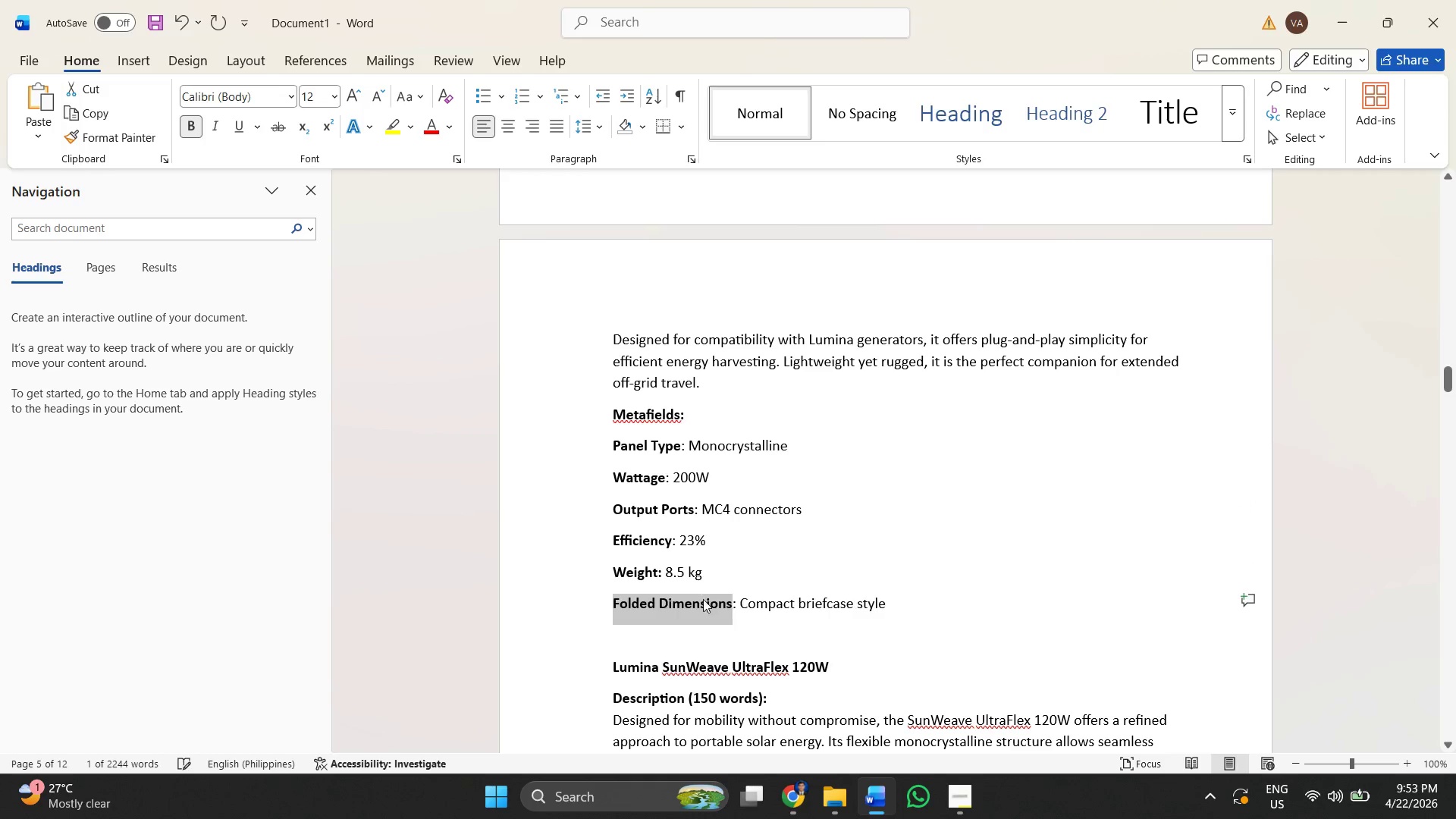 
key(Control+B)
 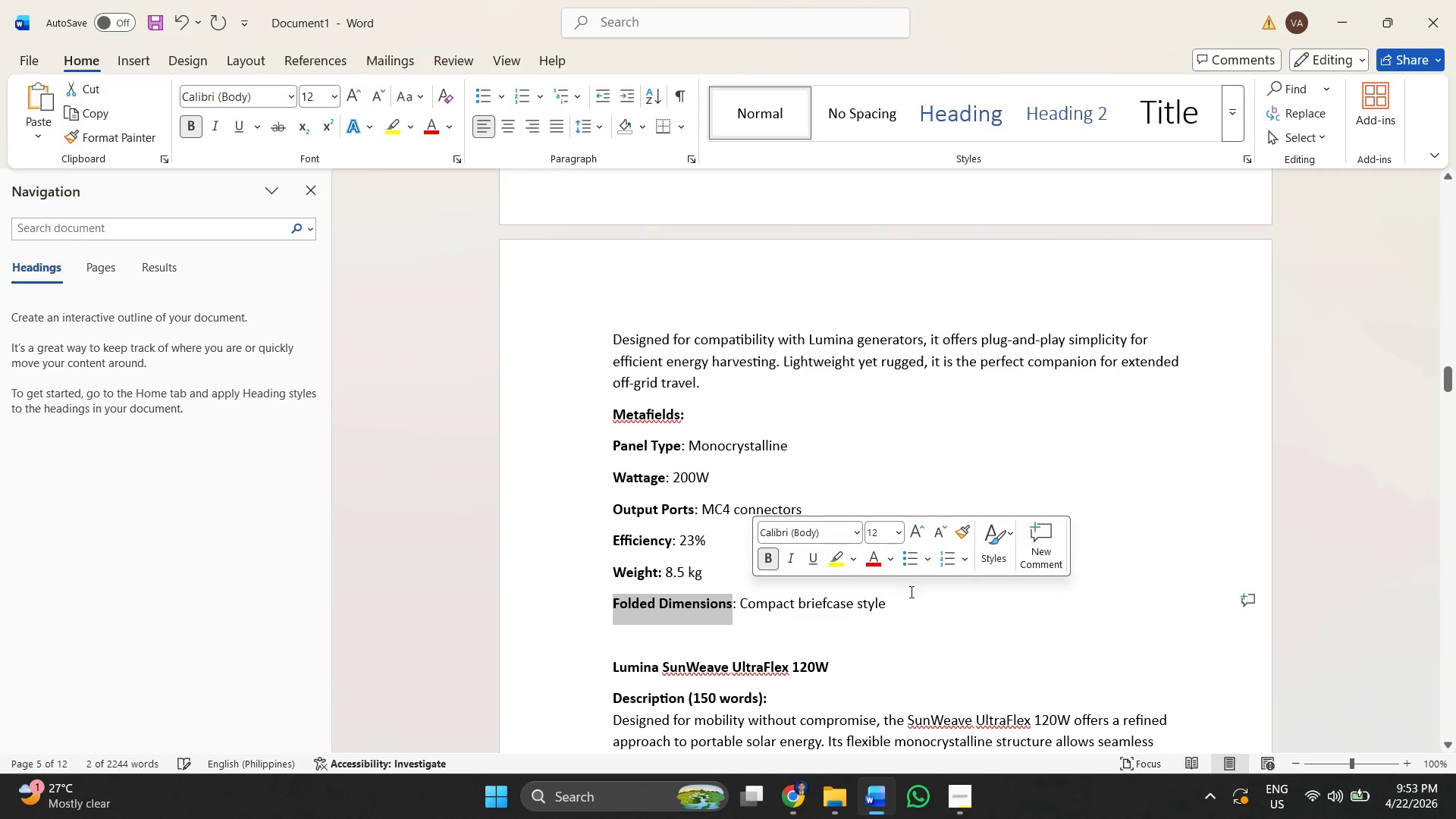 
left_click([919, 598])
 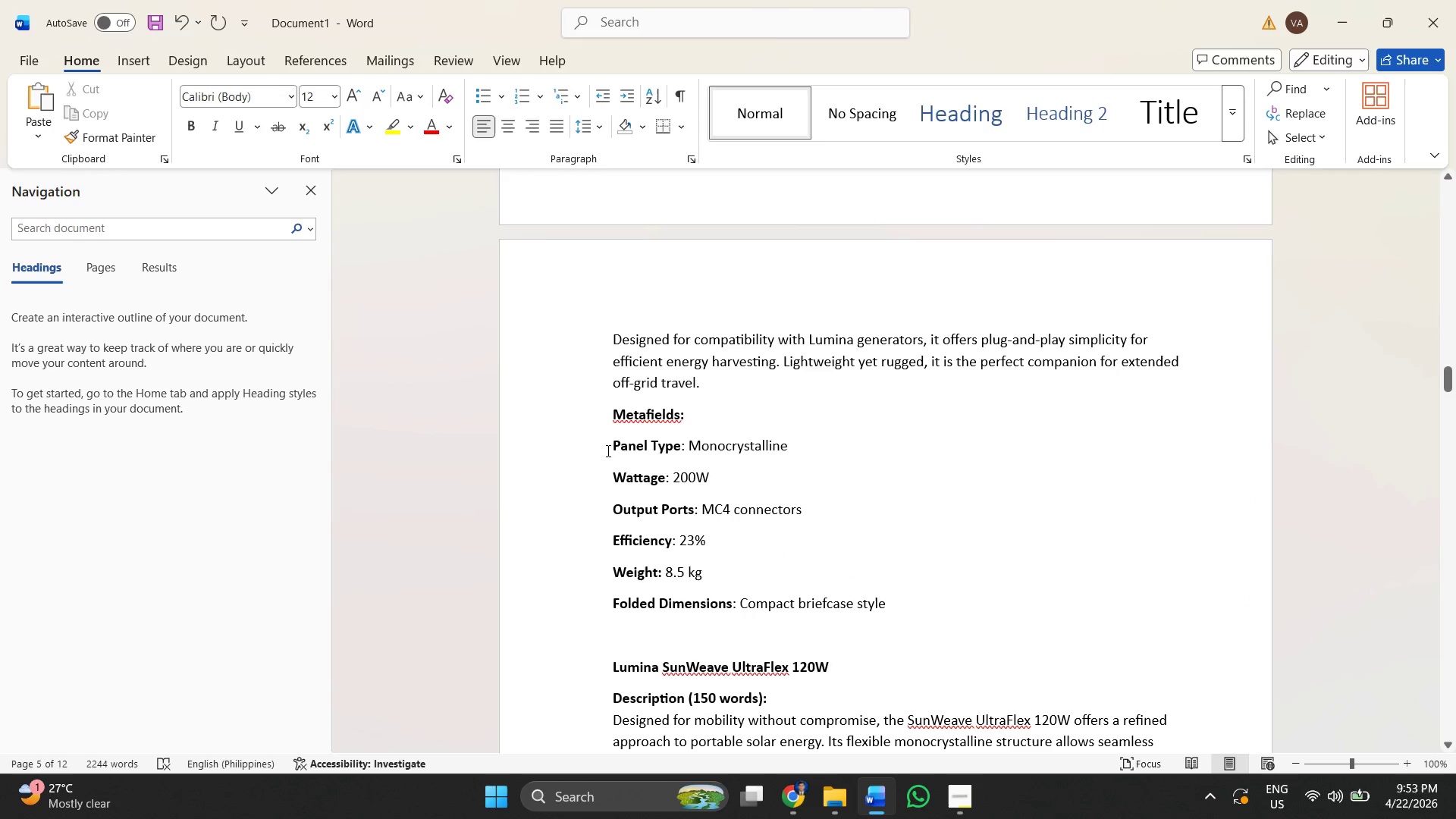 
left_click_drag(start_coordinate=[607, 447], to_coordinate=[934, 604])
 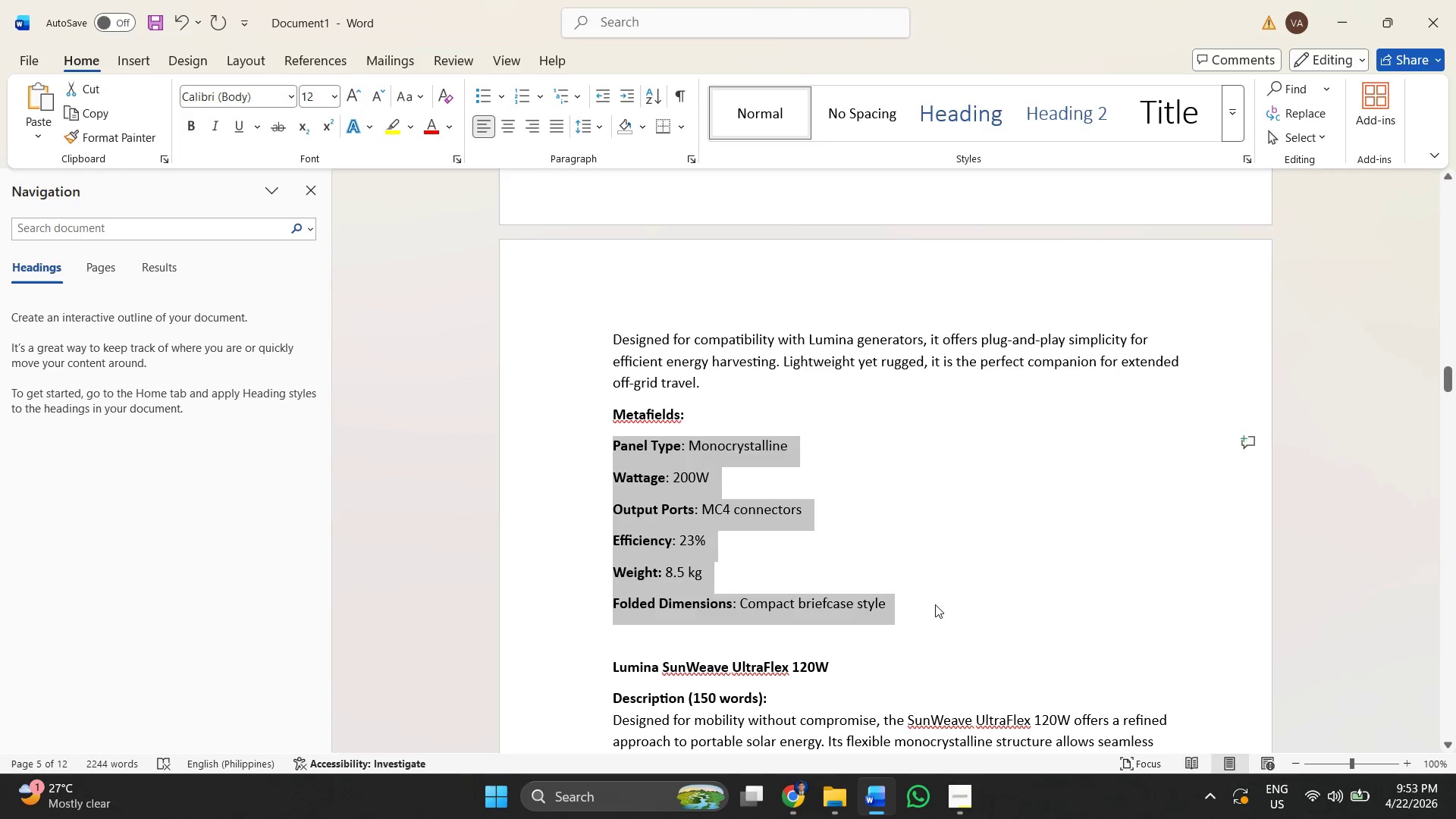 
key(Control+C)
 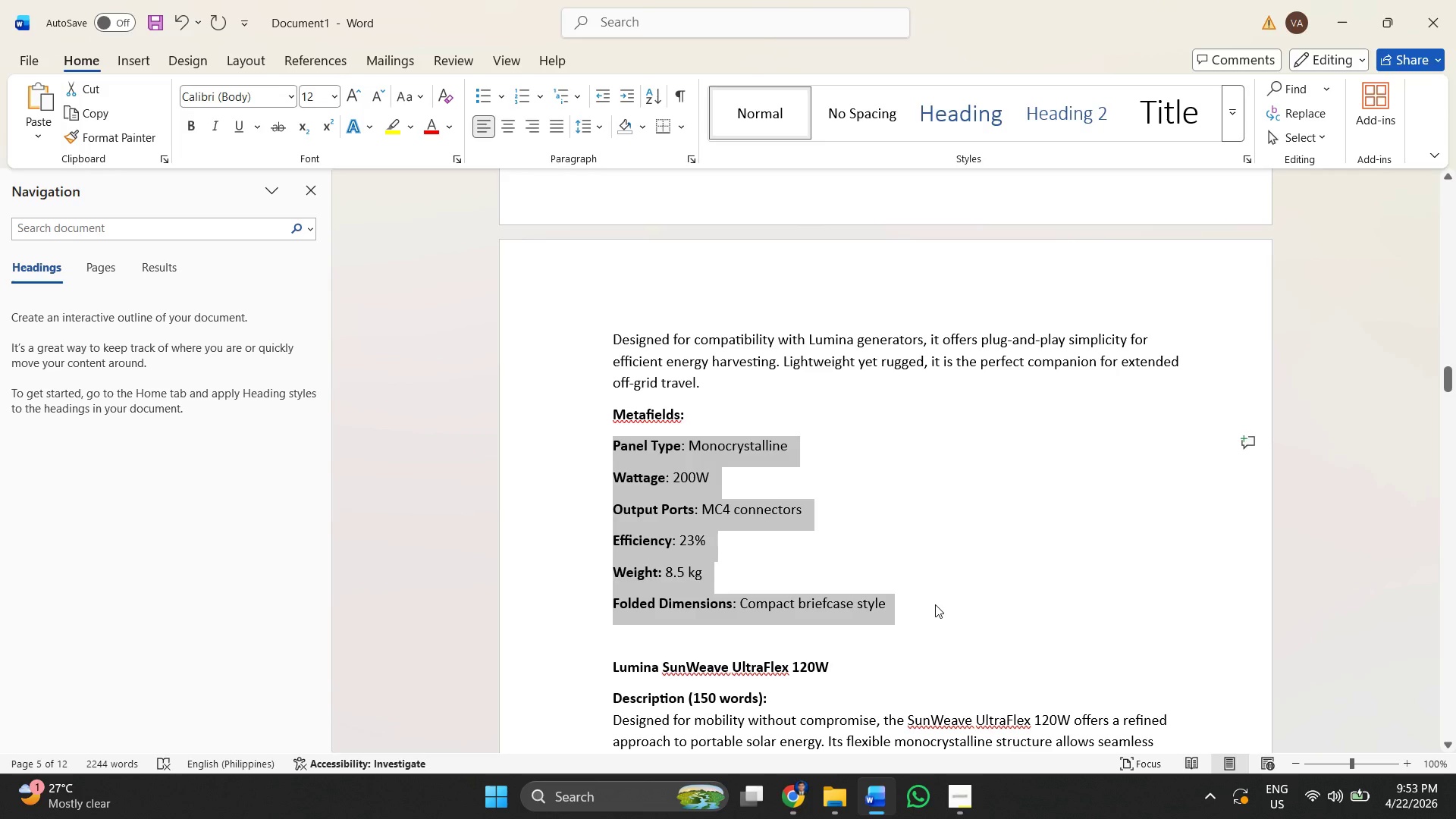 
key(Alt+Tab)
 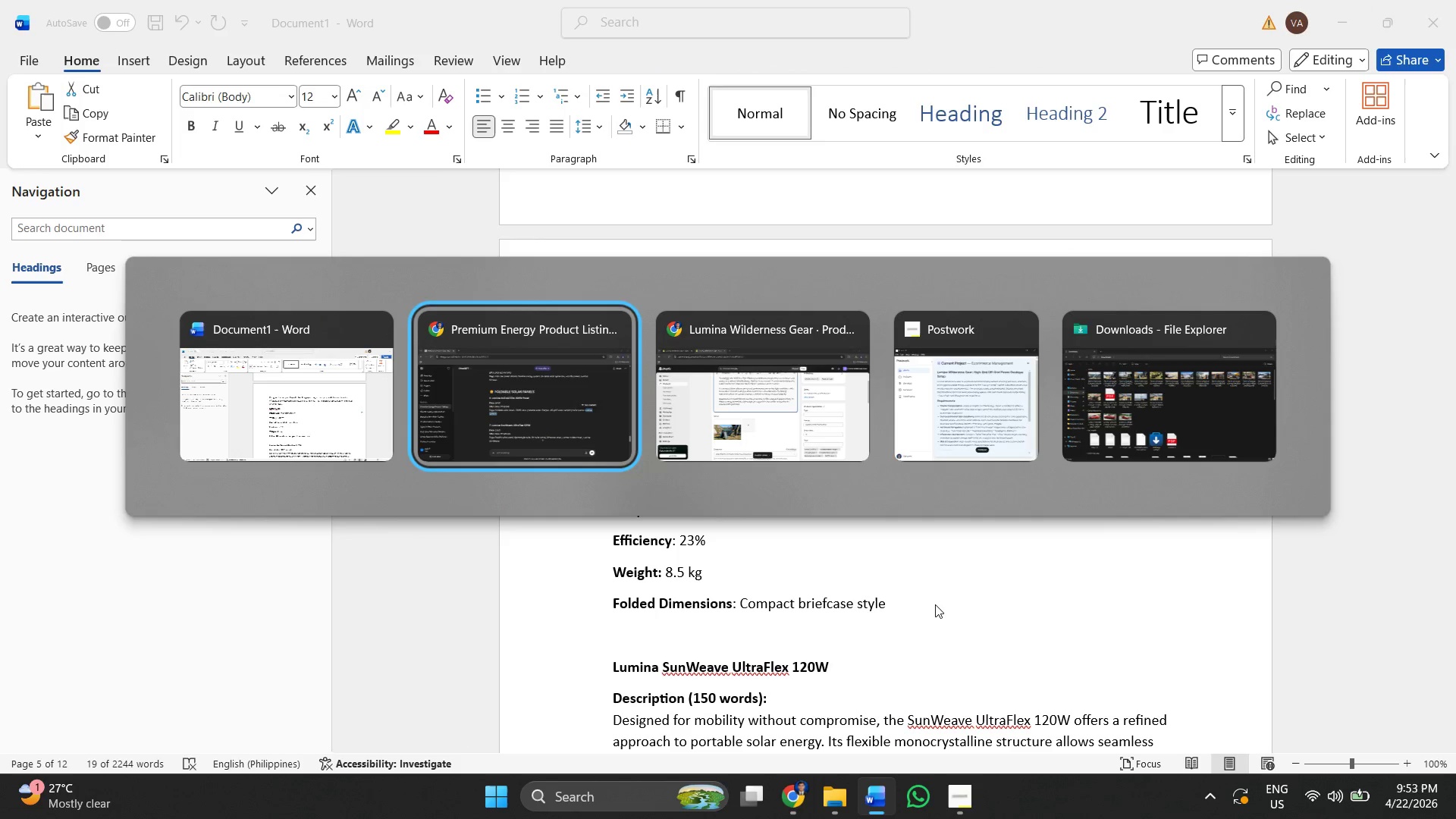 
key(Alt+Tab)
 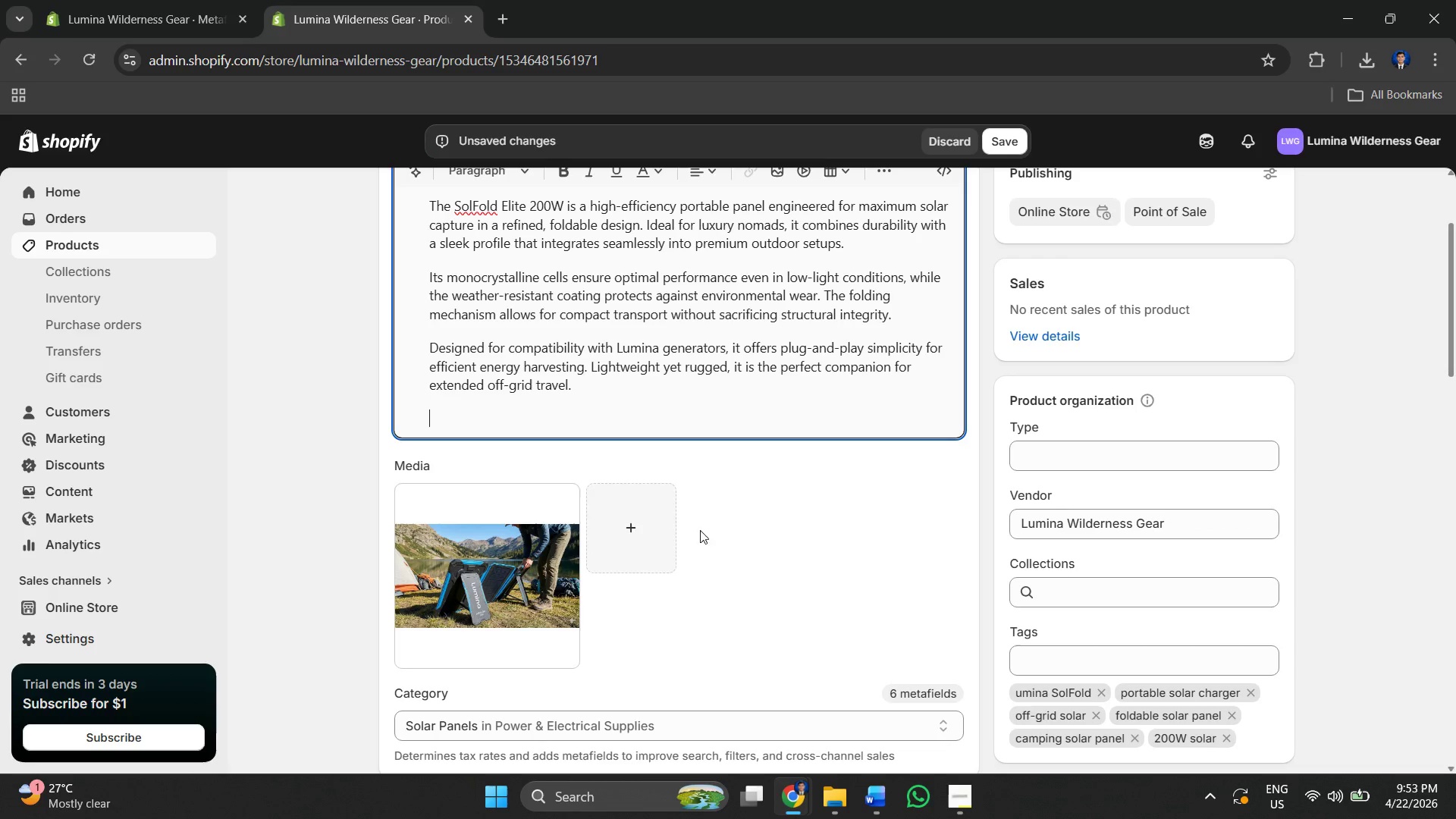 
key(Control+V)
 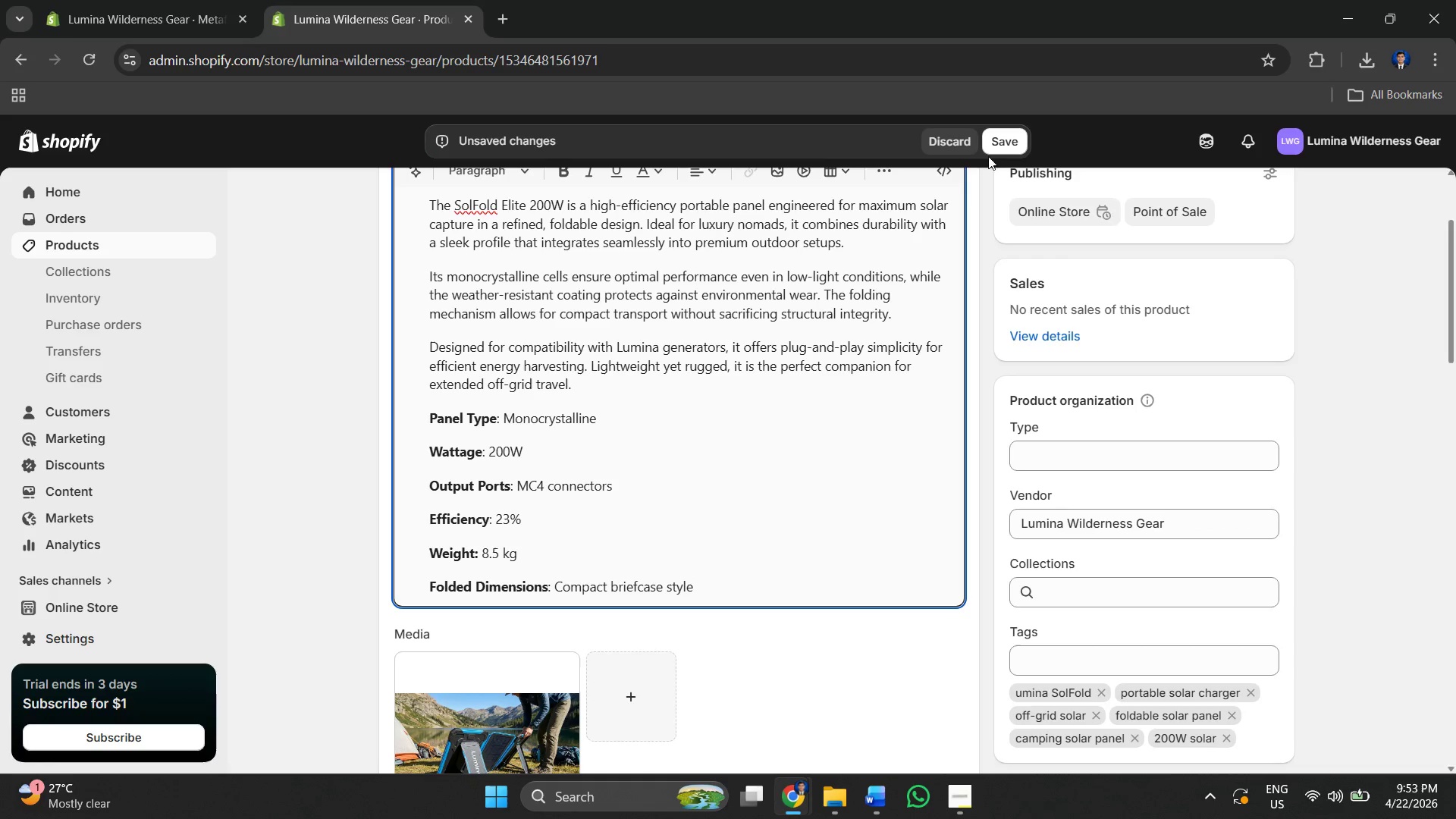 
left_click([1001, 141])
 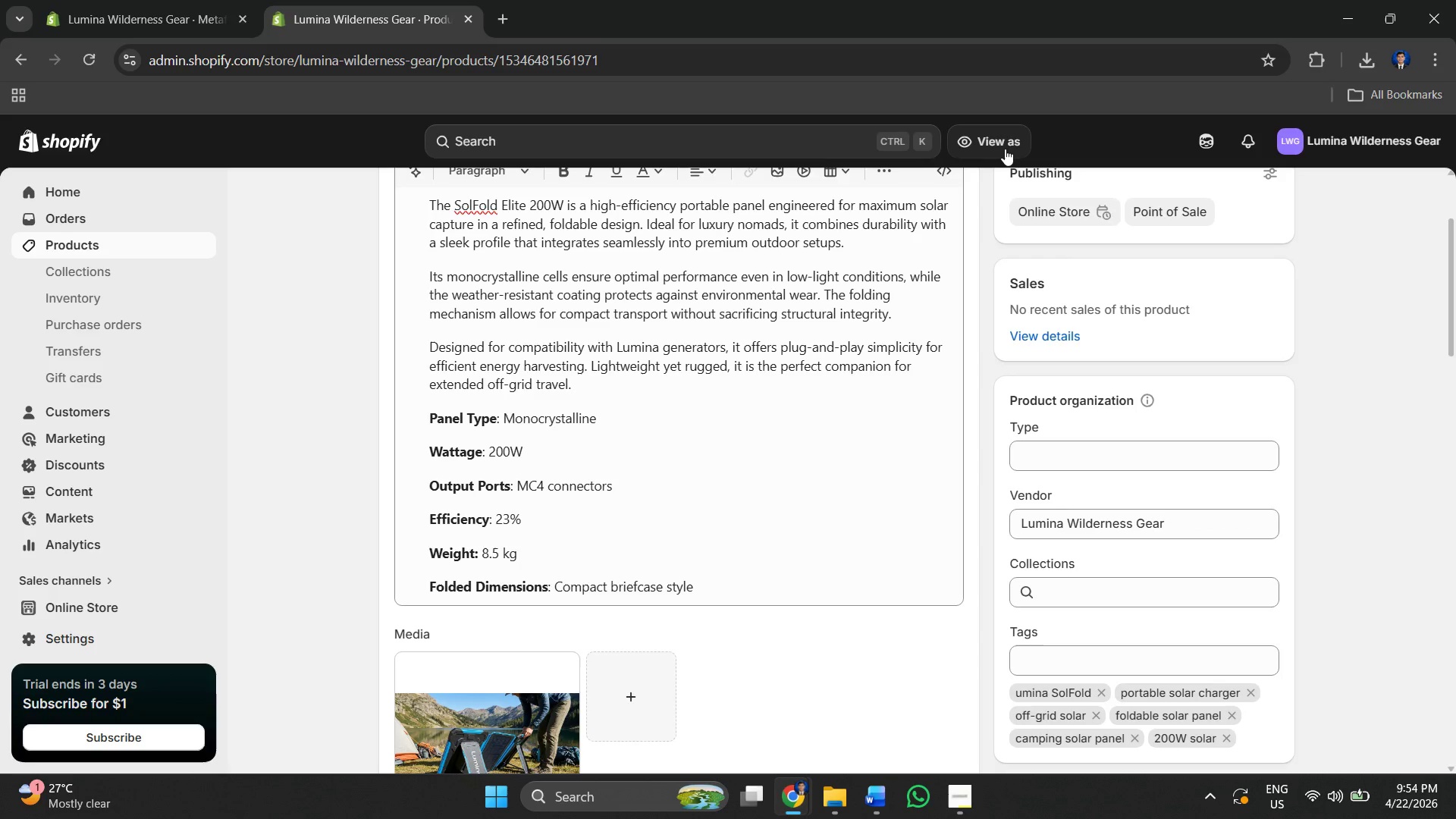 
wait(41.42)
 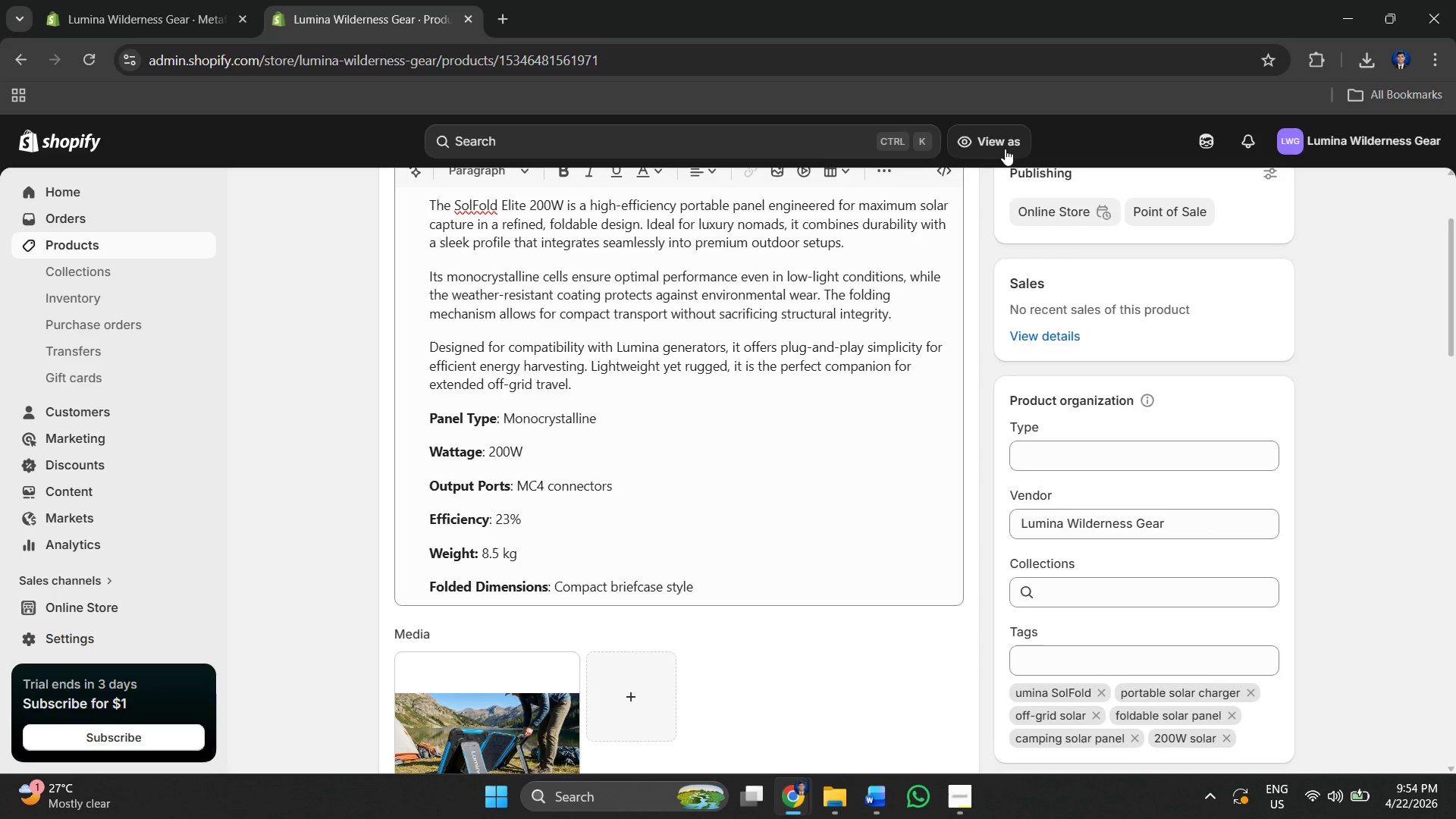 
scroll: coordinate [730, 375], scroll_direction: down, amount: 4.0
 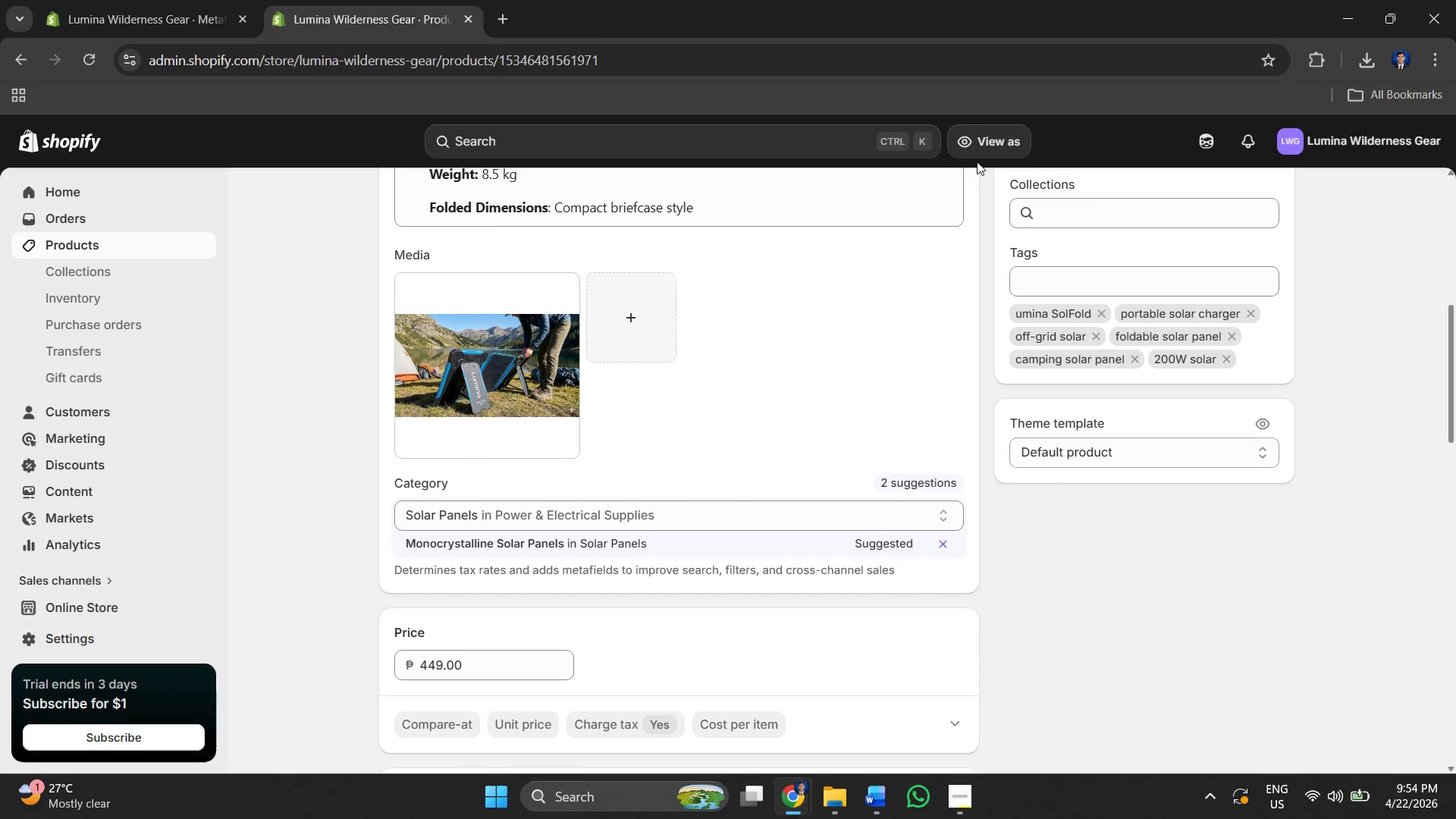 
scroll: coordinate [410, 362], scroll_direction: up, amount: 2.0
 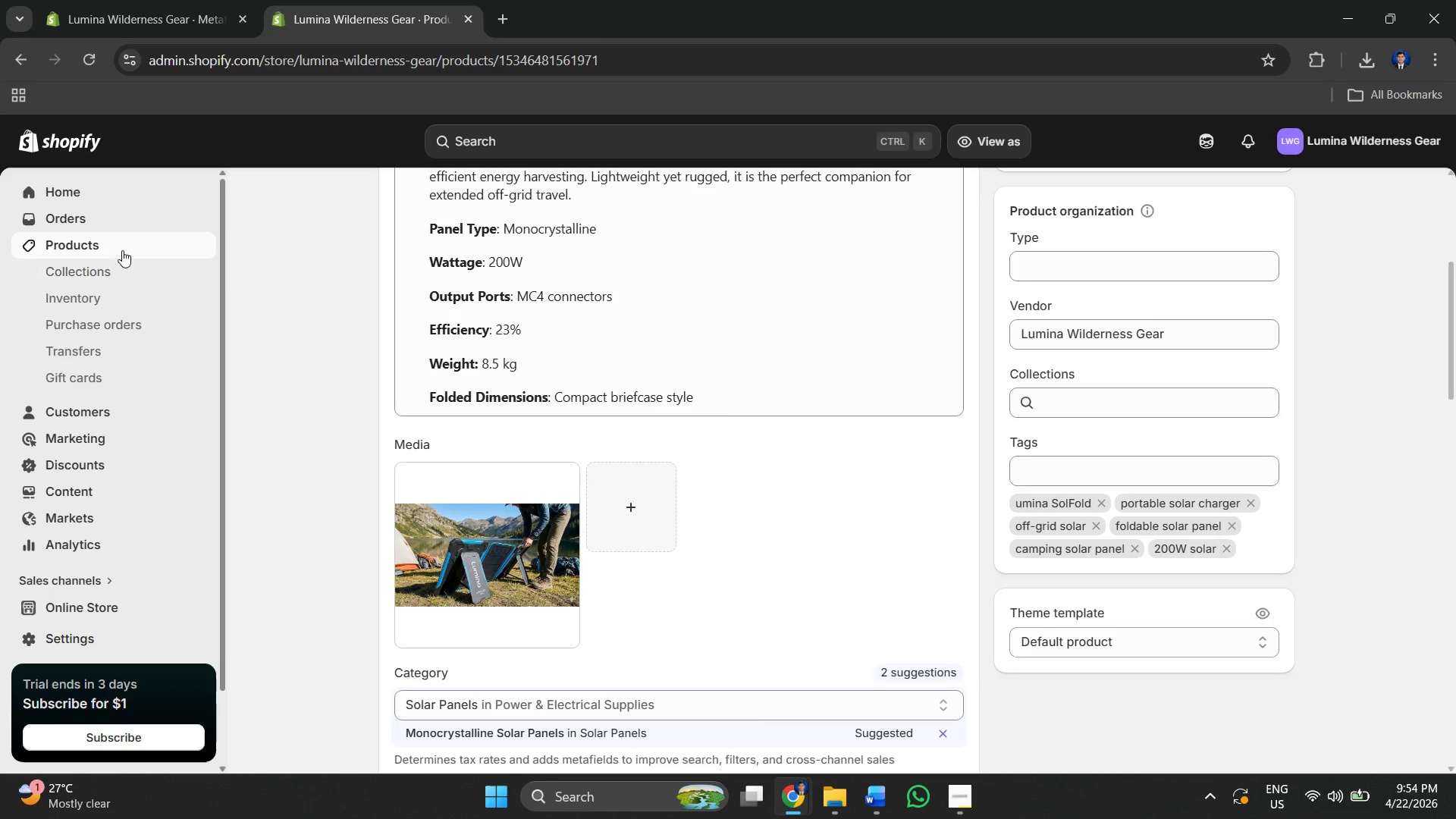 
left_click([122, 249])
 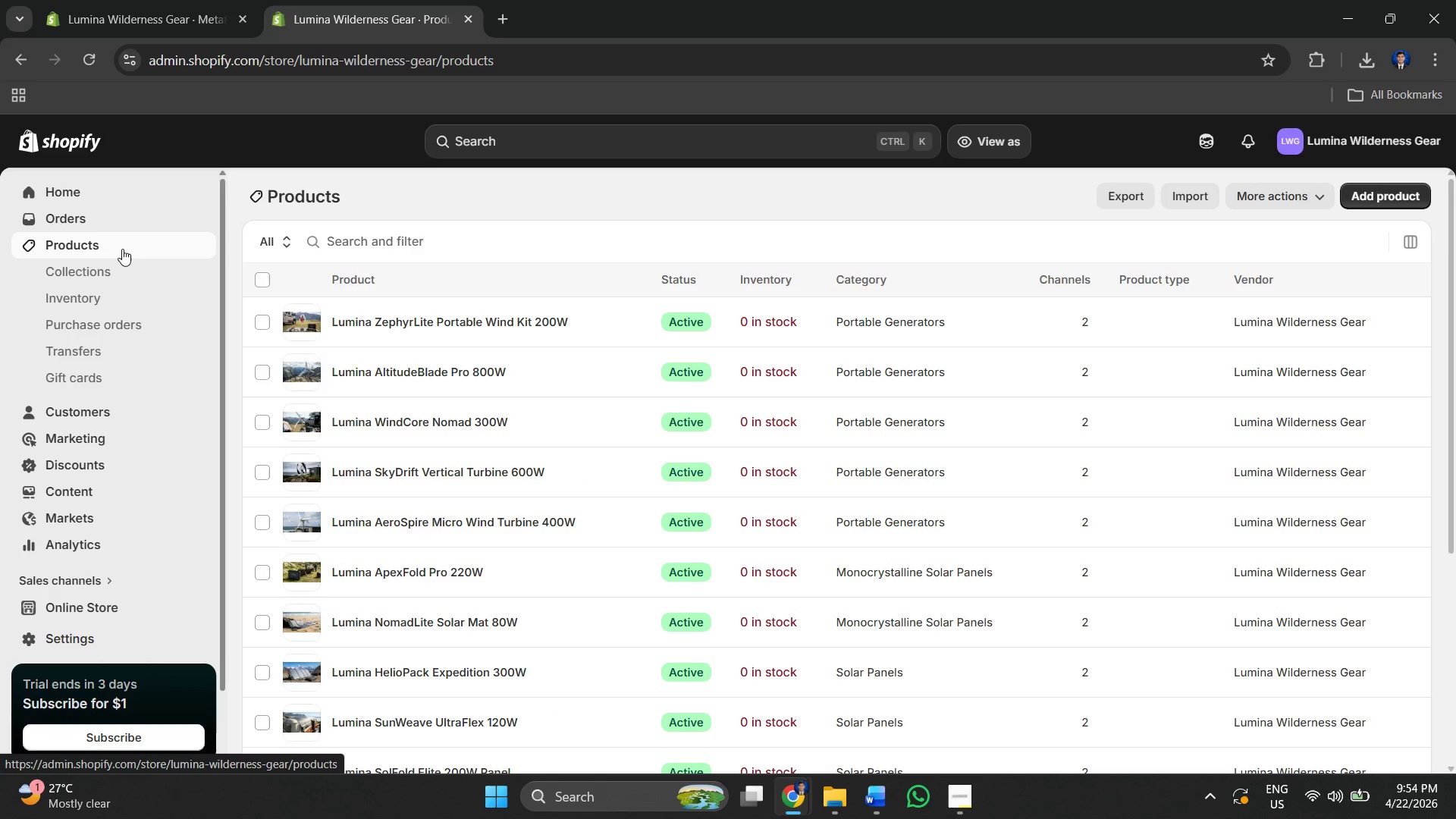 
wait(17.28)
 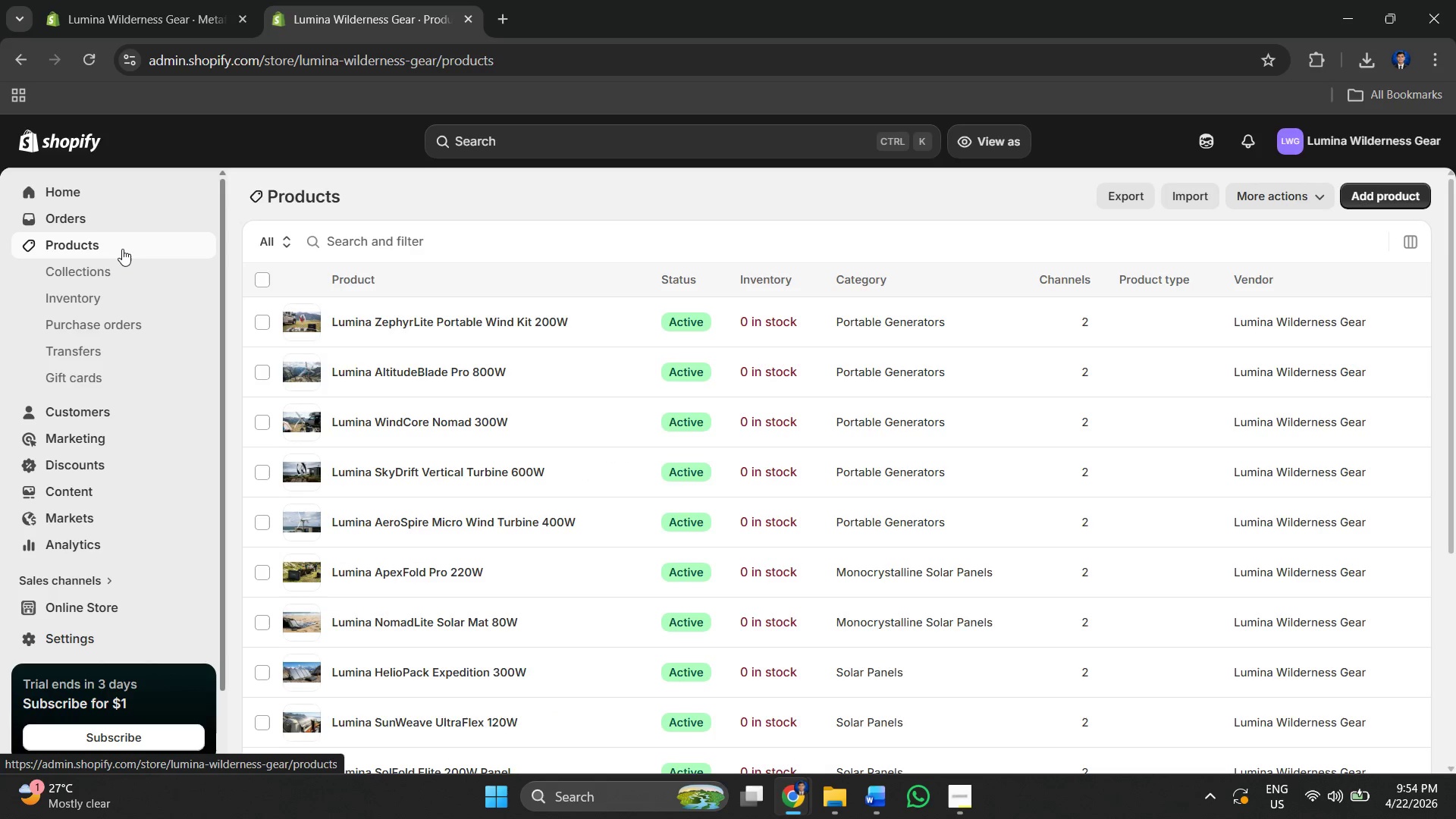 
scroll: coordinate [445, 482], scroll_direction: down, amount: 6.0
 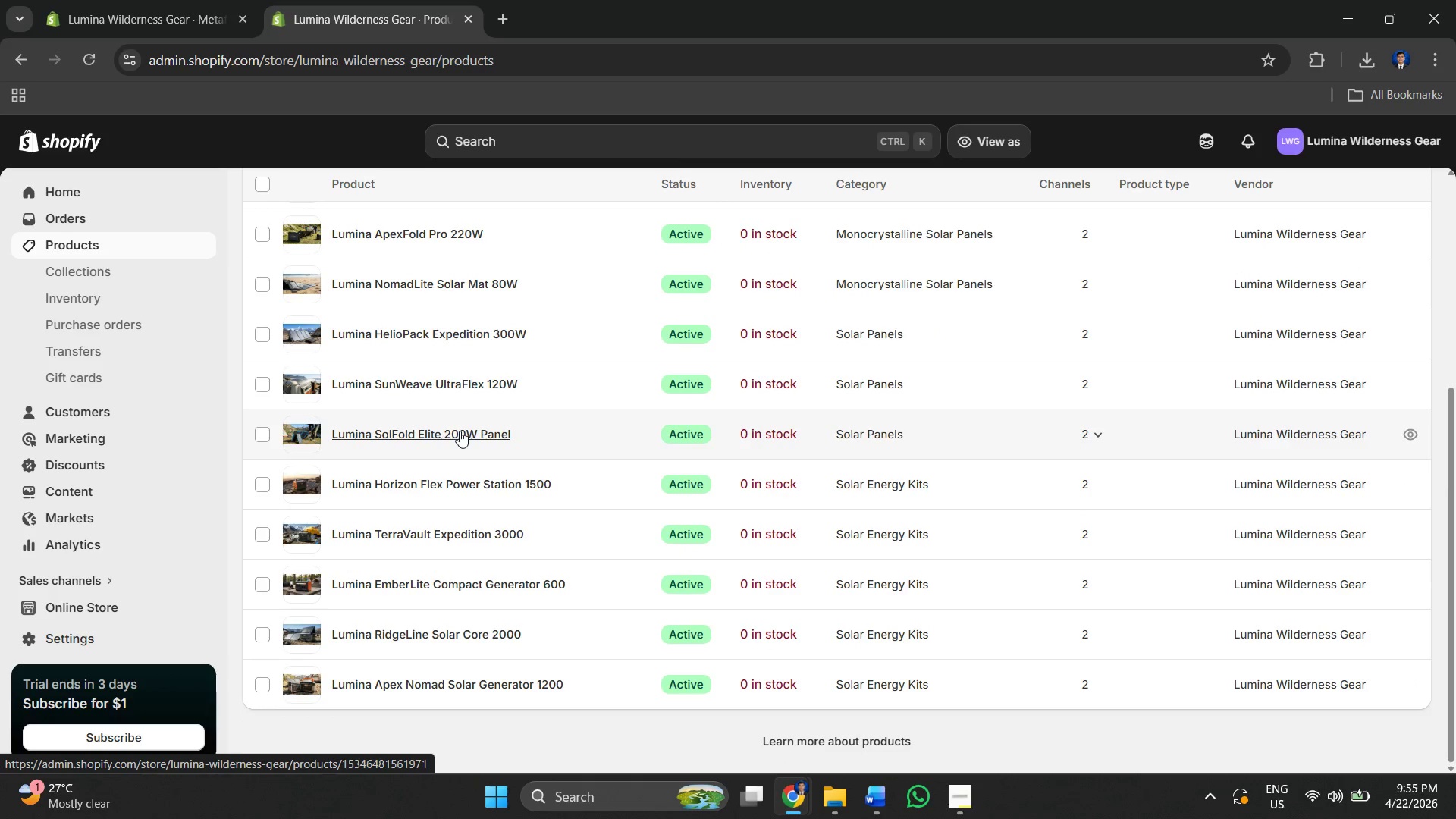 
left_click([458, 384])
 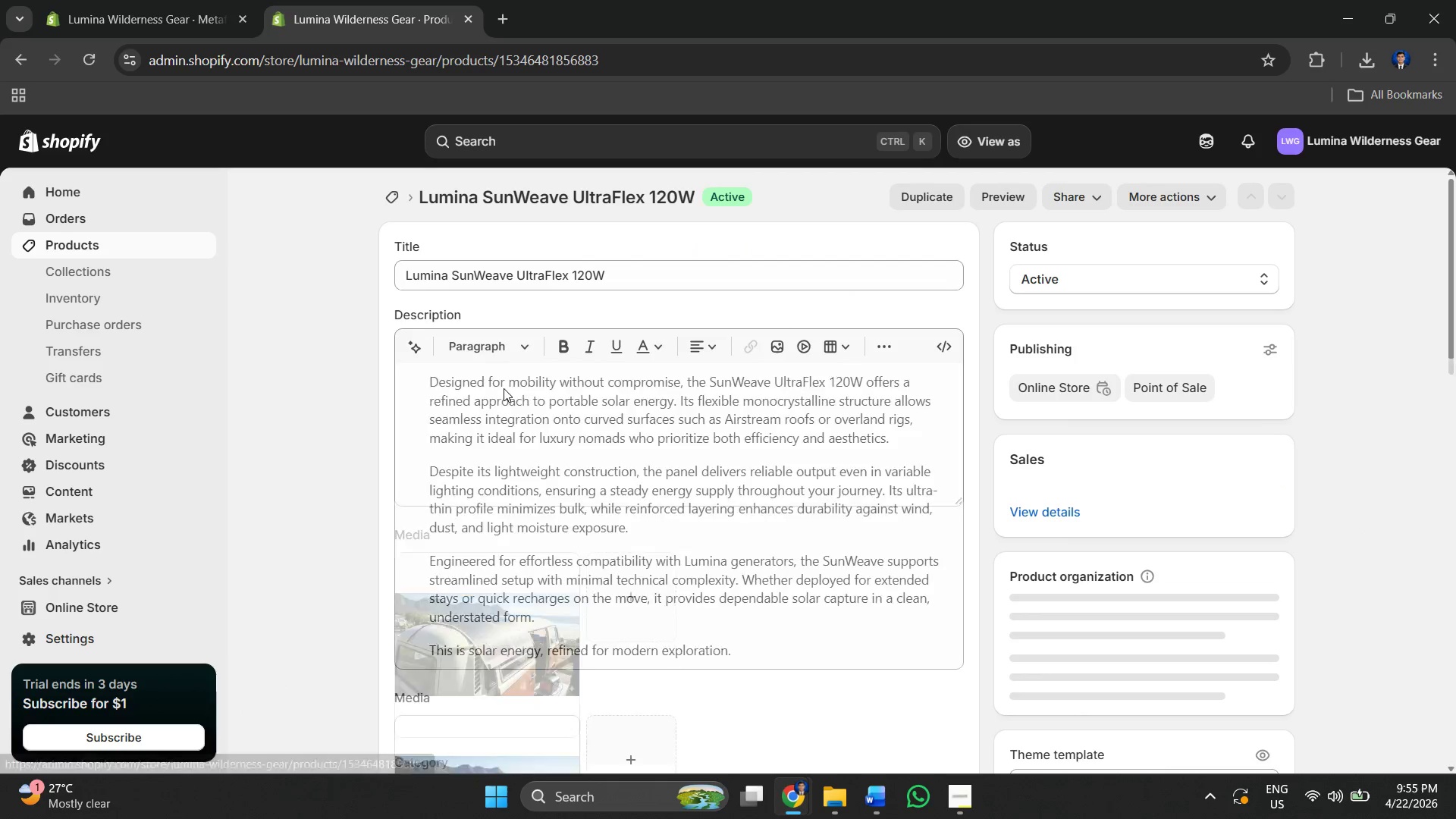 
scroll: coordinate [613, 397], scroll_direction: down, amount: 3.0
 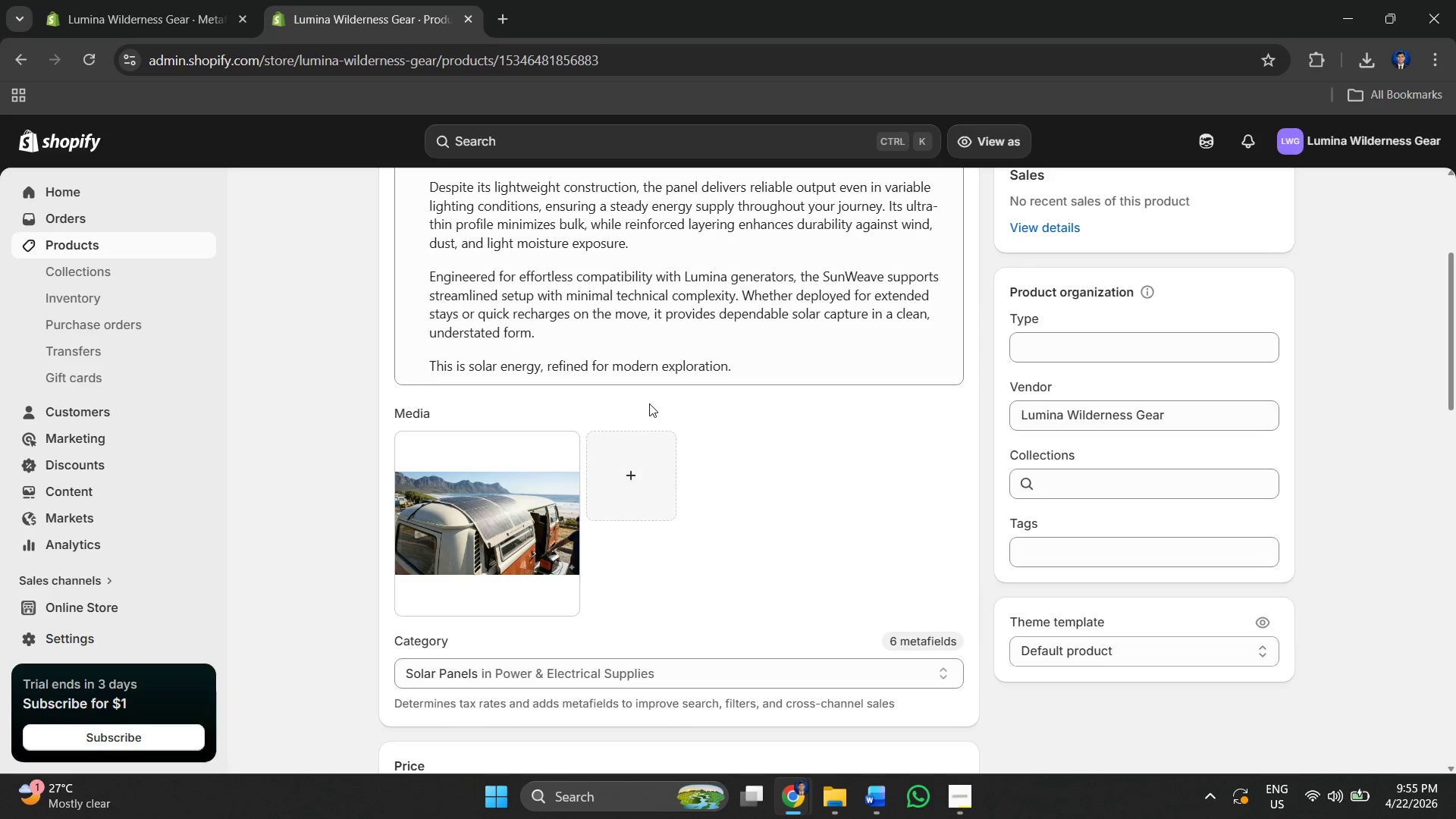 
wait(37.54)
 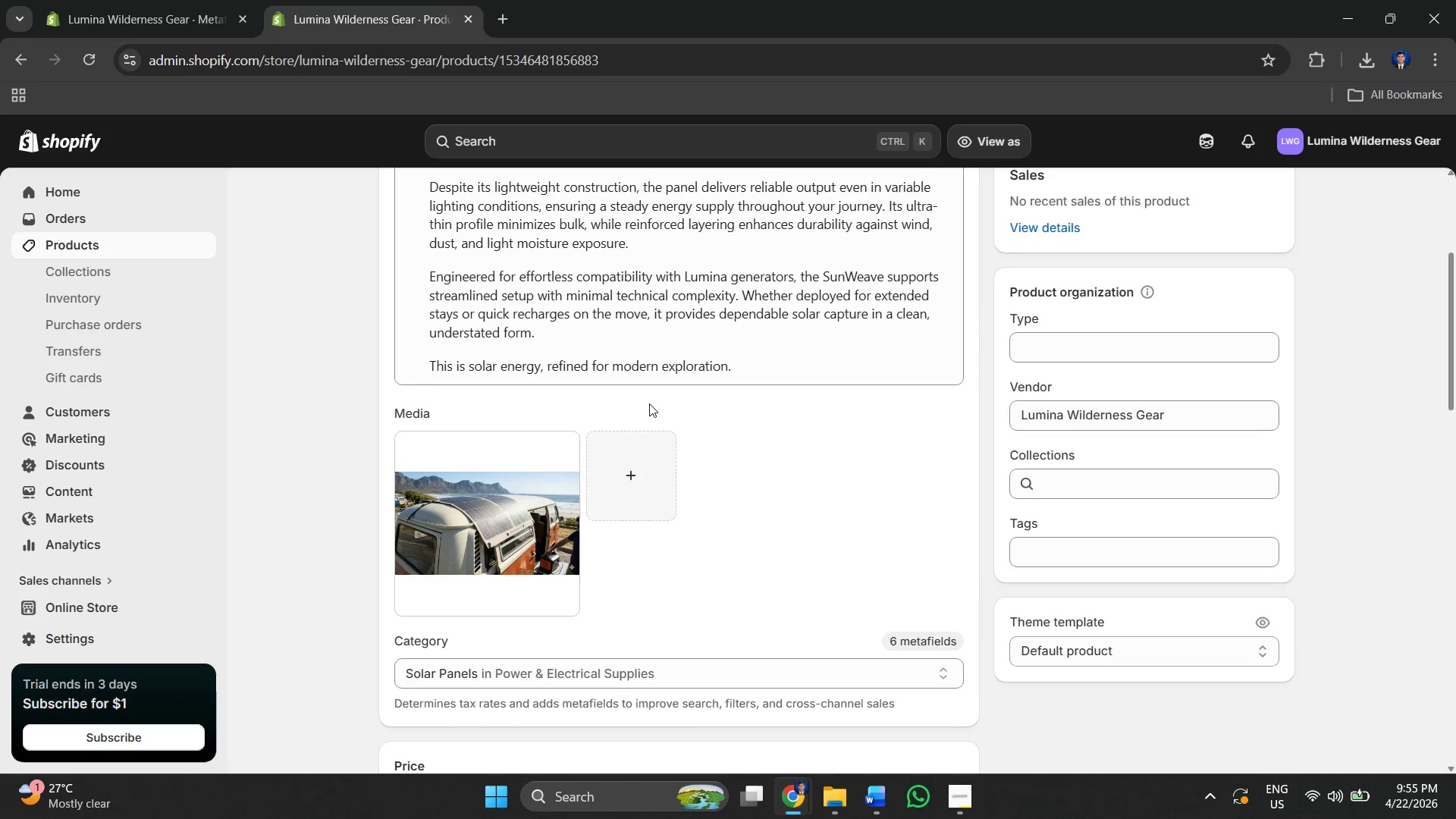 
key(Alt+AltLeft)
 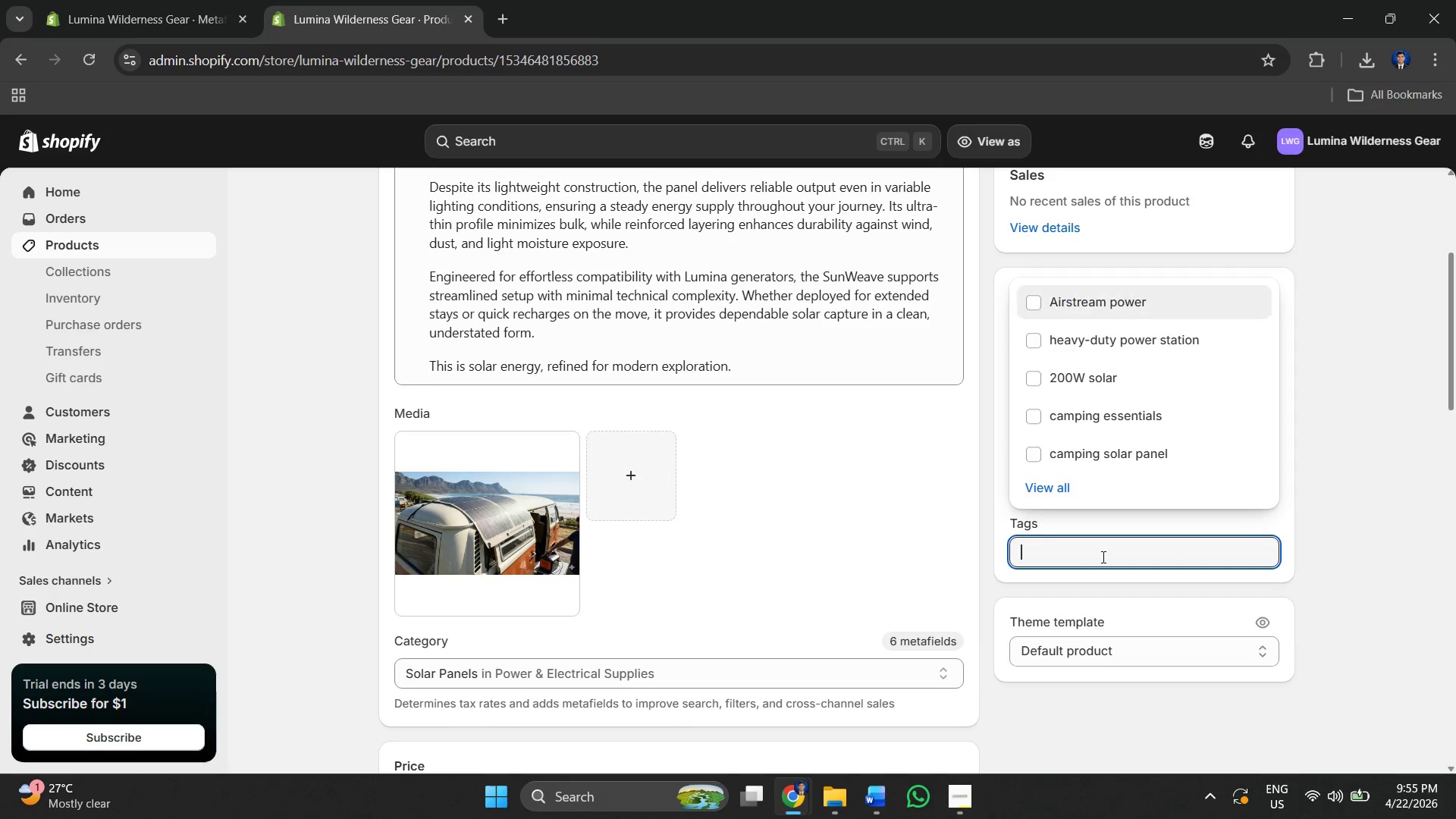 
key(Alt+Tab)
 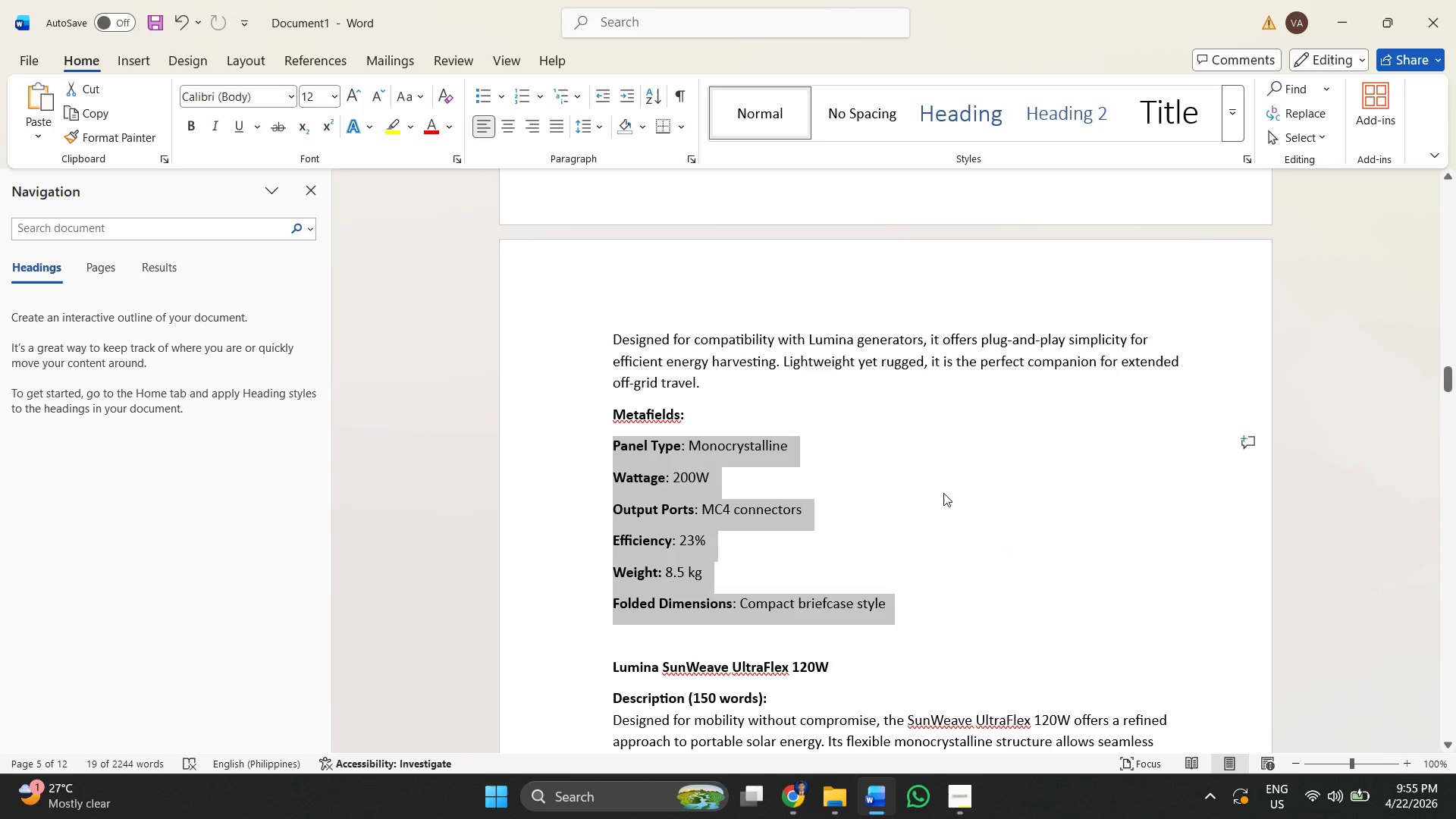 
left_click([1090, 435])
 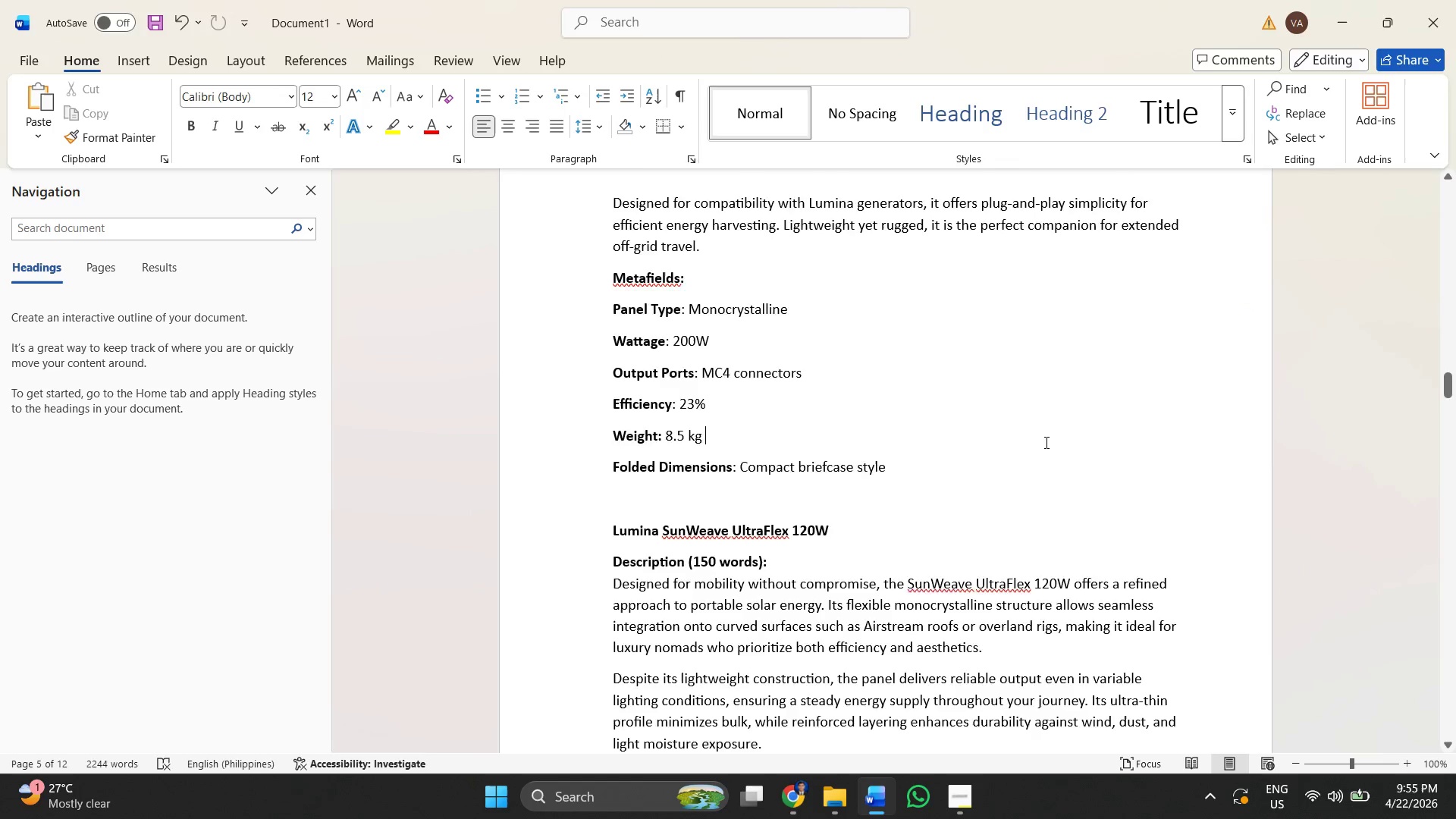 
scroll: coordinate [1043, 443], scroll_direction: down, amount: 6.0
 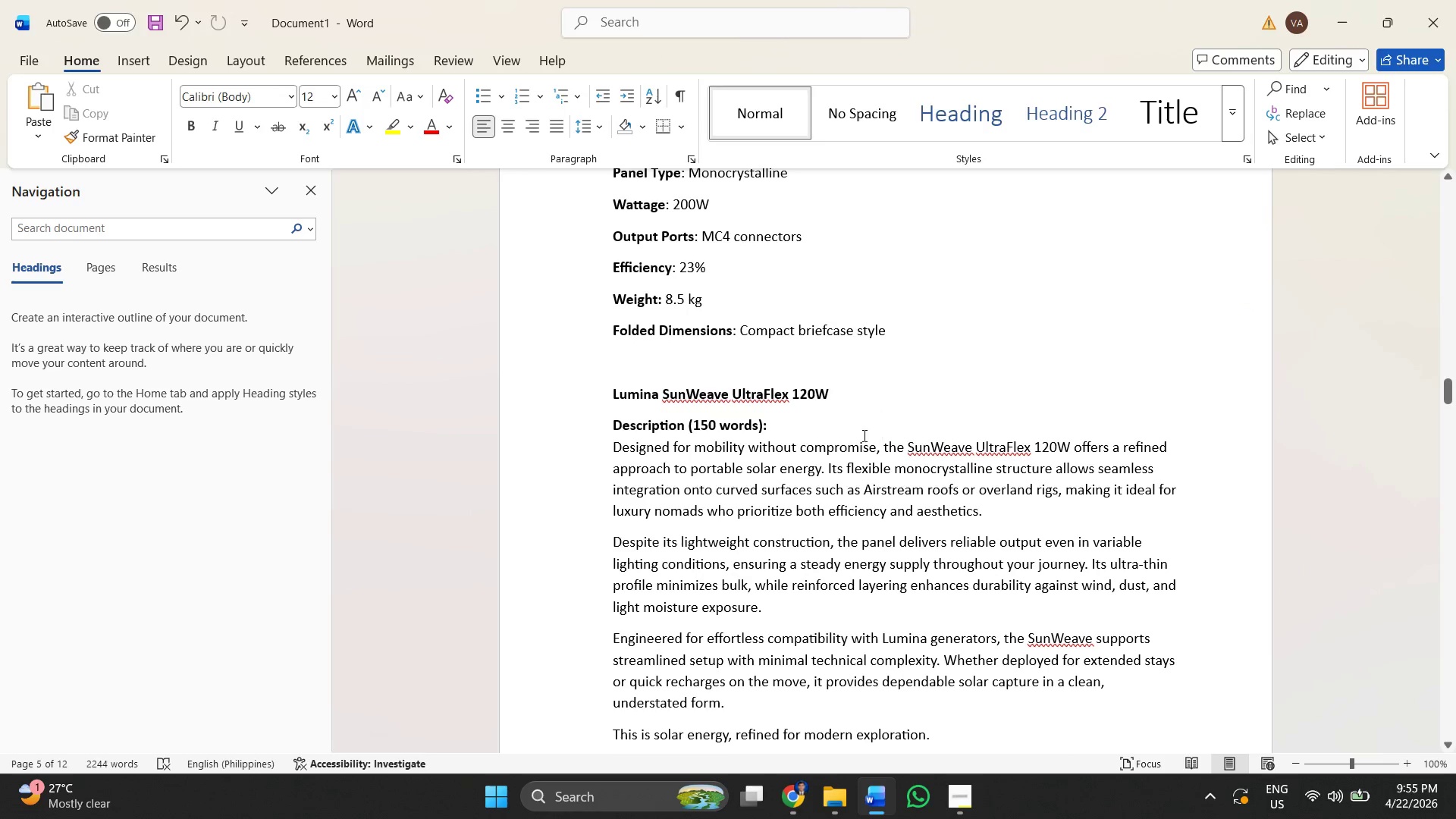 
key(Alt+Tab)
 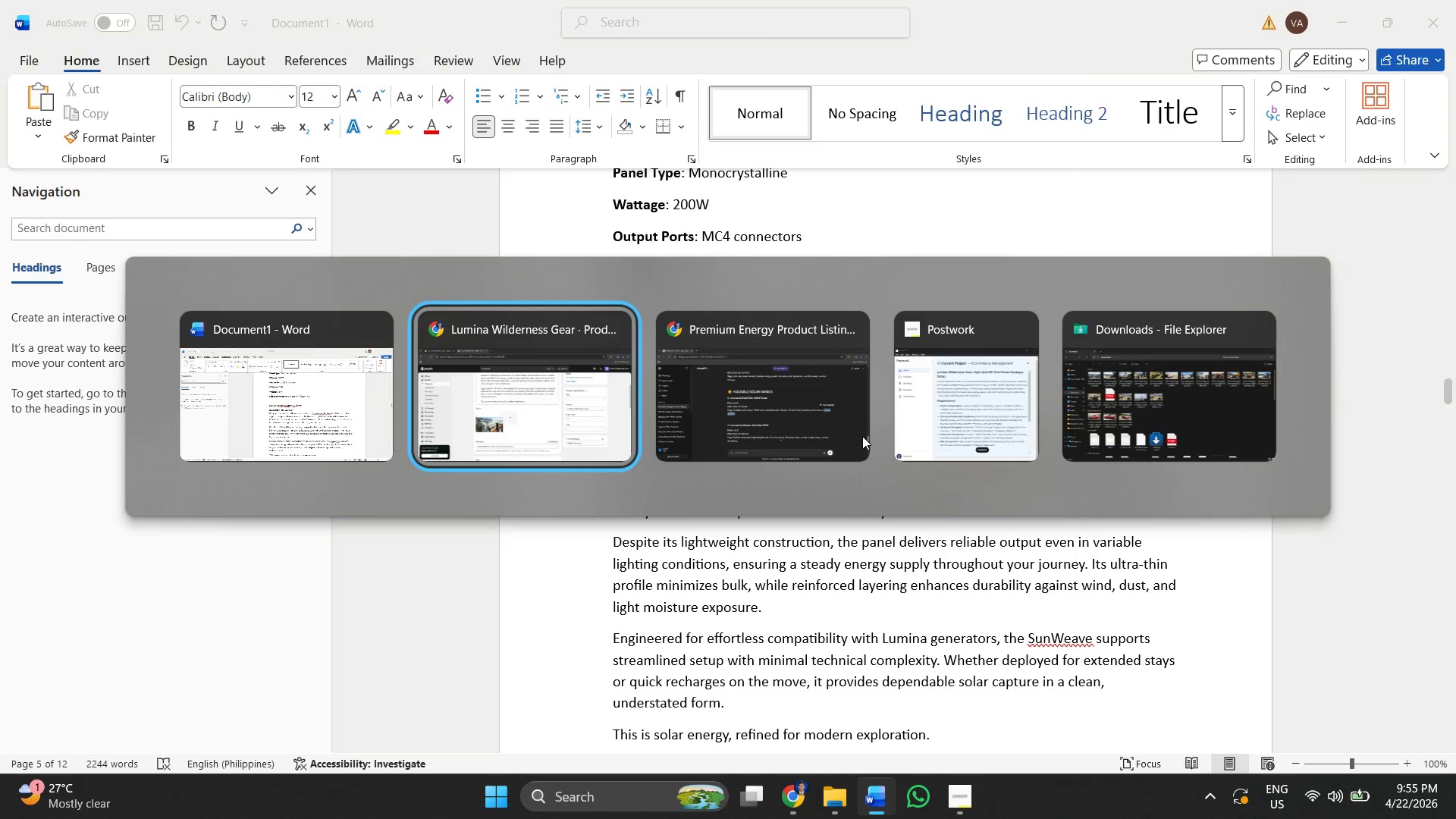 
key(Alt+Tab)
 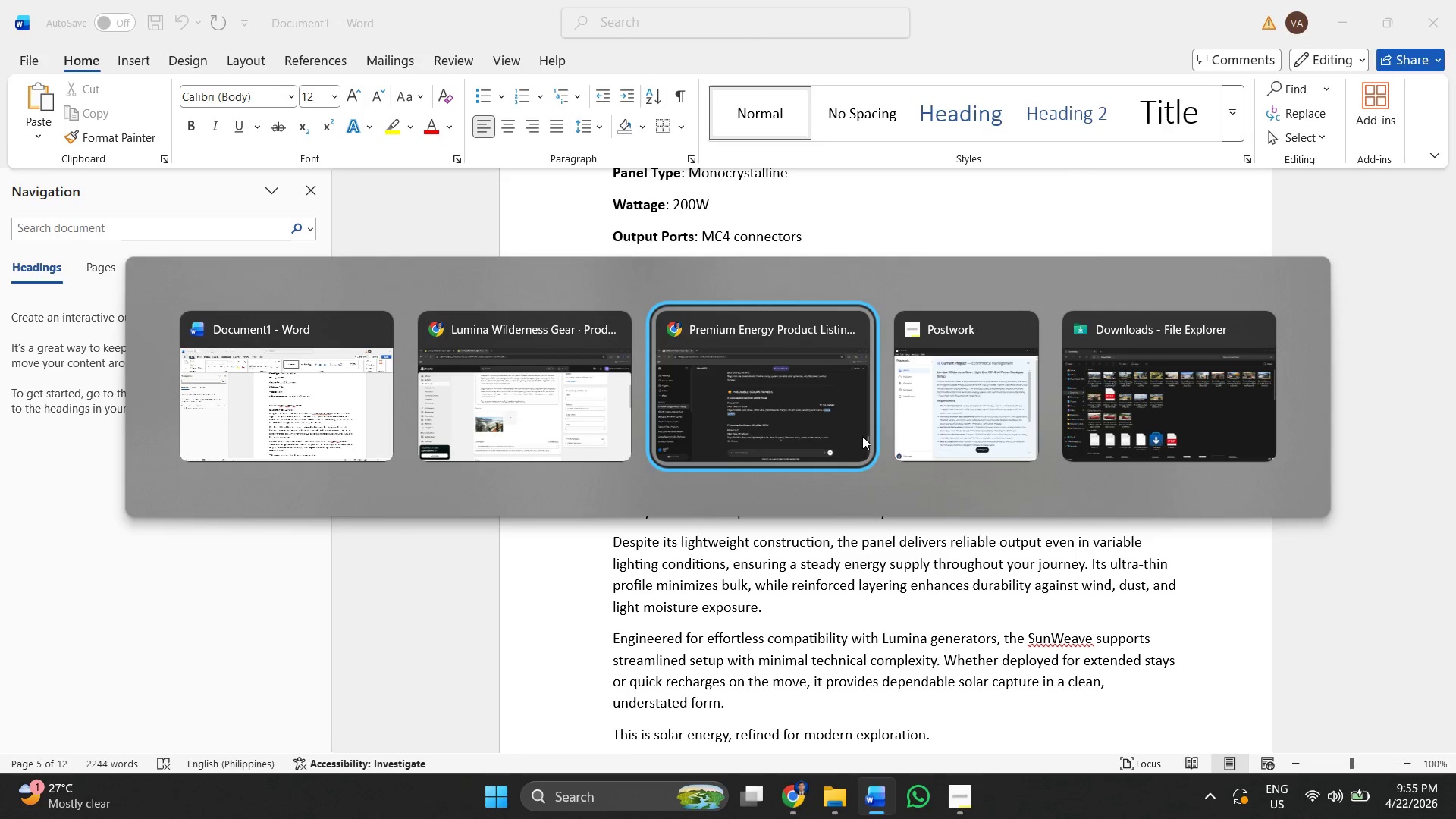 
key(Alt+Tab)
 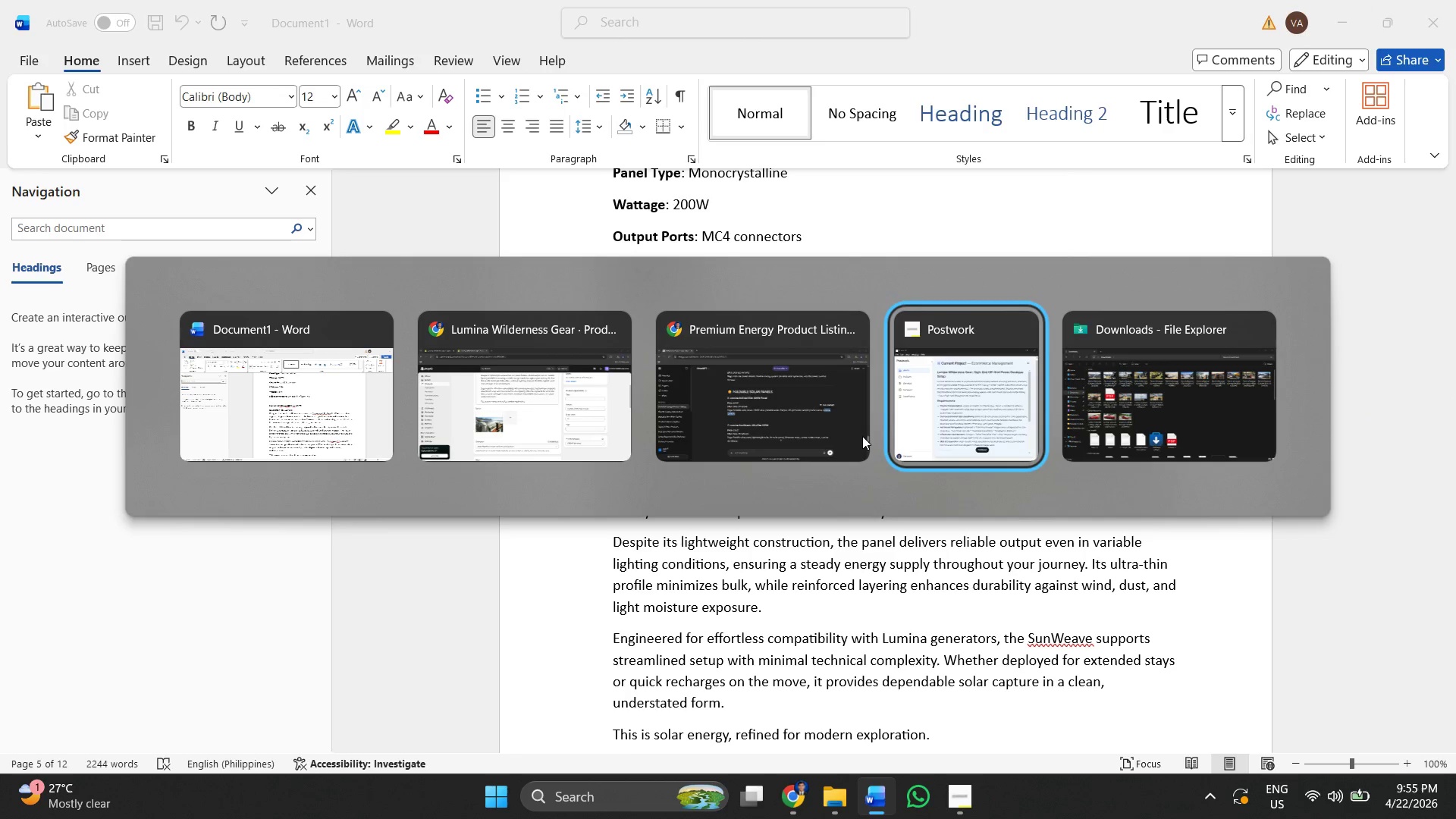 
key(Alt+Tab)
 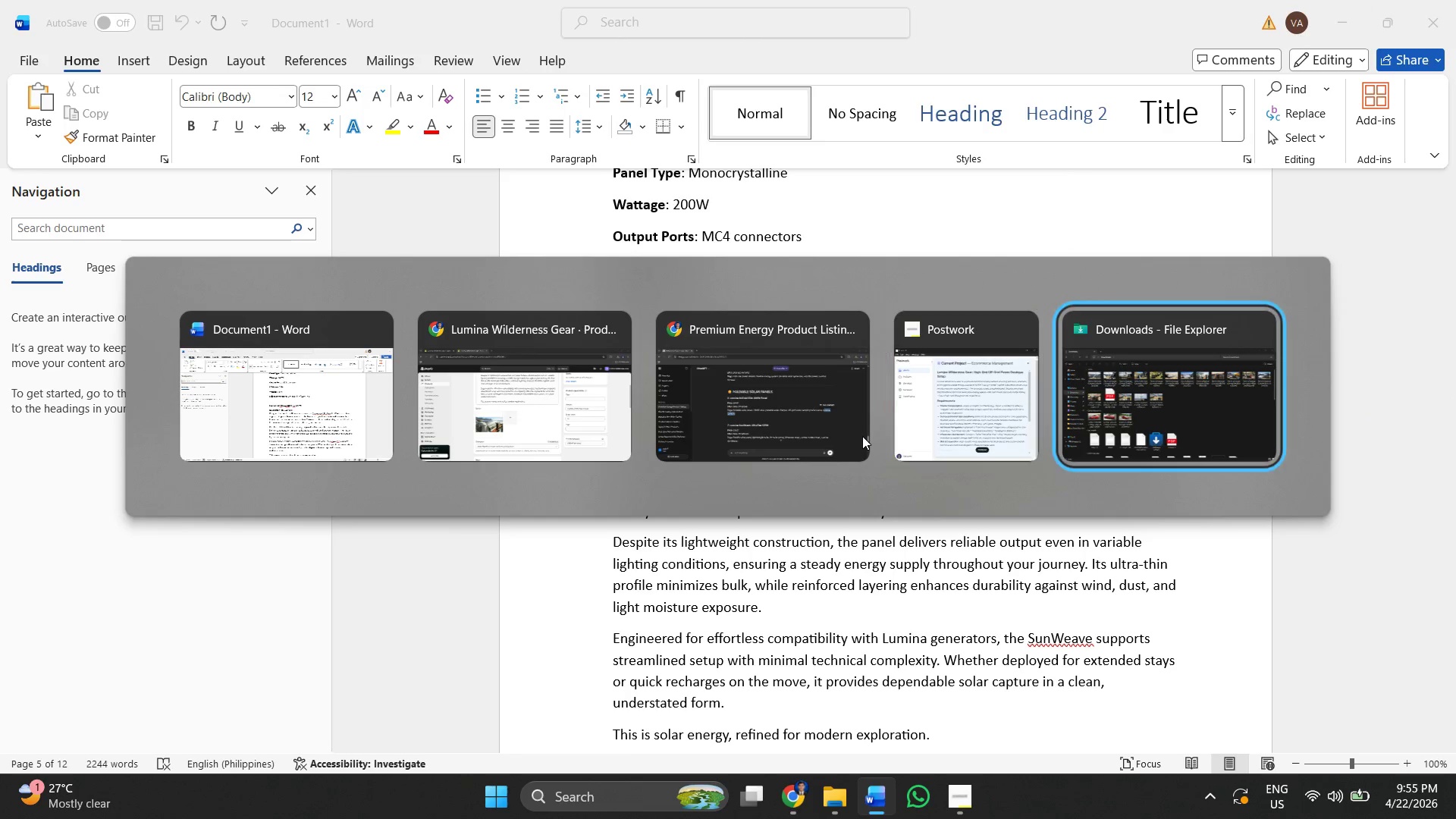 
key(Alt+Tab)
 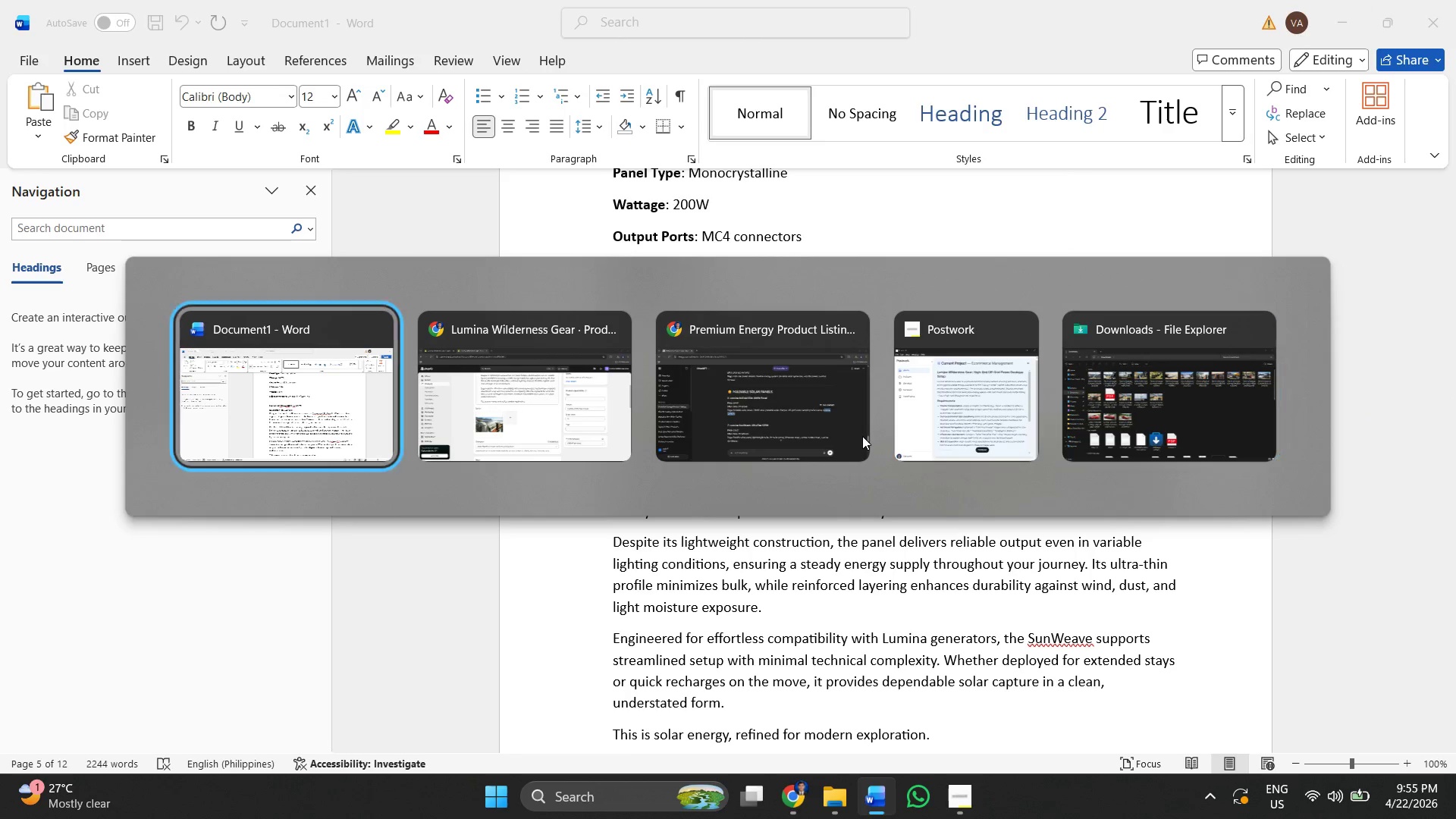 
key(Alt+Tab)
 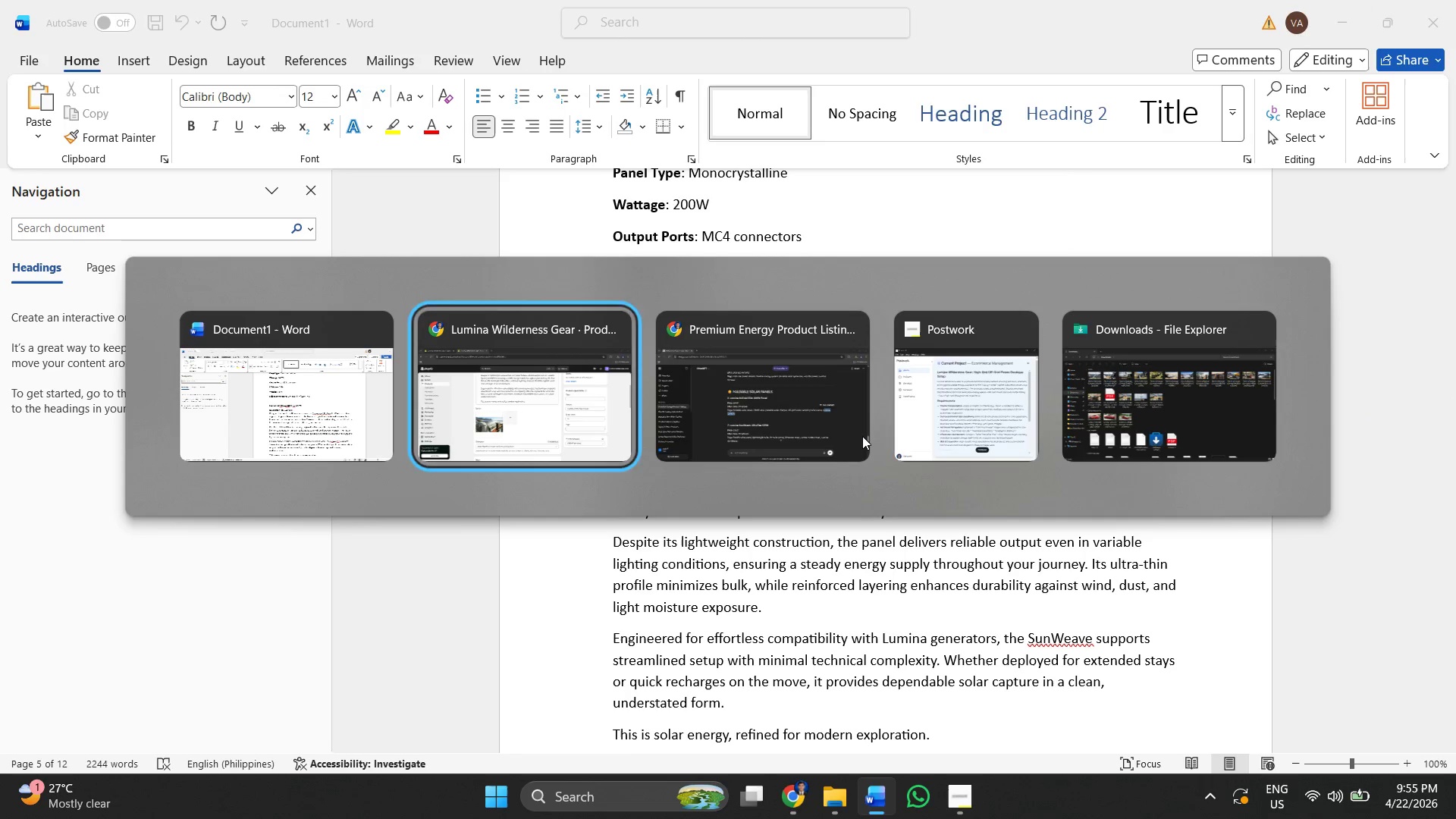 
key(Alt+Tab)
 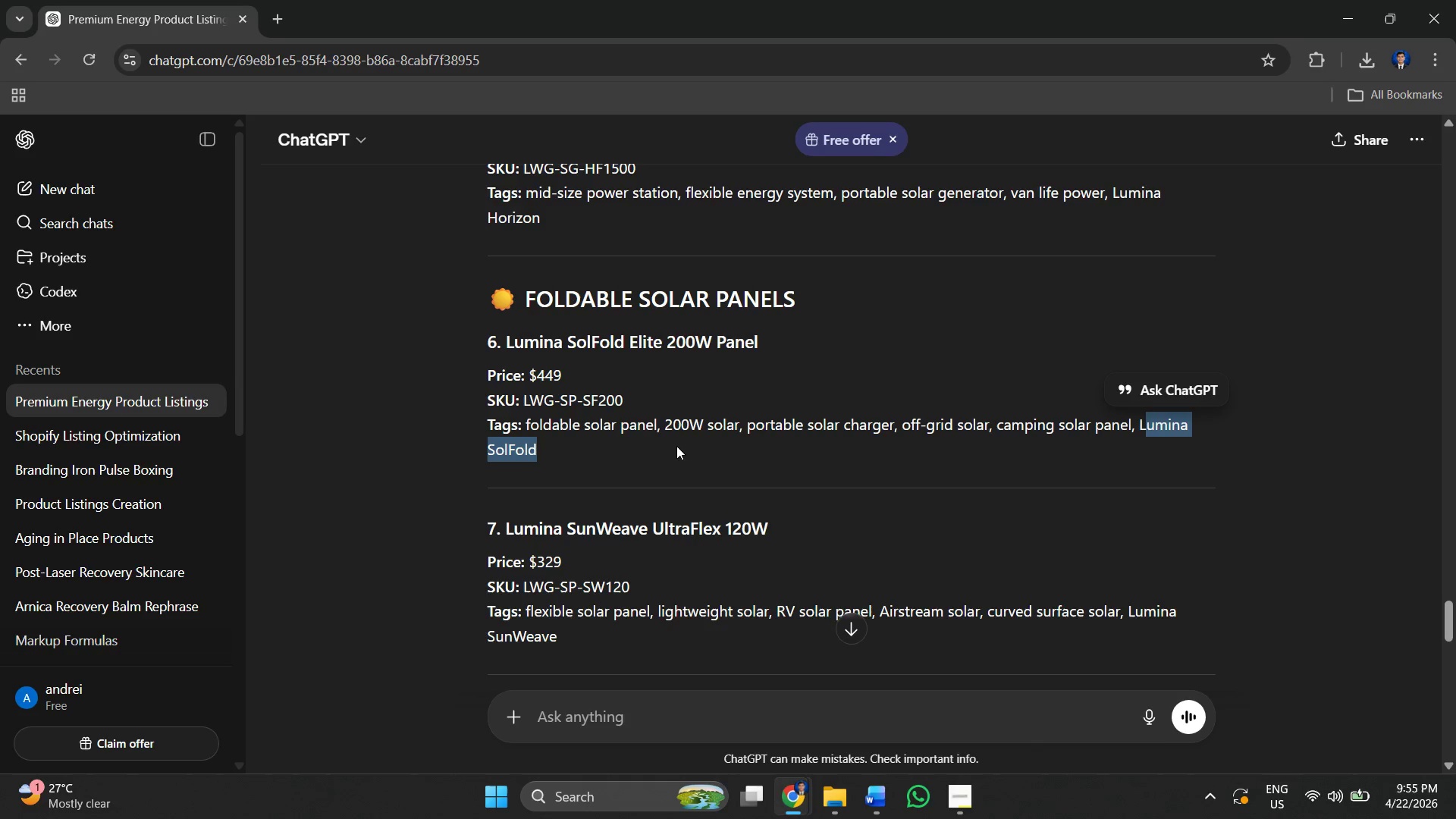 
left_click([813, 381])
 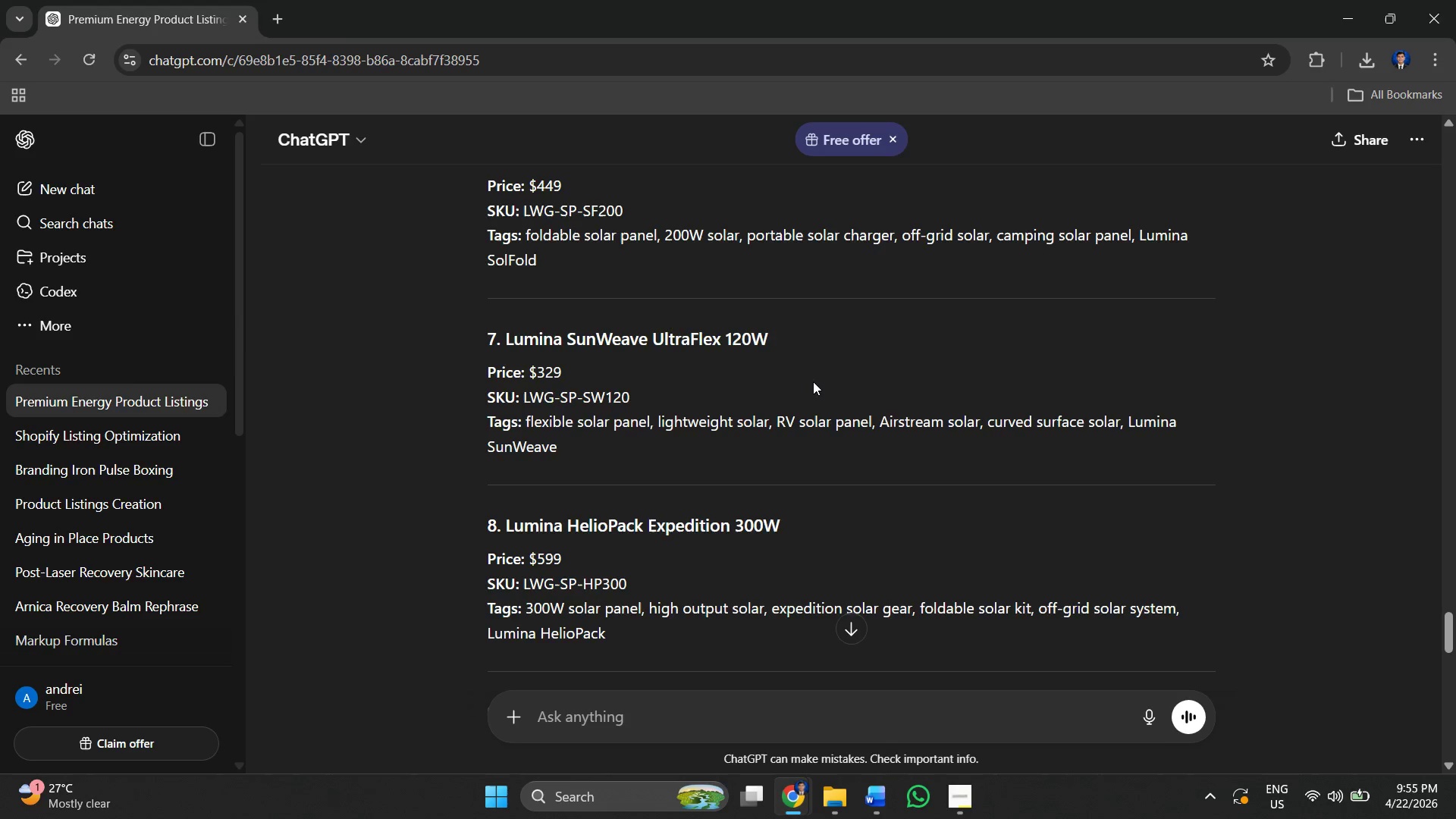 
scroll: coordinate [683, 428], scroll_direction: down, amount: 2.0
 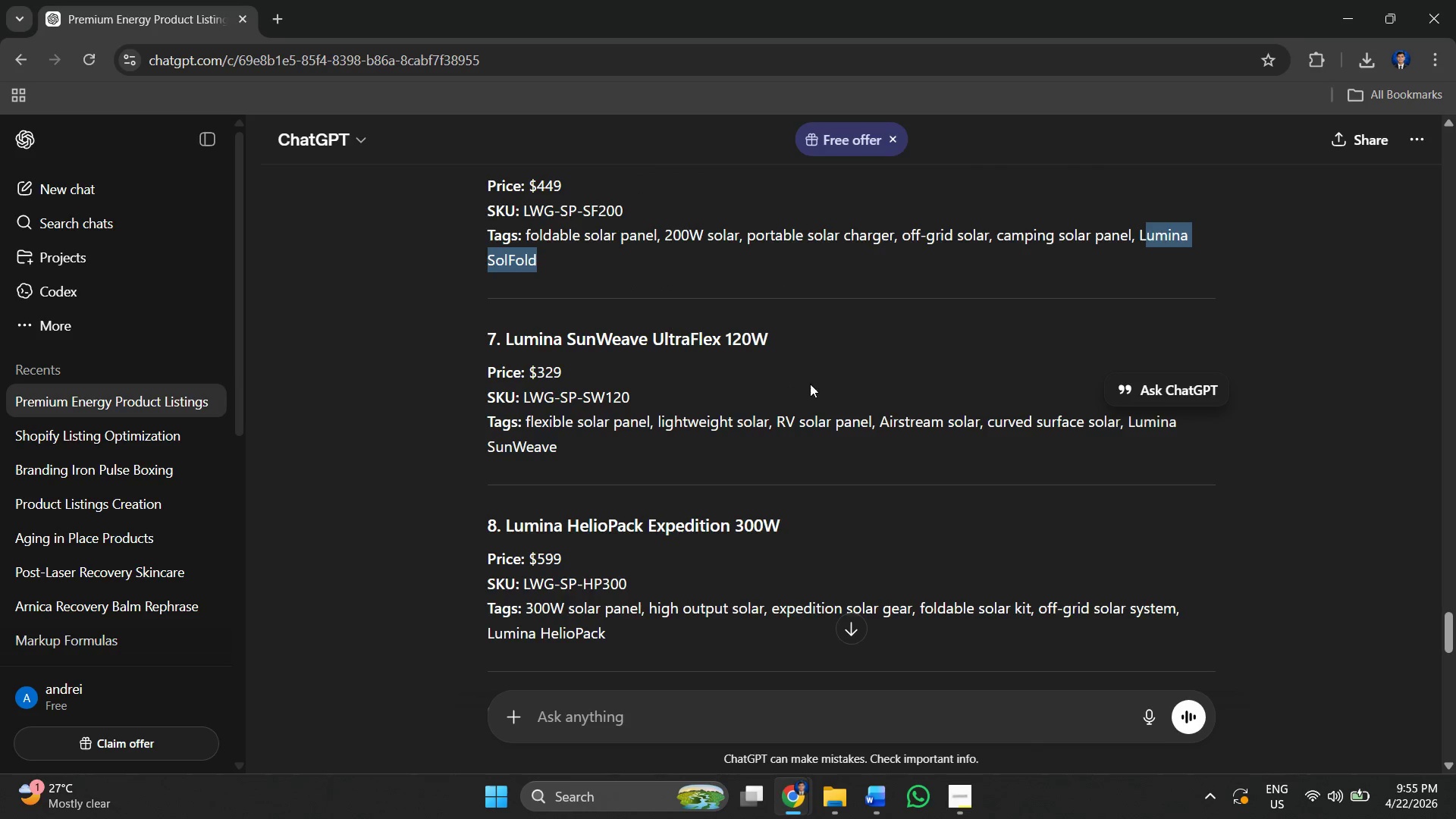 
key(Alt+Tab)
 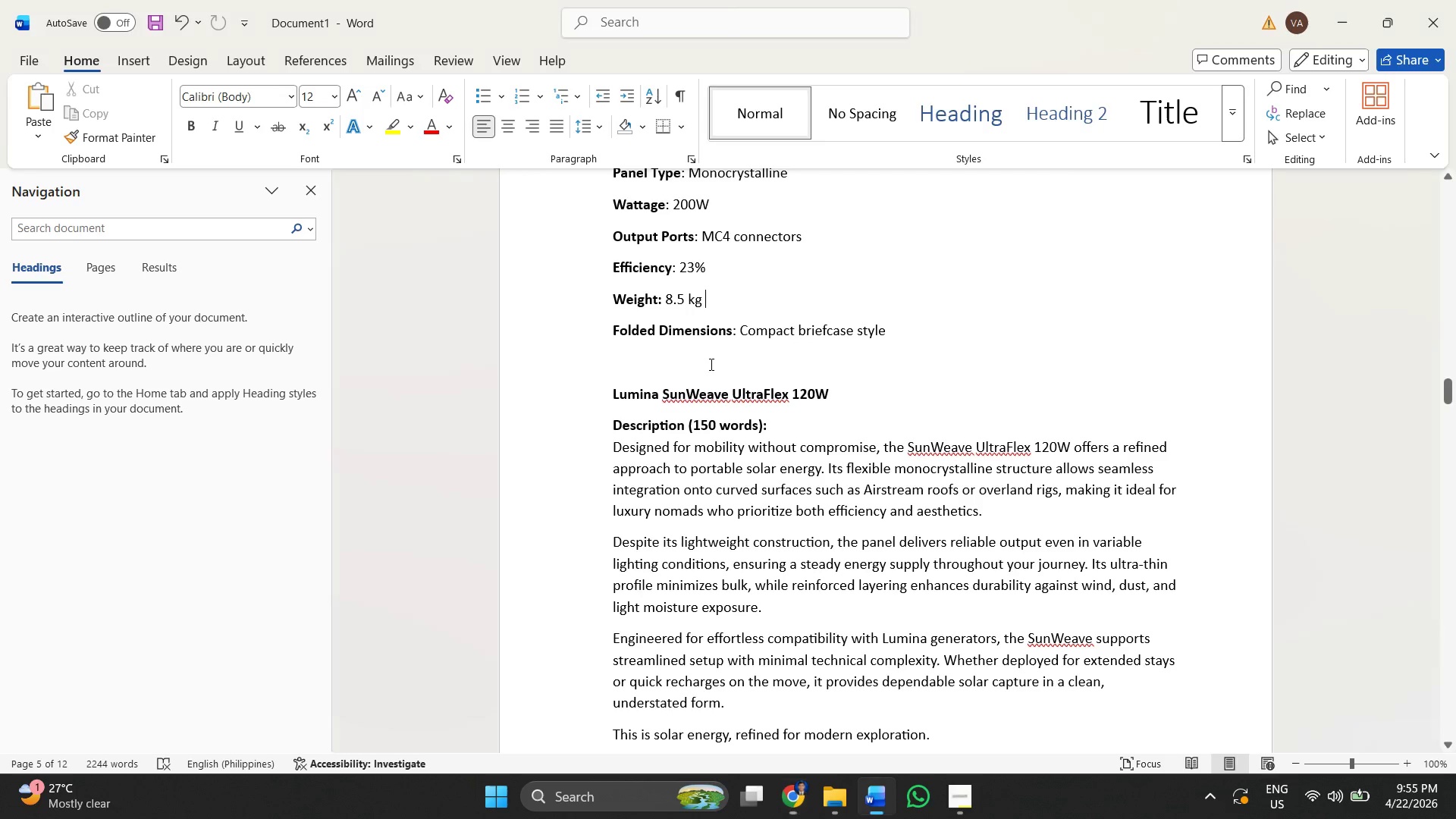 
scroll: coordinate [709, 394], scroll_direction: down, amount: 3.0
 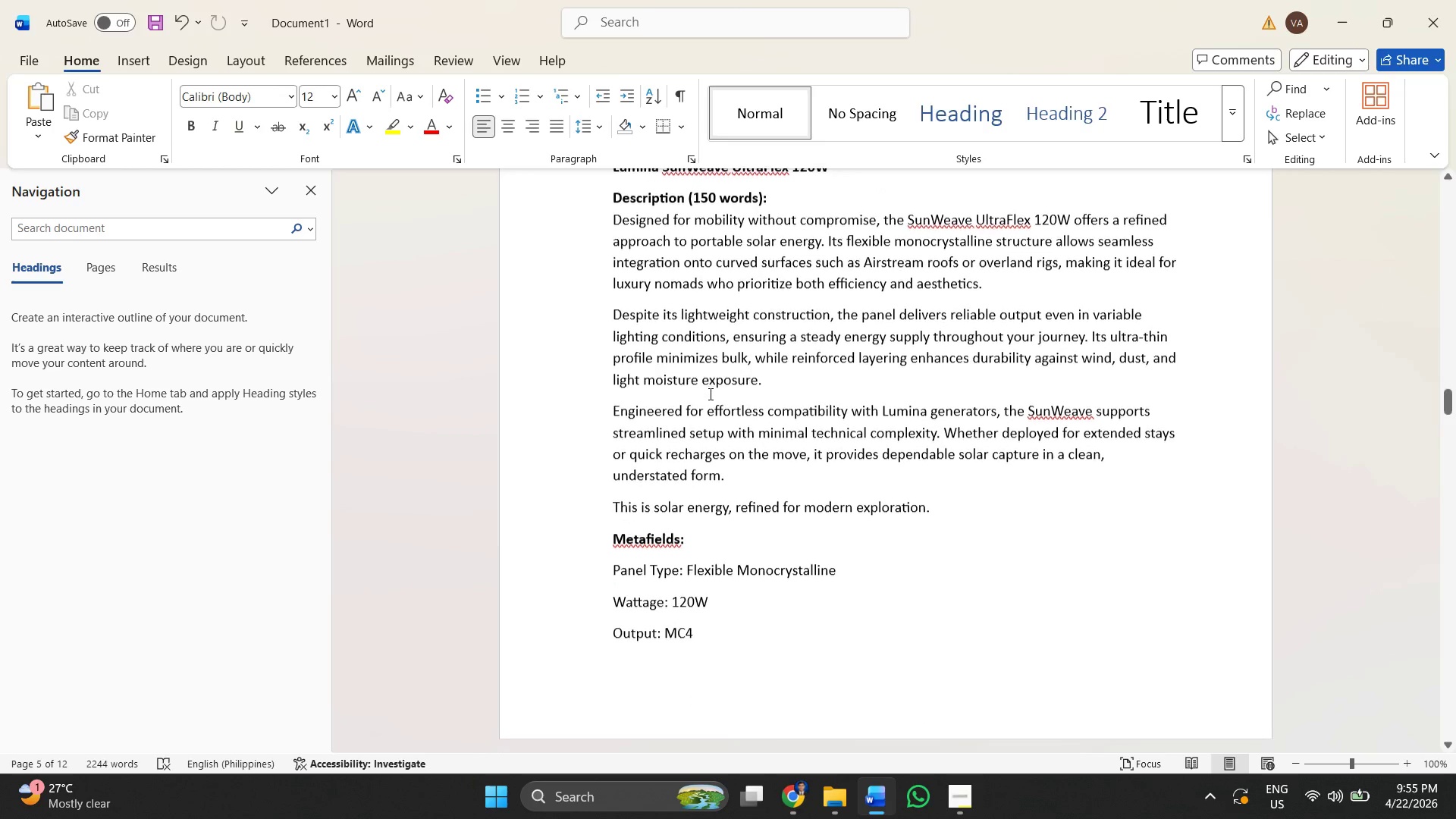 
key(Alt+Tab)
 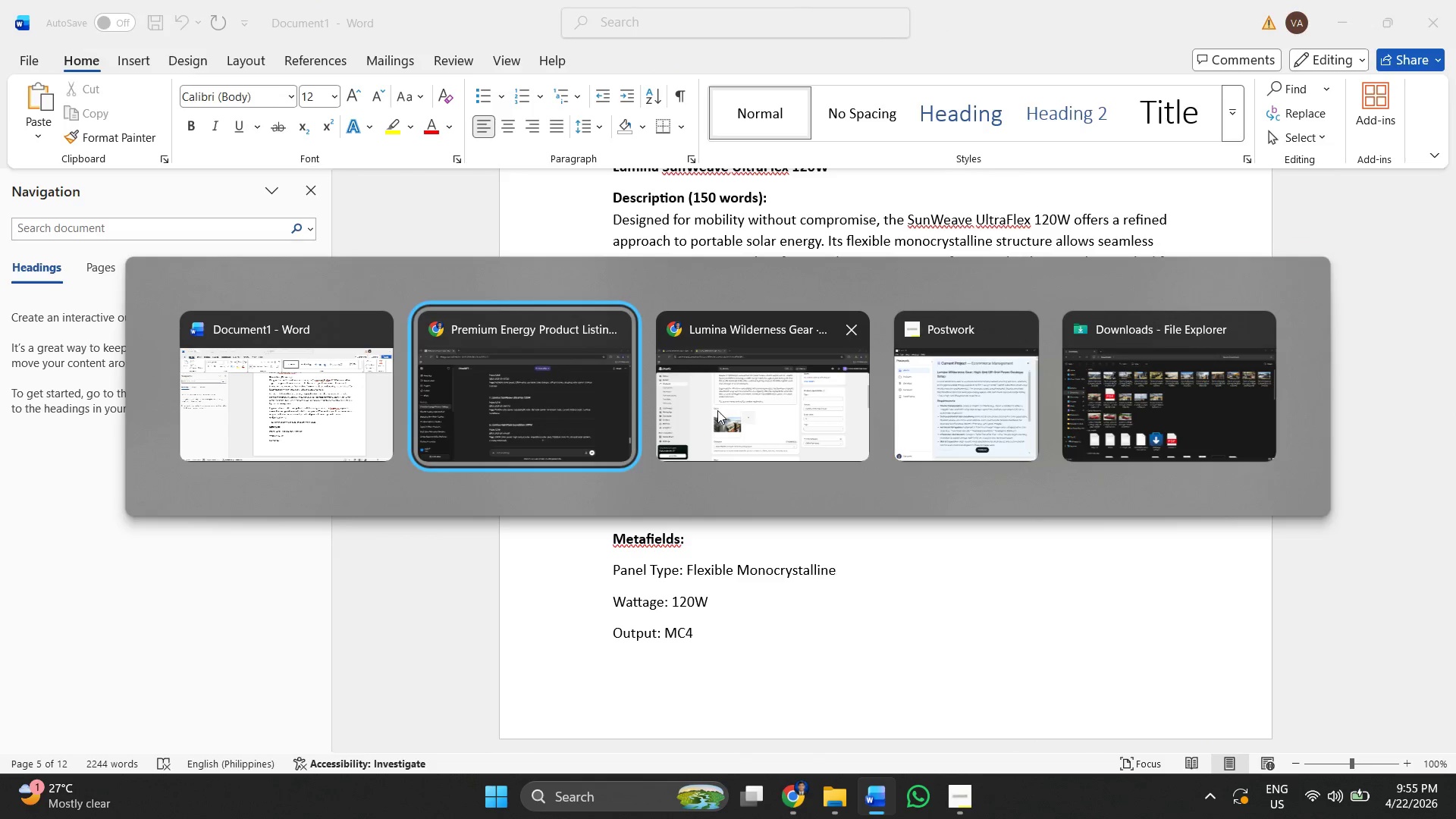 
key(Alt+AltLeft)
 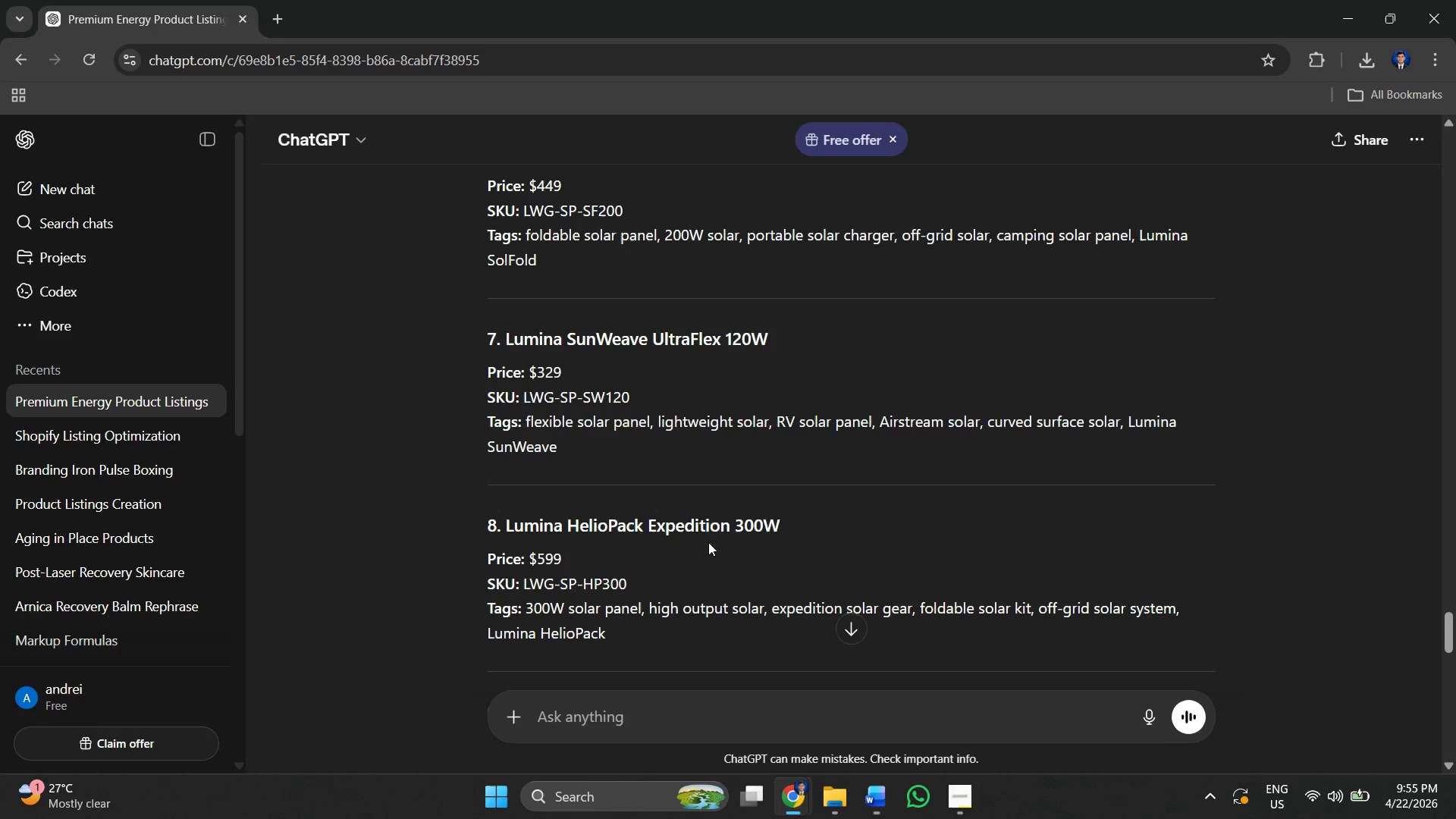 
key(Alt+Tab)
 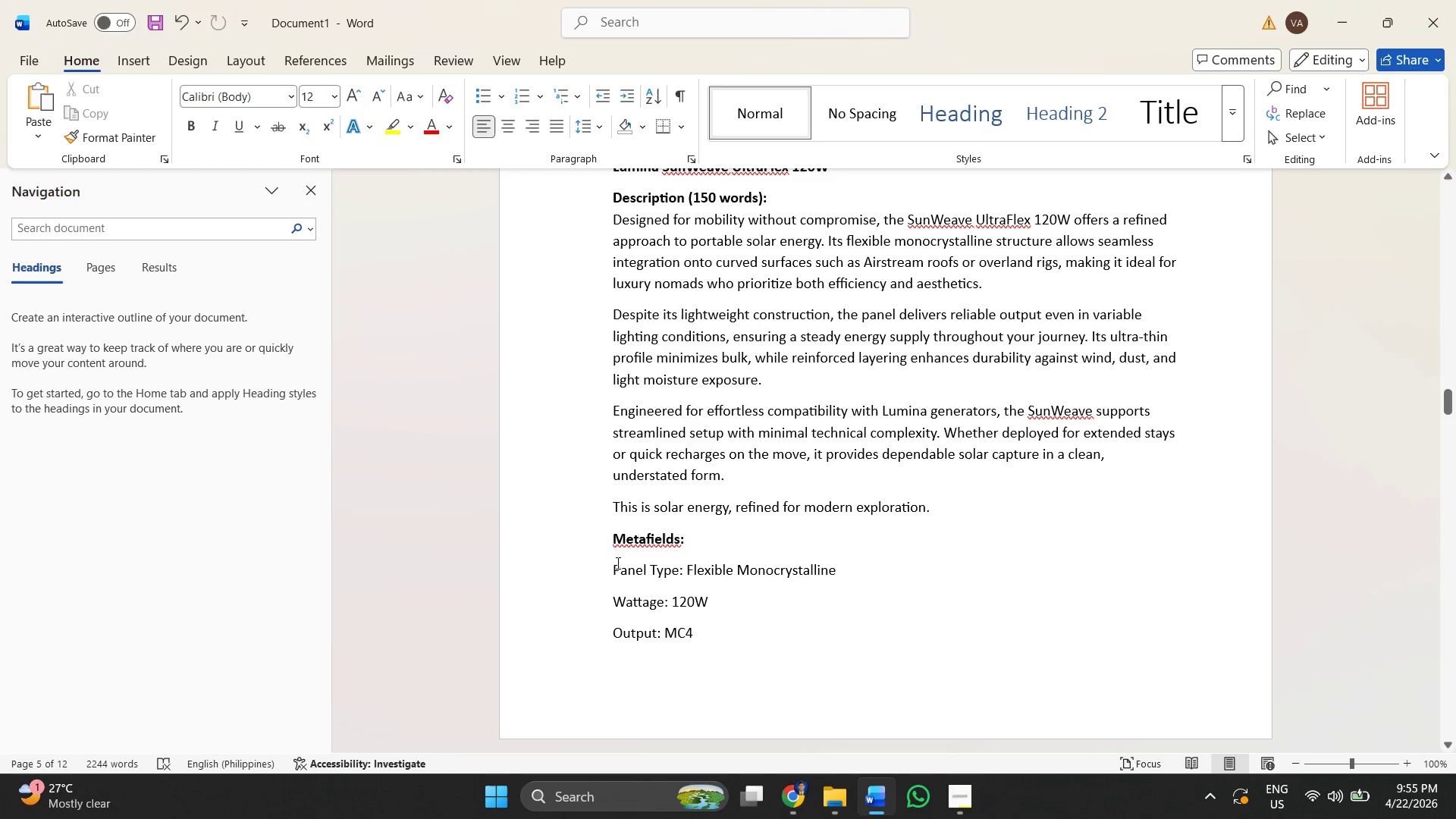 
left_click_drag(start_coordinate=[612, 564], to_coordinate=[676, 569])
 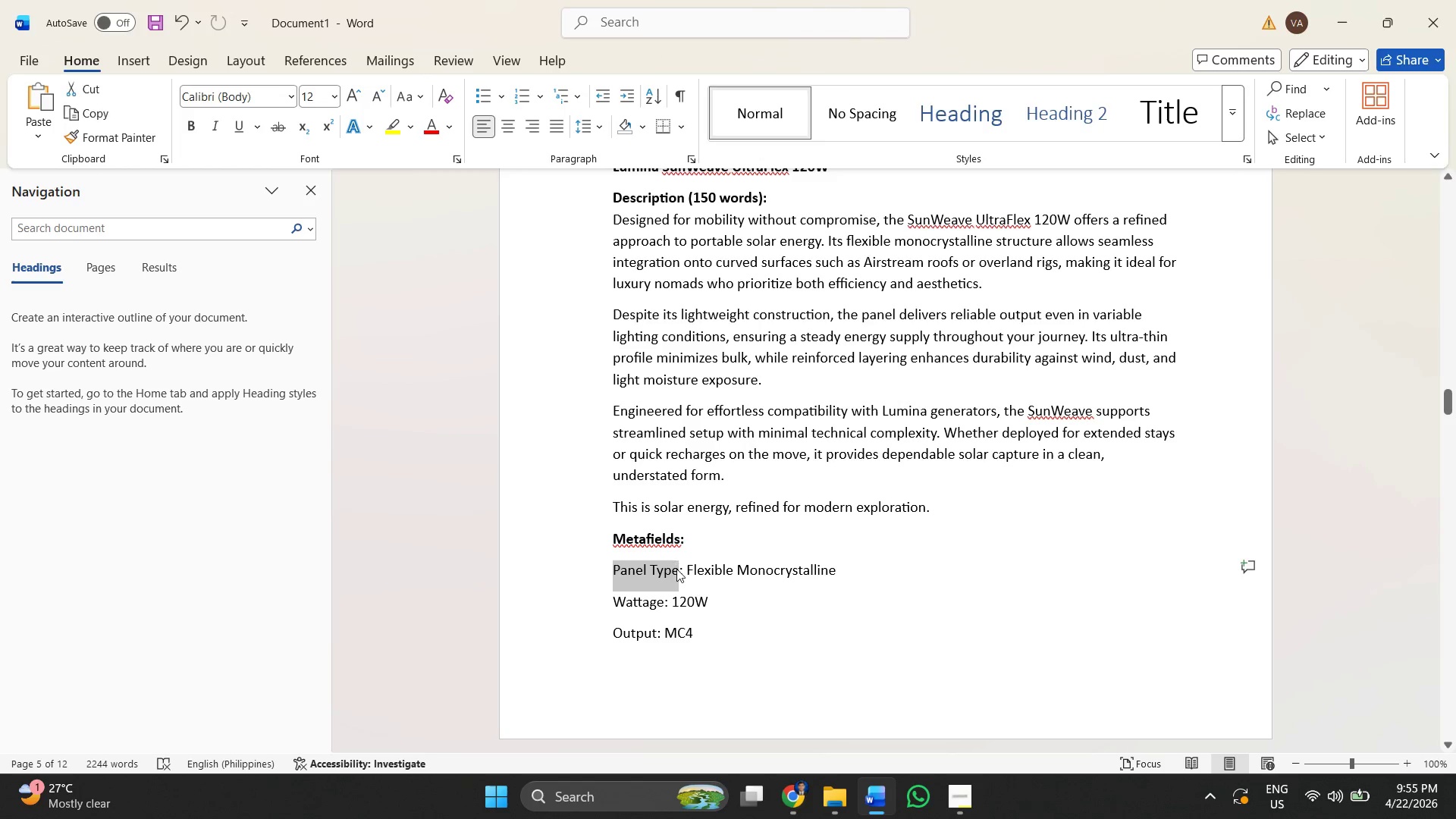 
key(Control+B)
 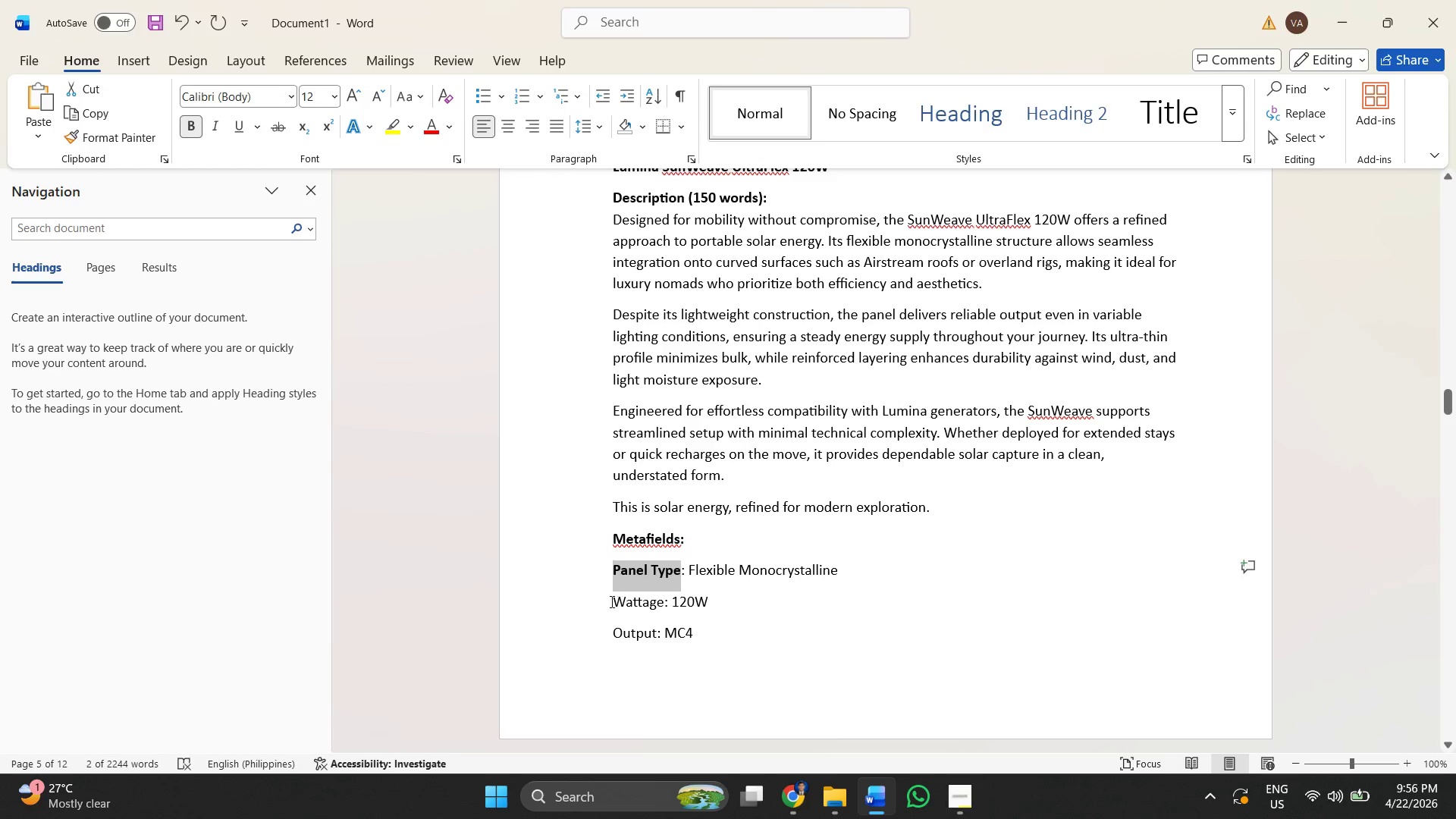 
left_click_drag(start_coordinate=[609, 601], to_coordinate=[667, 601])
 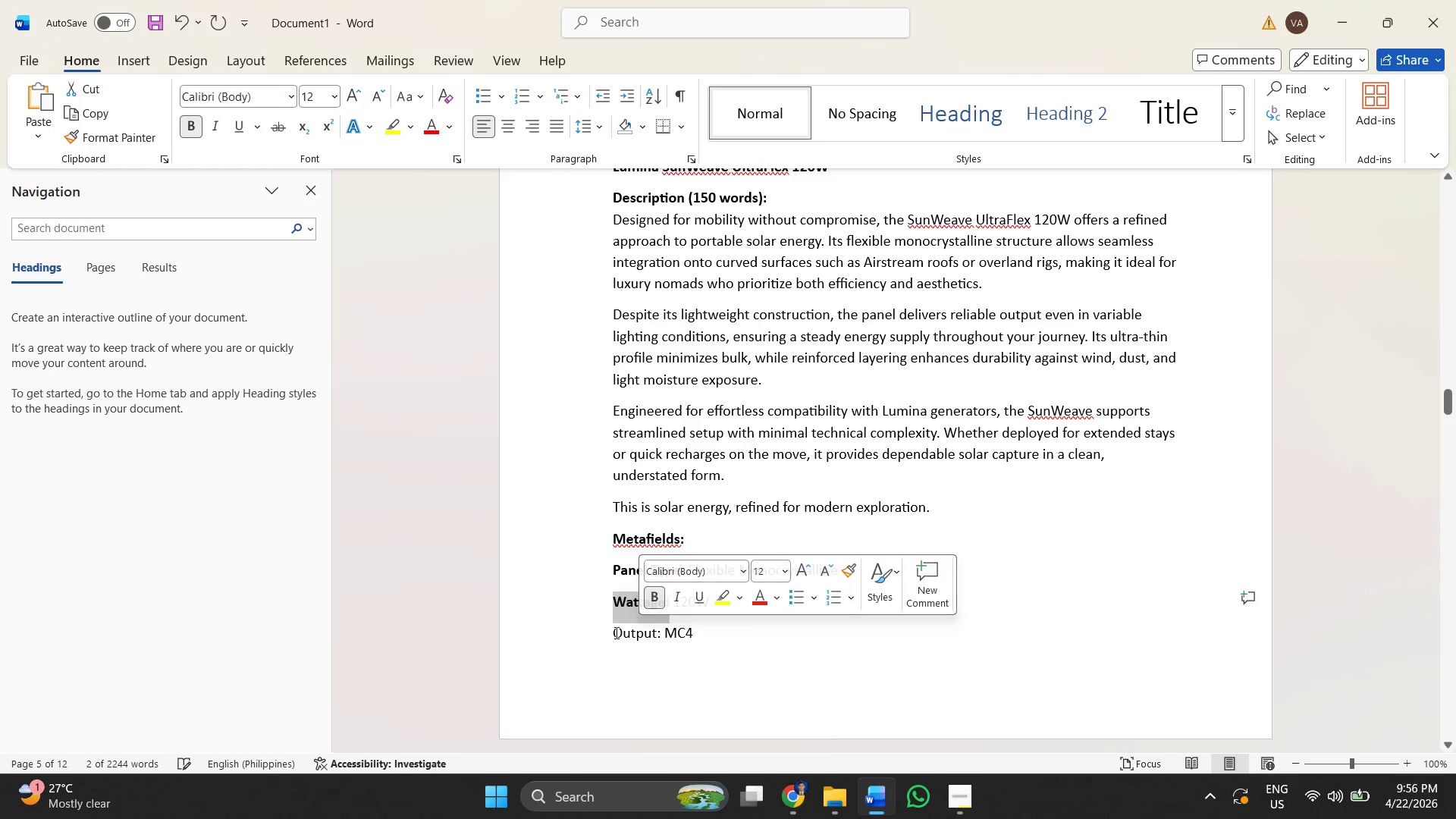 
key(Control+B)
 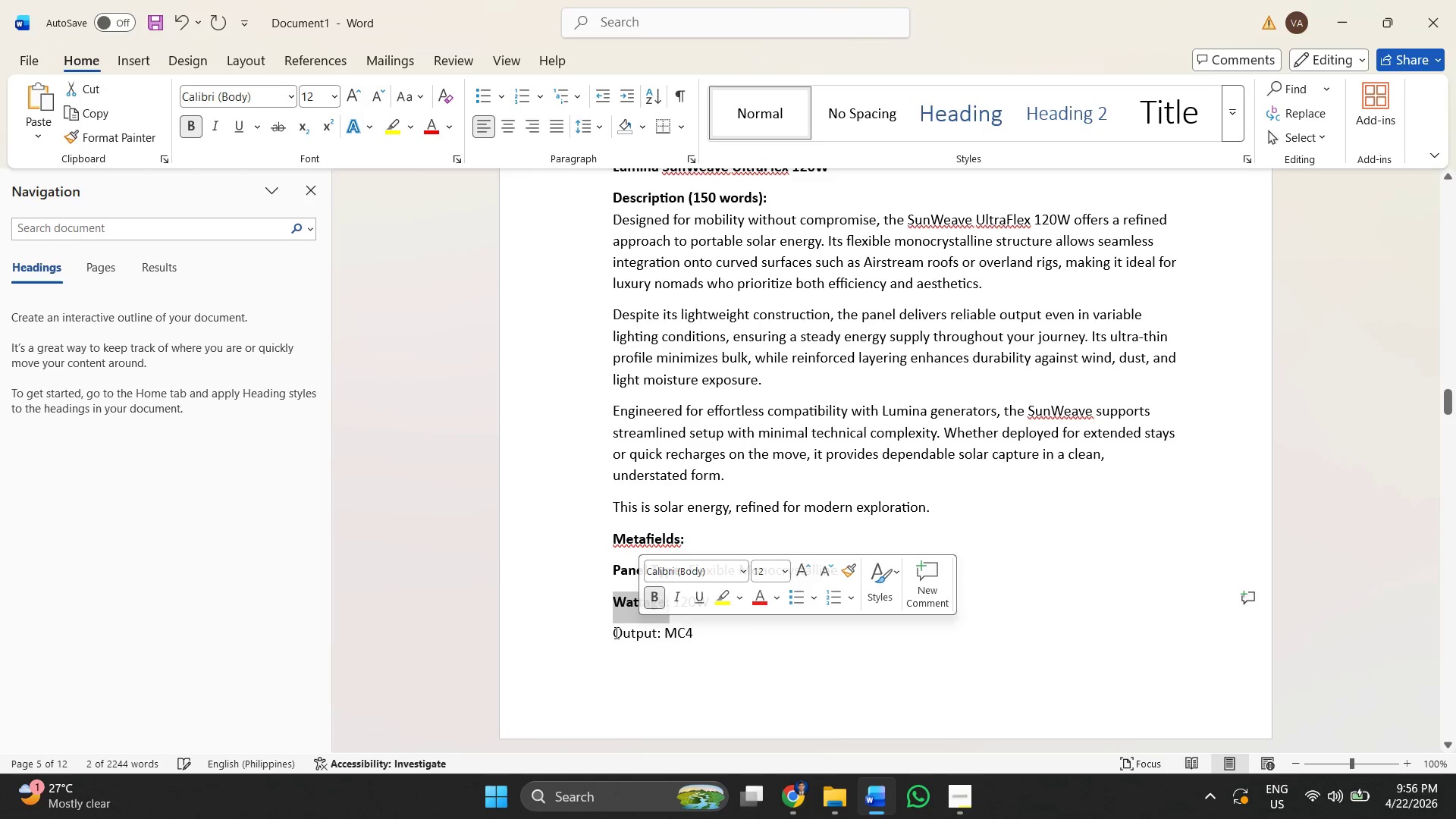 
left_click_drag(start_coordinate=[615, 632], to_coordinate=[658, 638])
 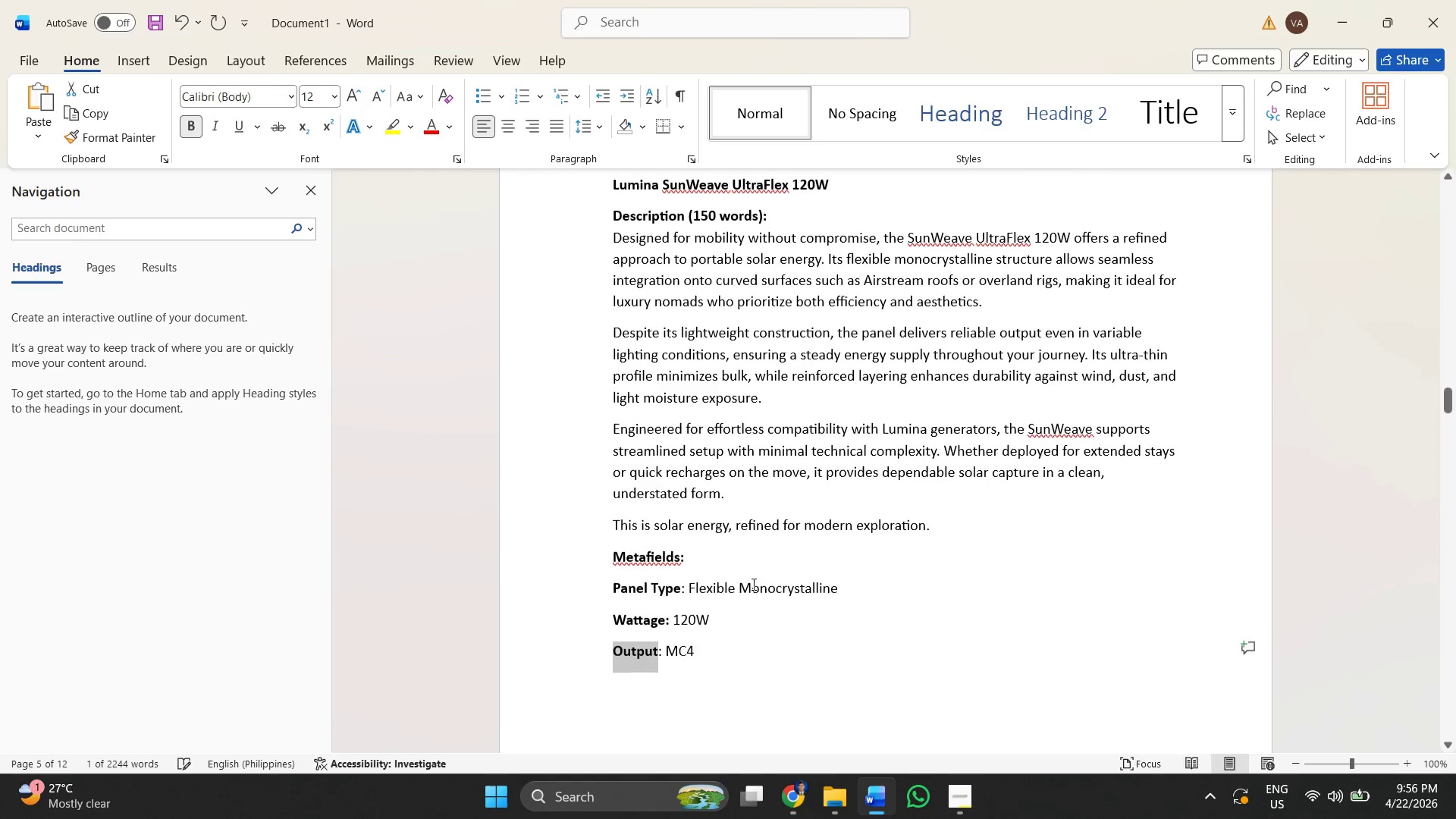 
key(Control+B)
 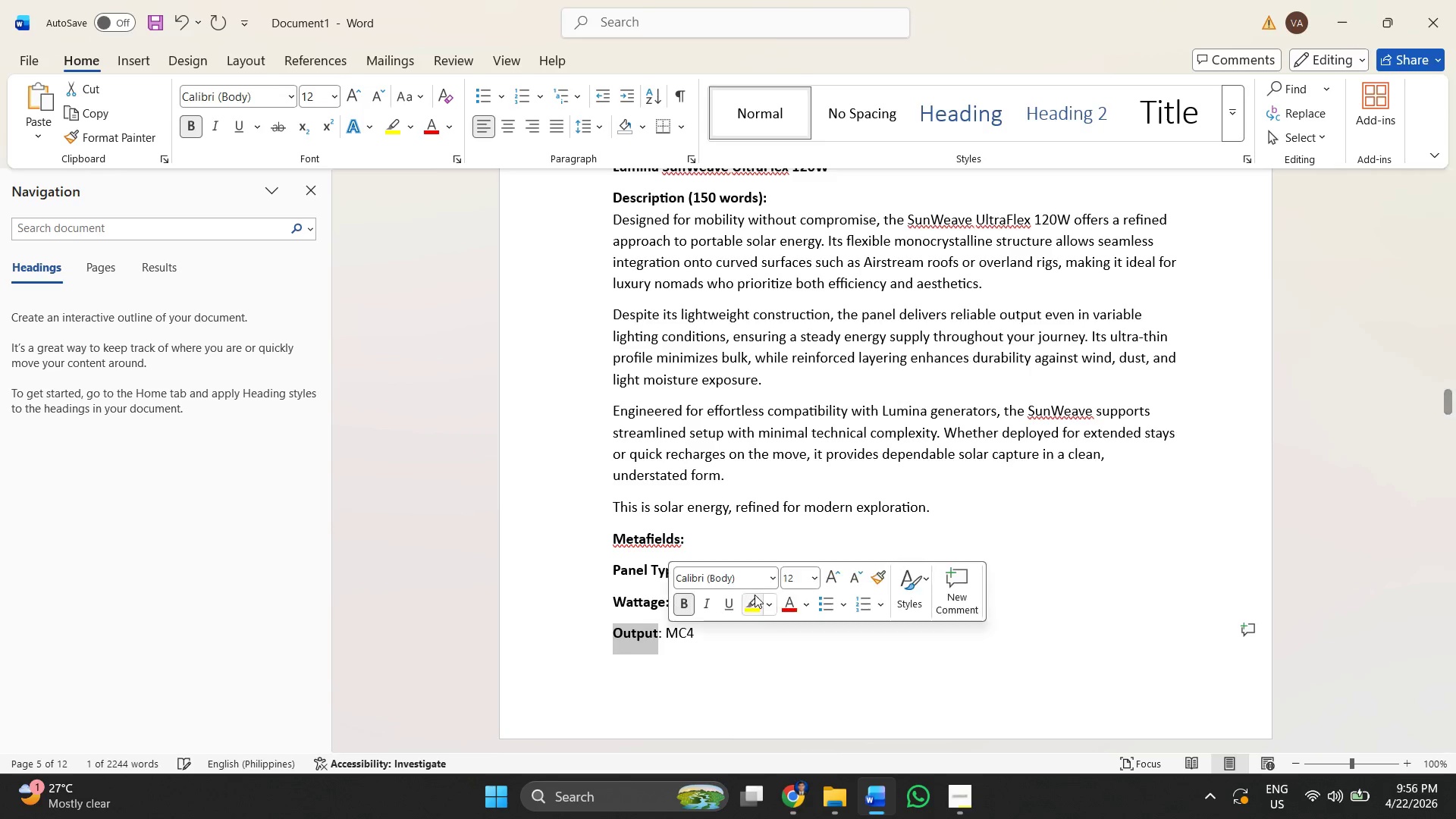 
scroll: coordinate [679, 503], scroll_direction: down, amount: 7.0
 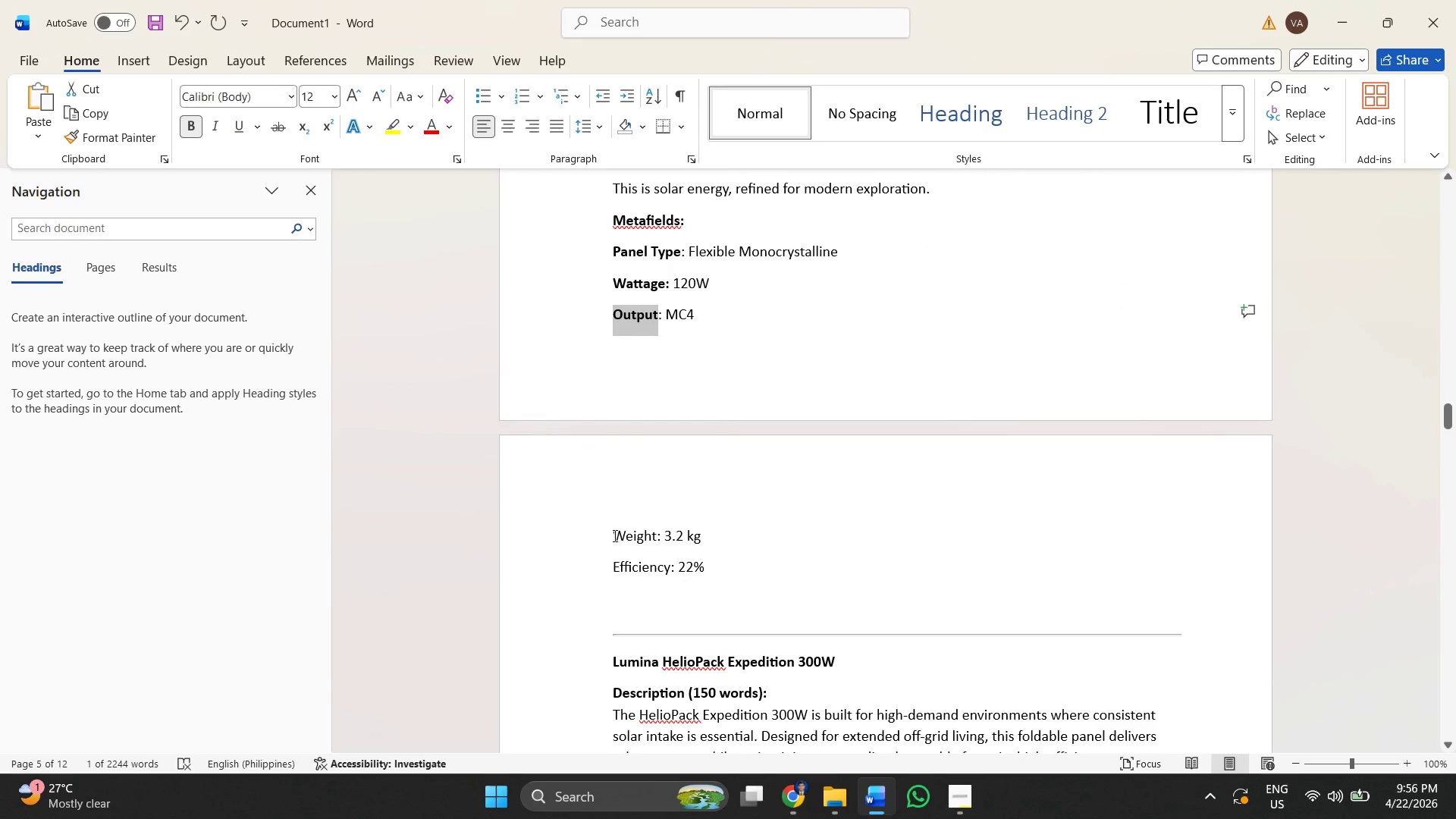 
left_click_drag(start_coordinate=[613, 535], to_coordinate=[657, 535])
 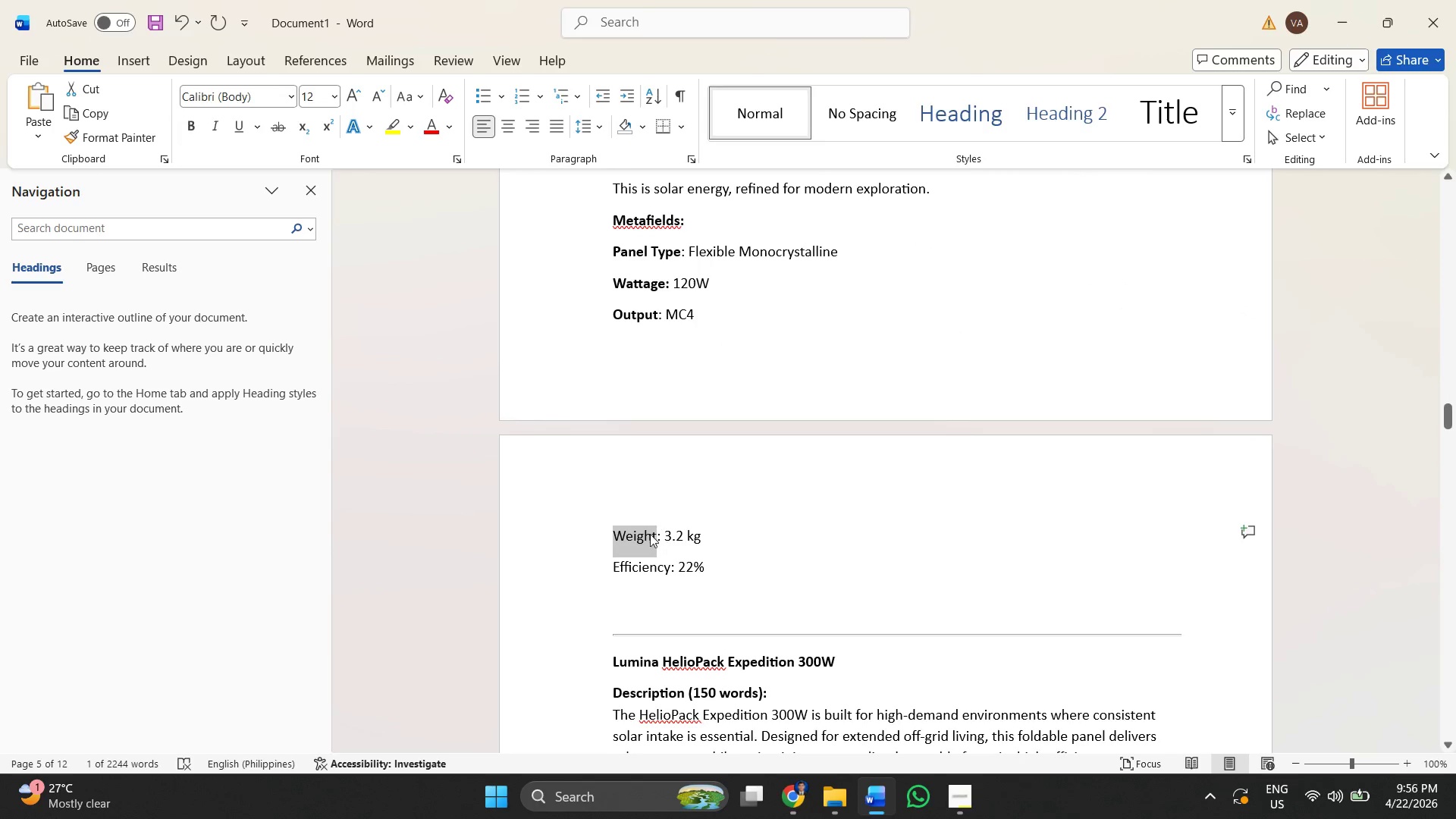 
key(Control+B)
 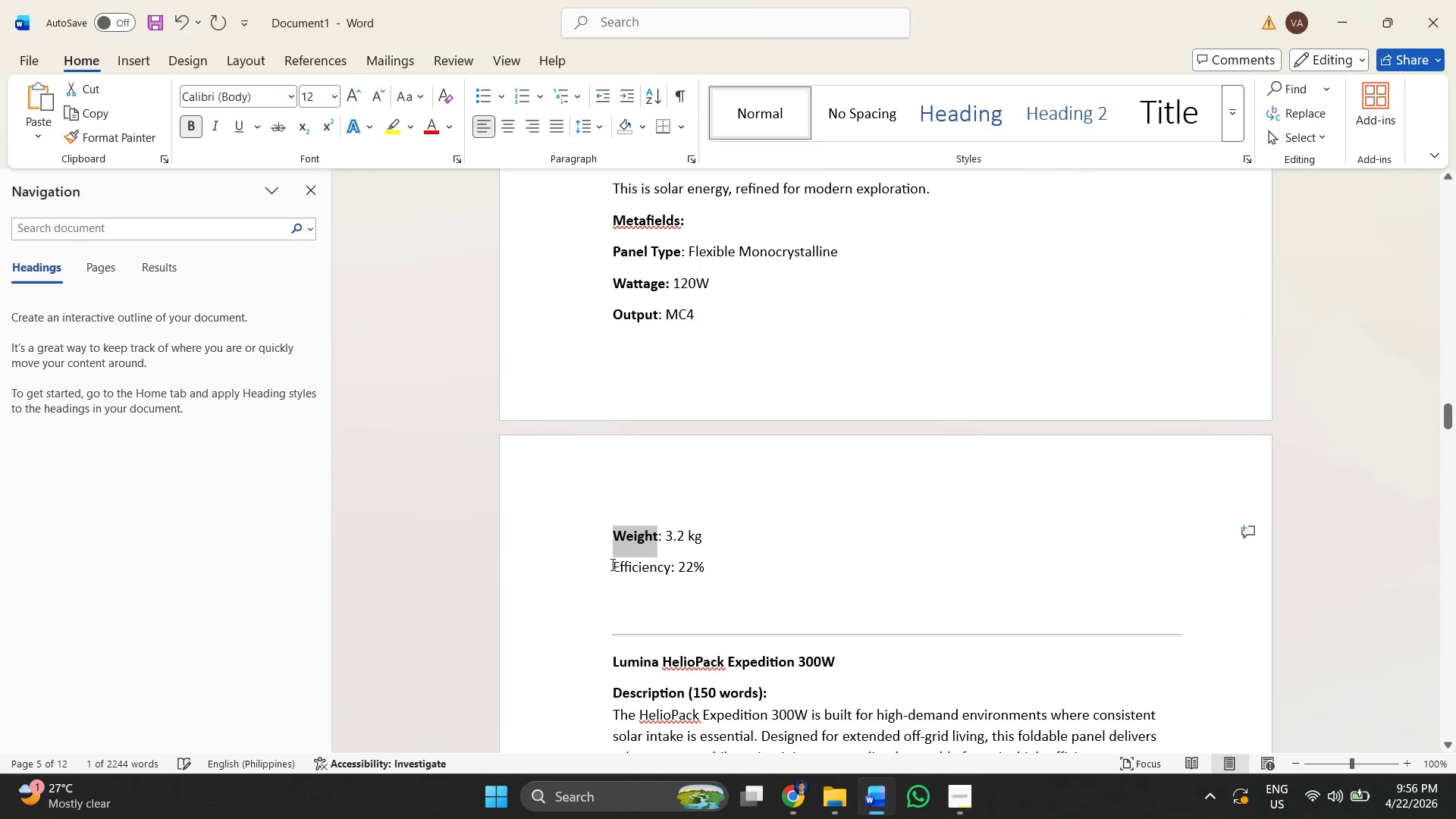 
left_click_drag(start_coordinate=[612, 564], to_coordinate=[673, 563])
 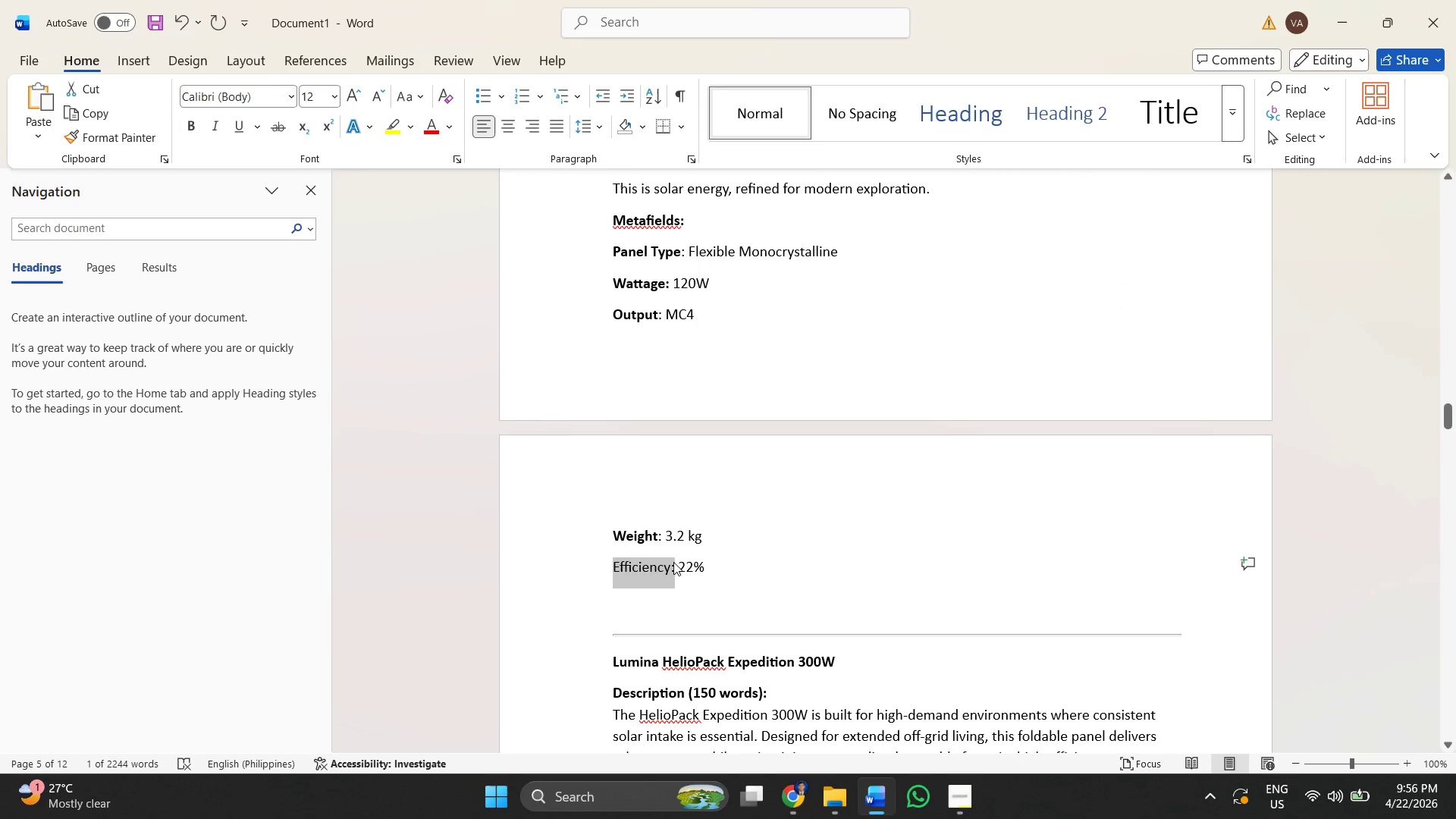 
key(Control+ControlLeft)
 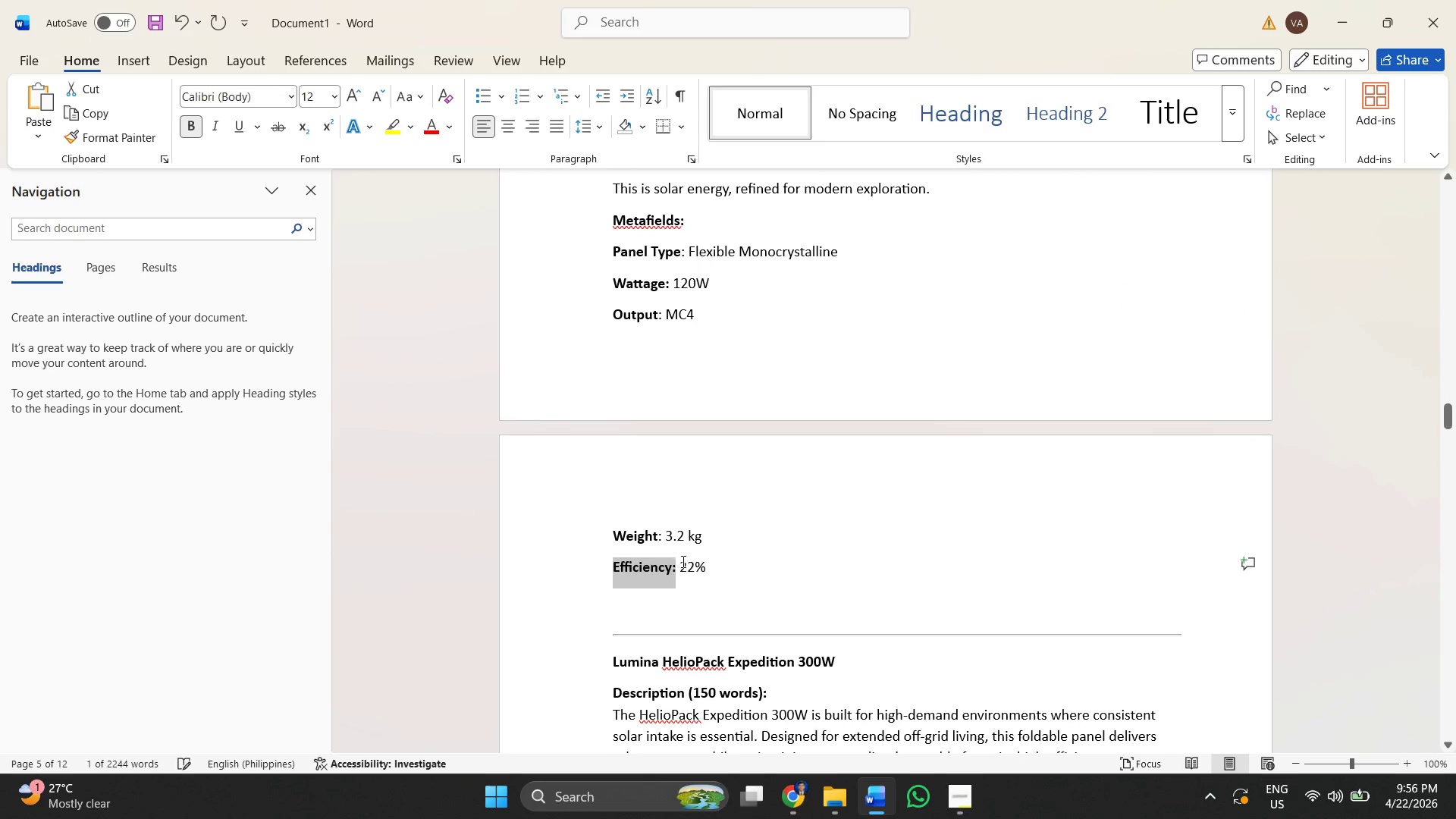 
key(Control+B)
 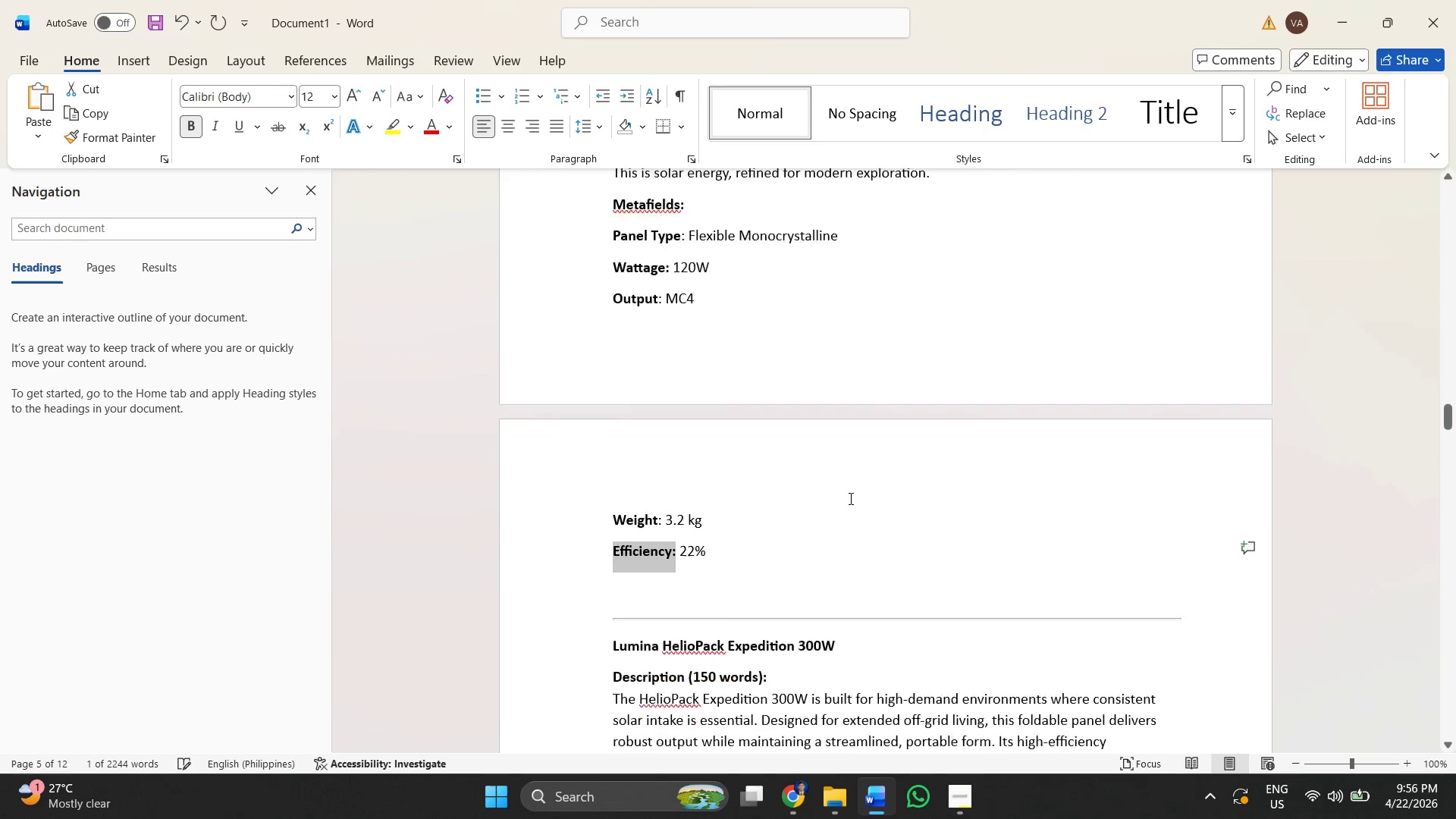 
scroll: coordinate [764, 478], scroll_direction: up, amount: 2.0
 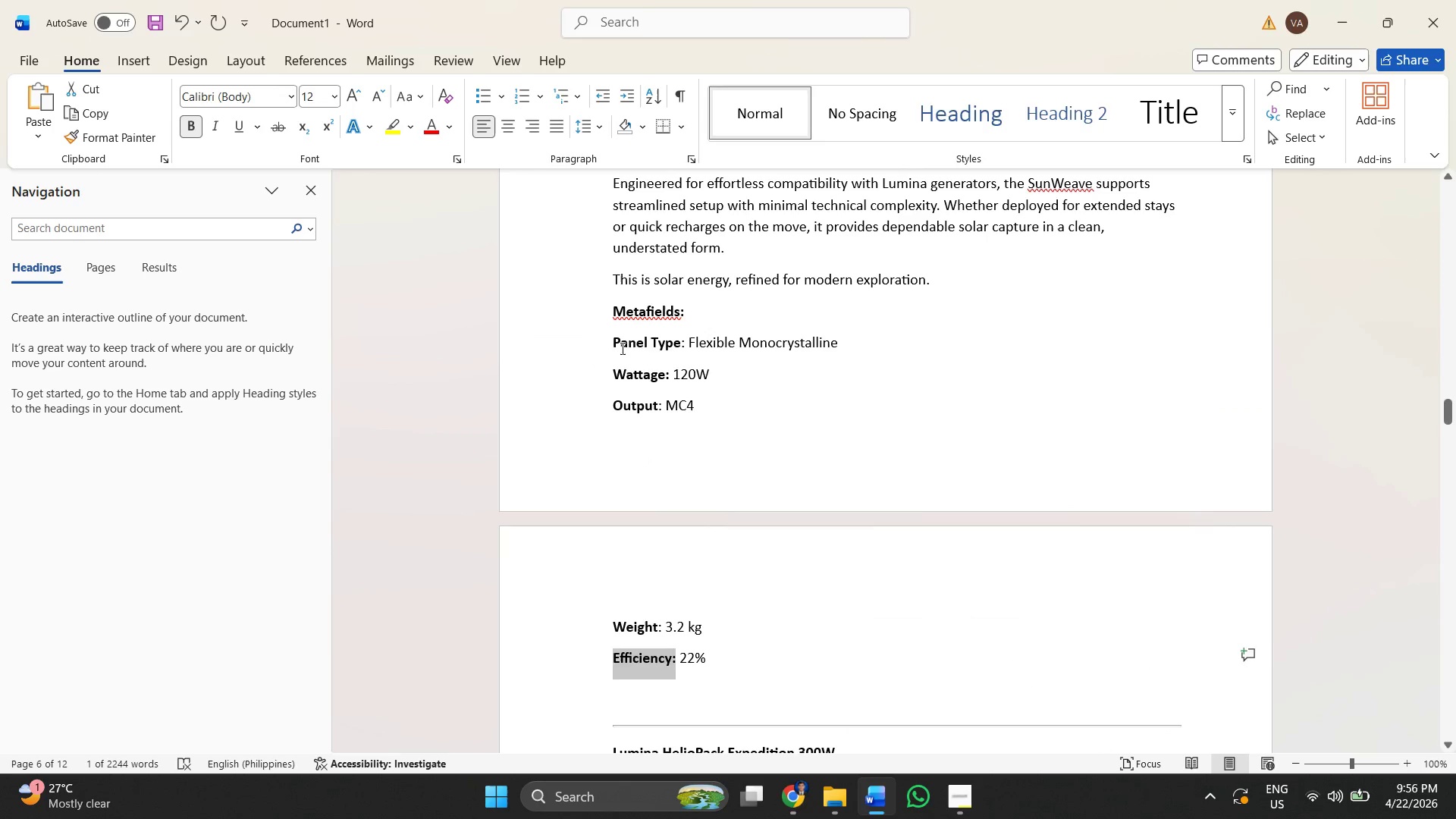 
left_click_drag(start_coordinate=[608, 343], to_coordinate=[738, 654])
 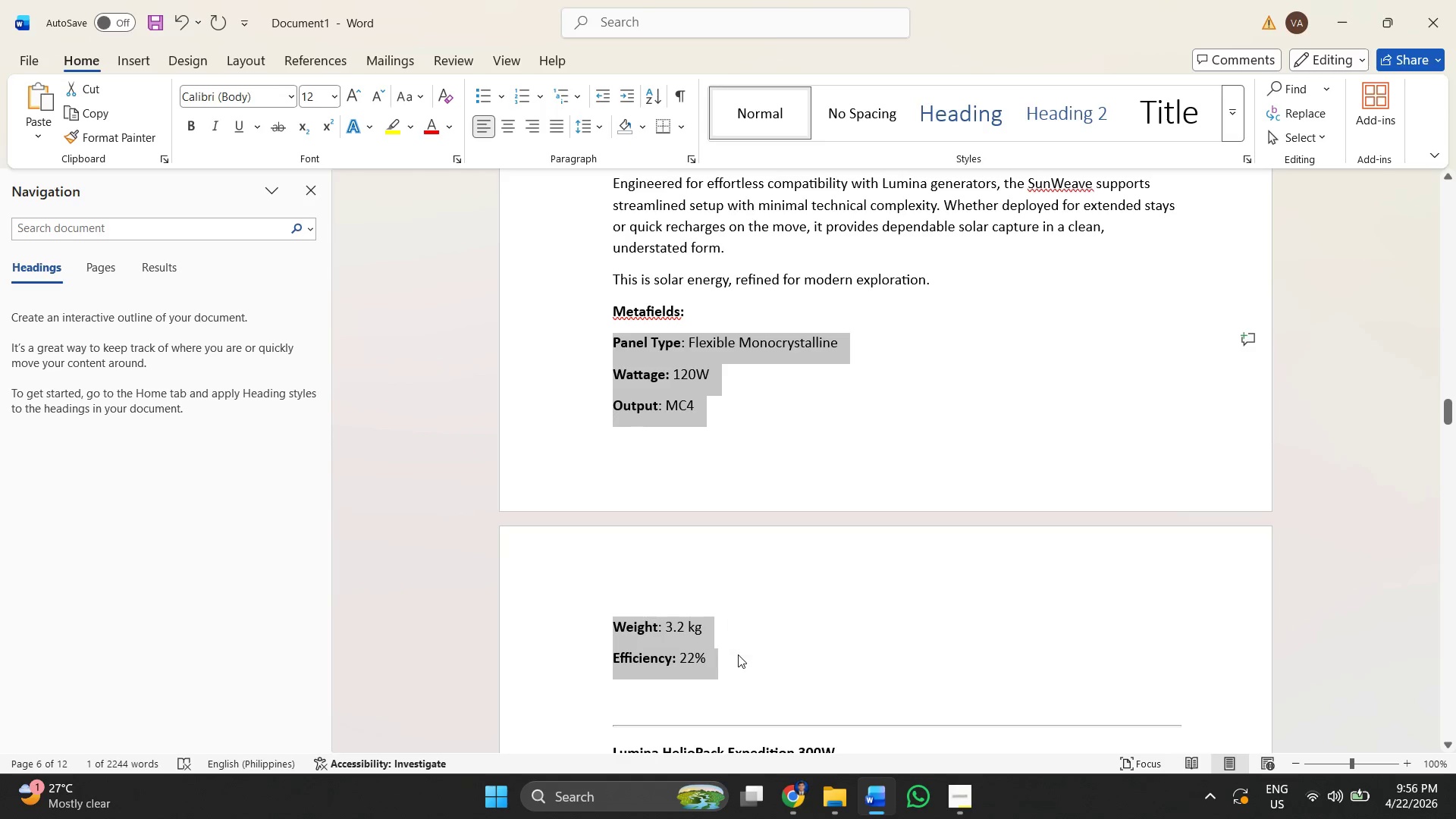 
key(Control+C)
 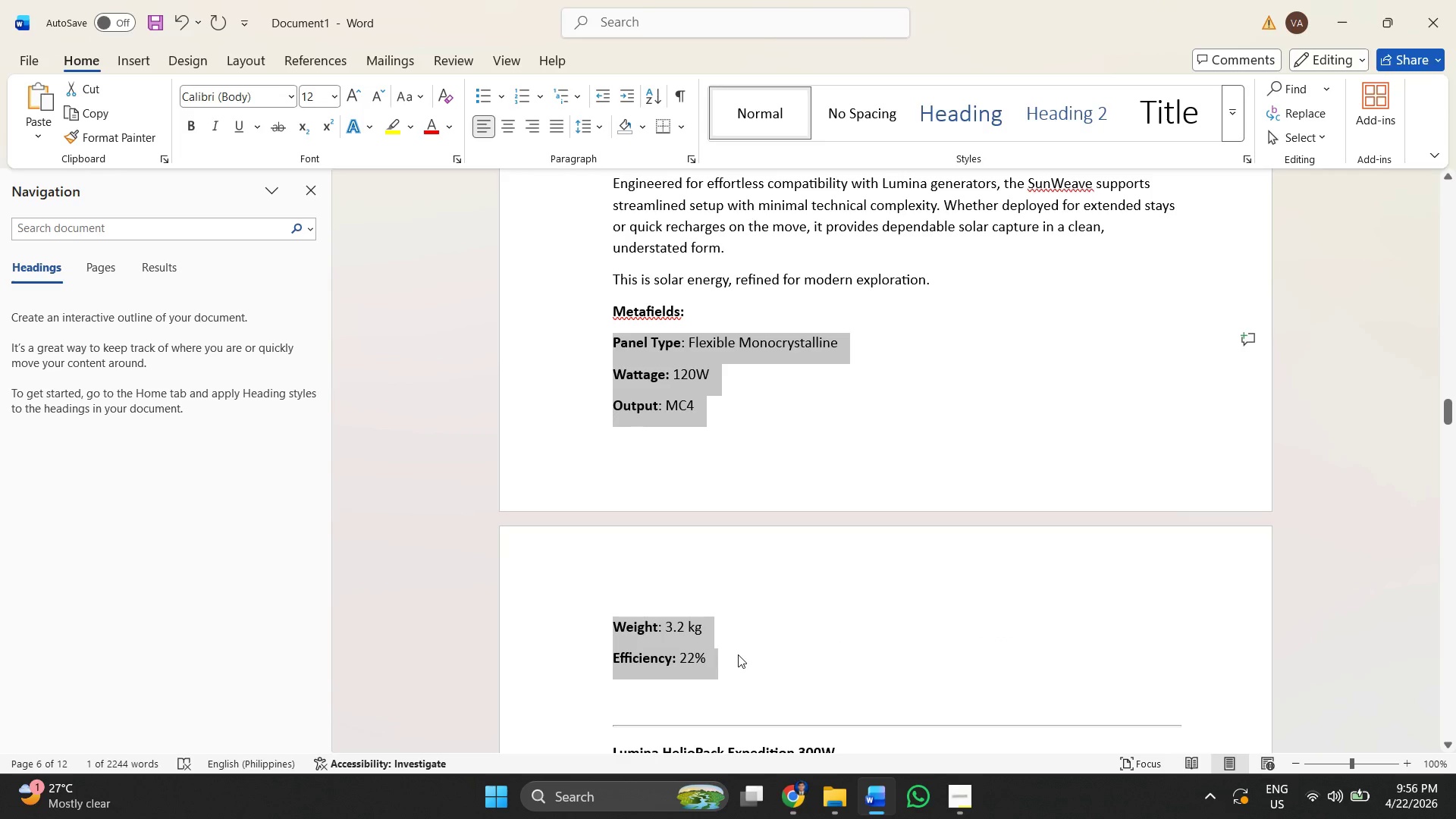 
key(Alt+Tab)
 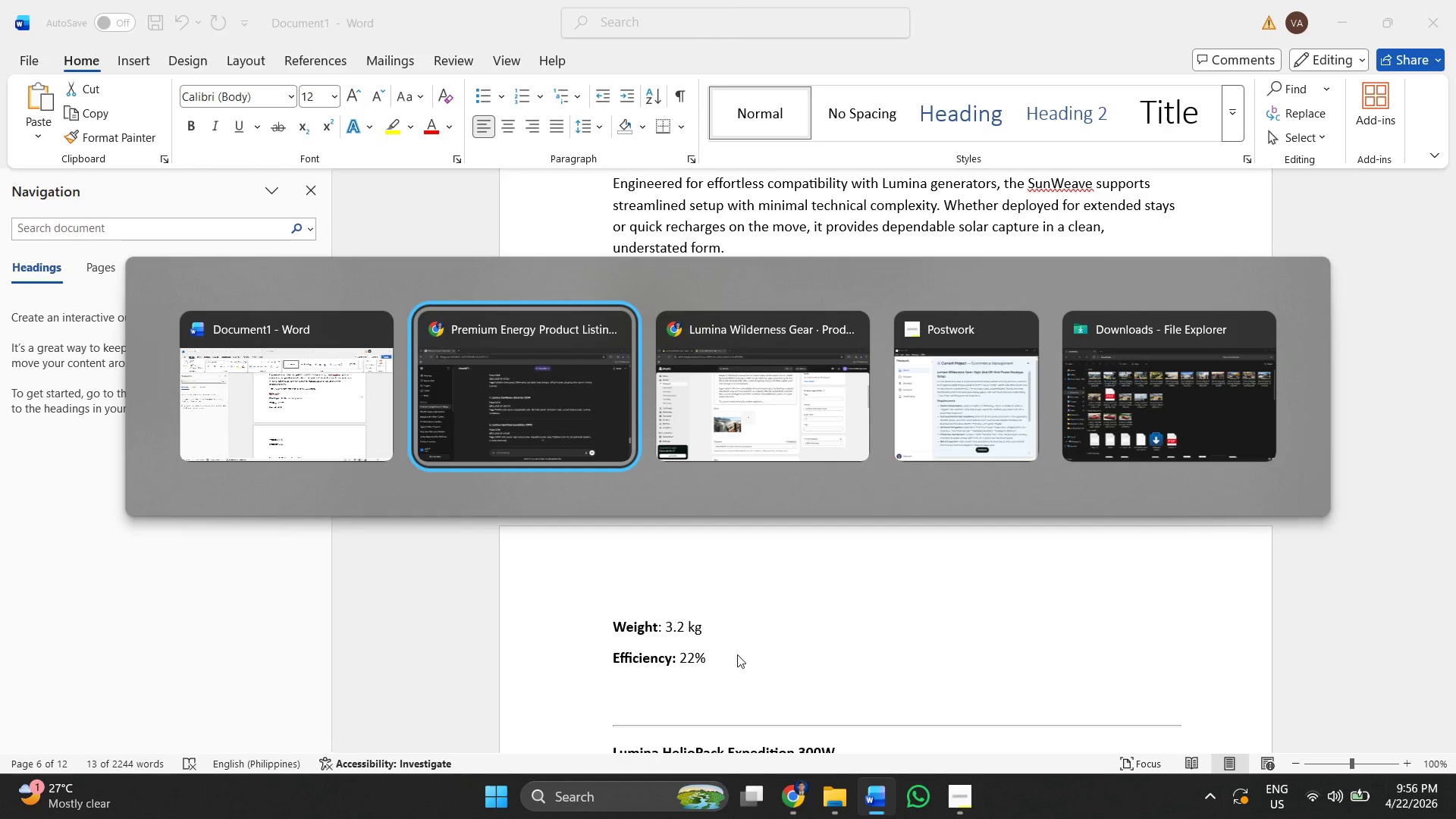 
key(Alt+Tab)
 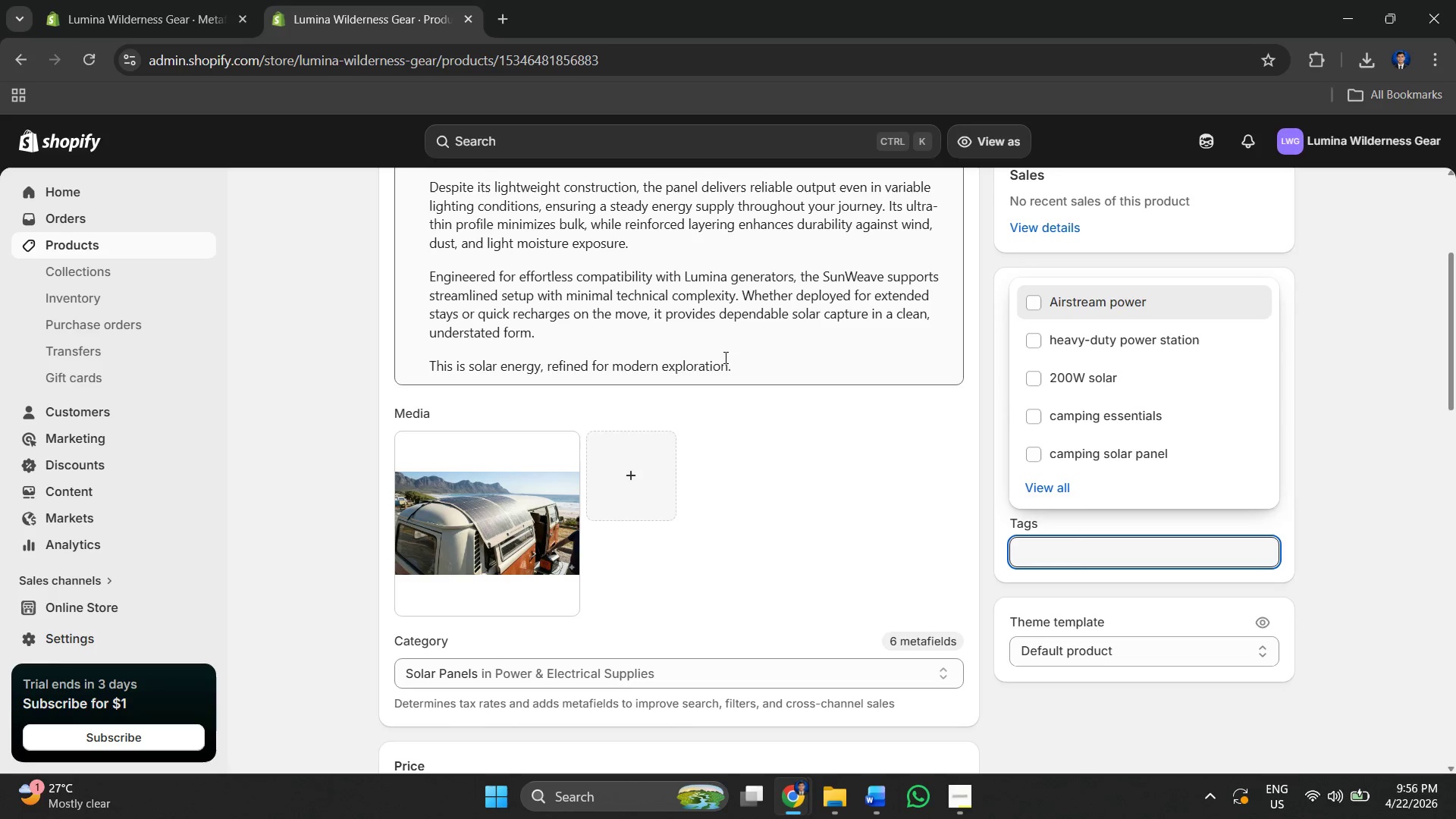 
left_click([739, 369])
 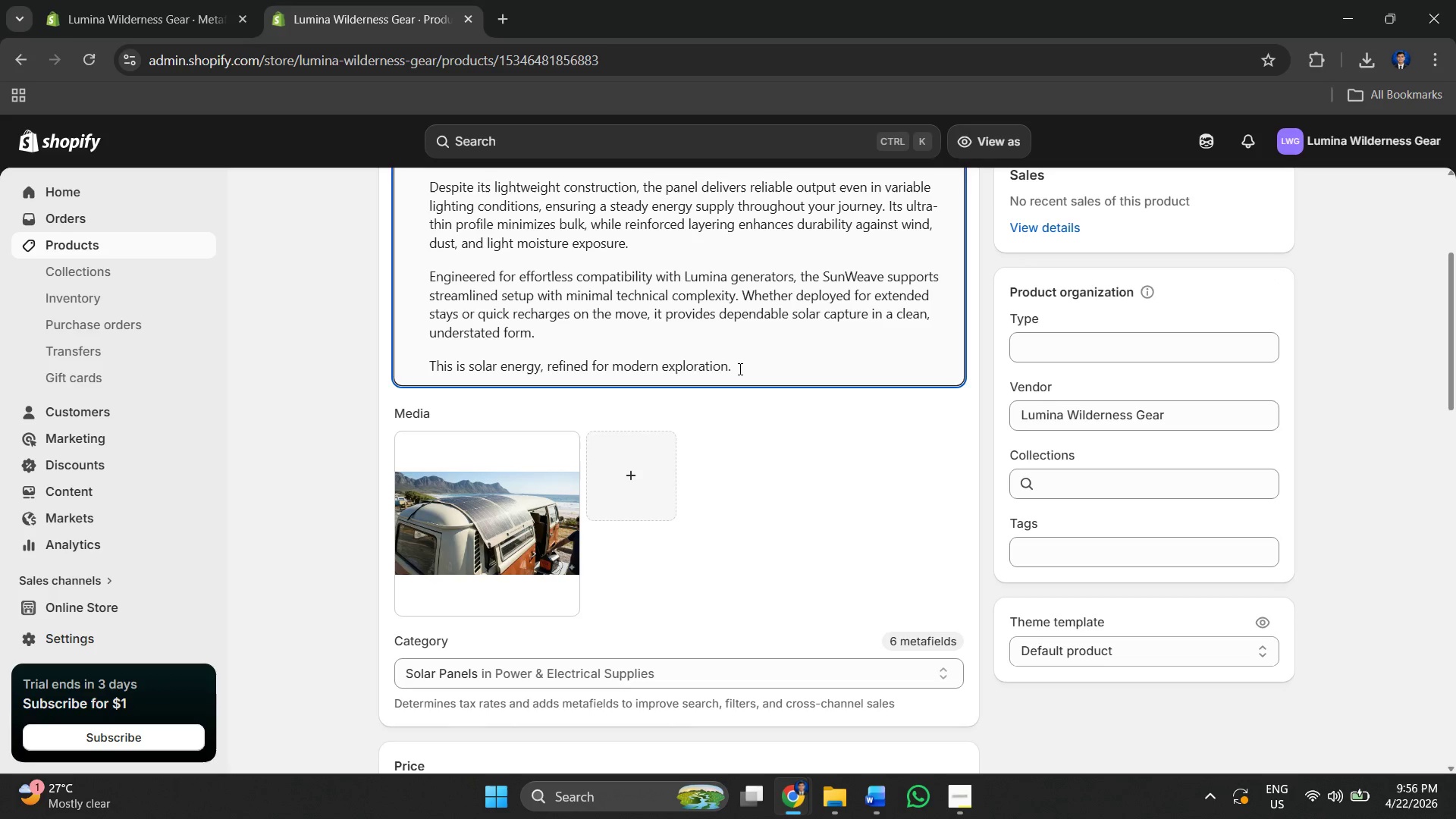 
key(Enter)
 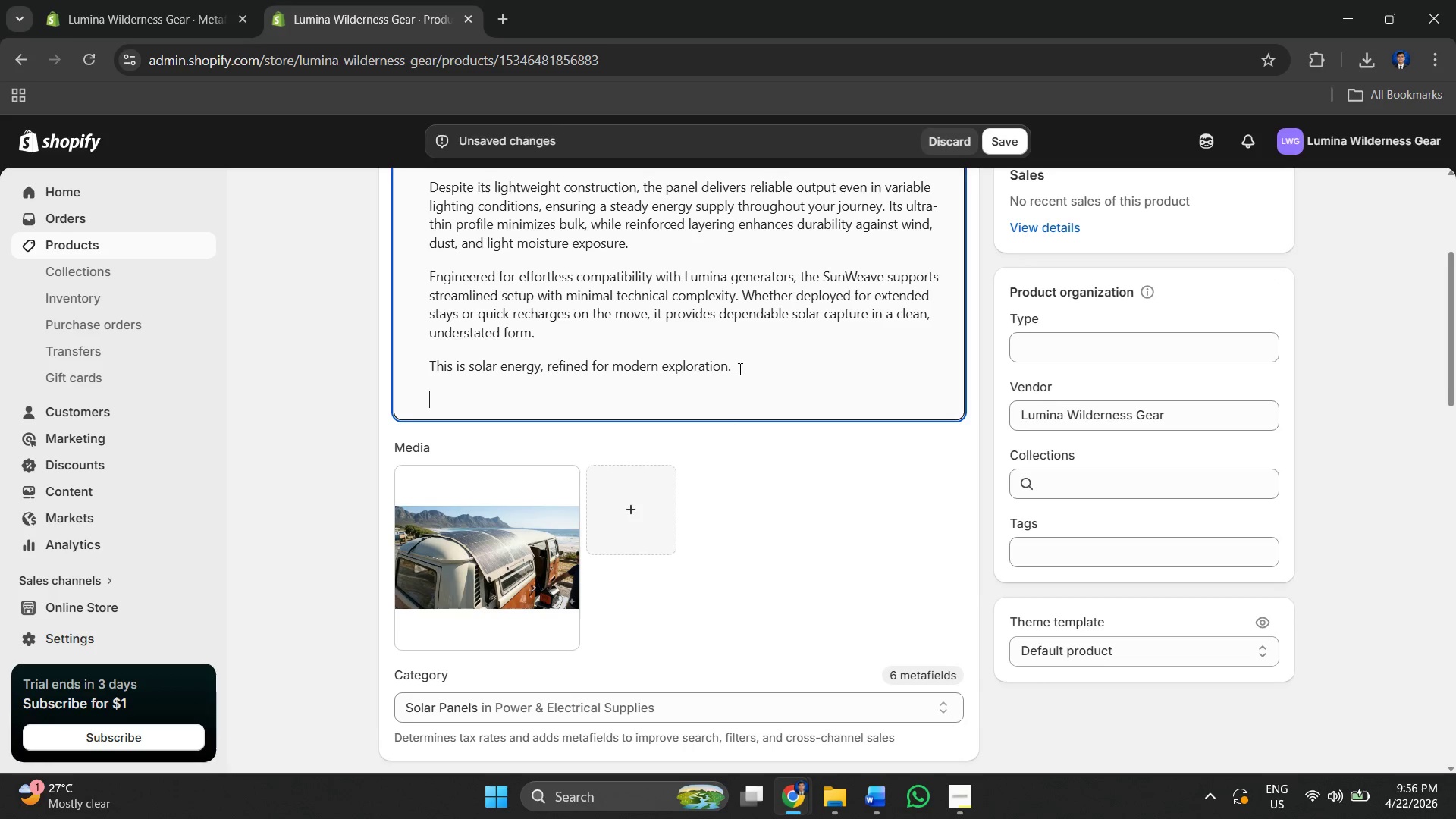 
hold_key(key=B, duration=0.34)
 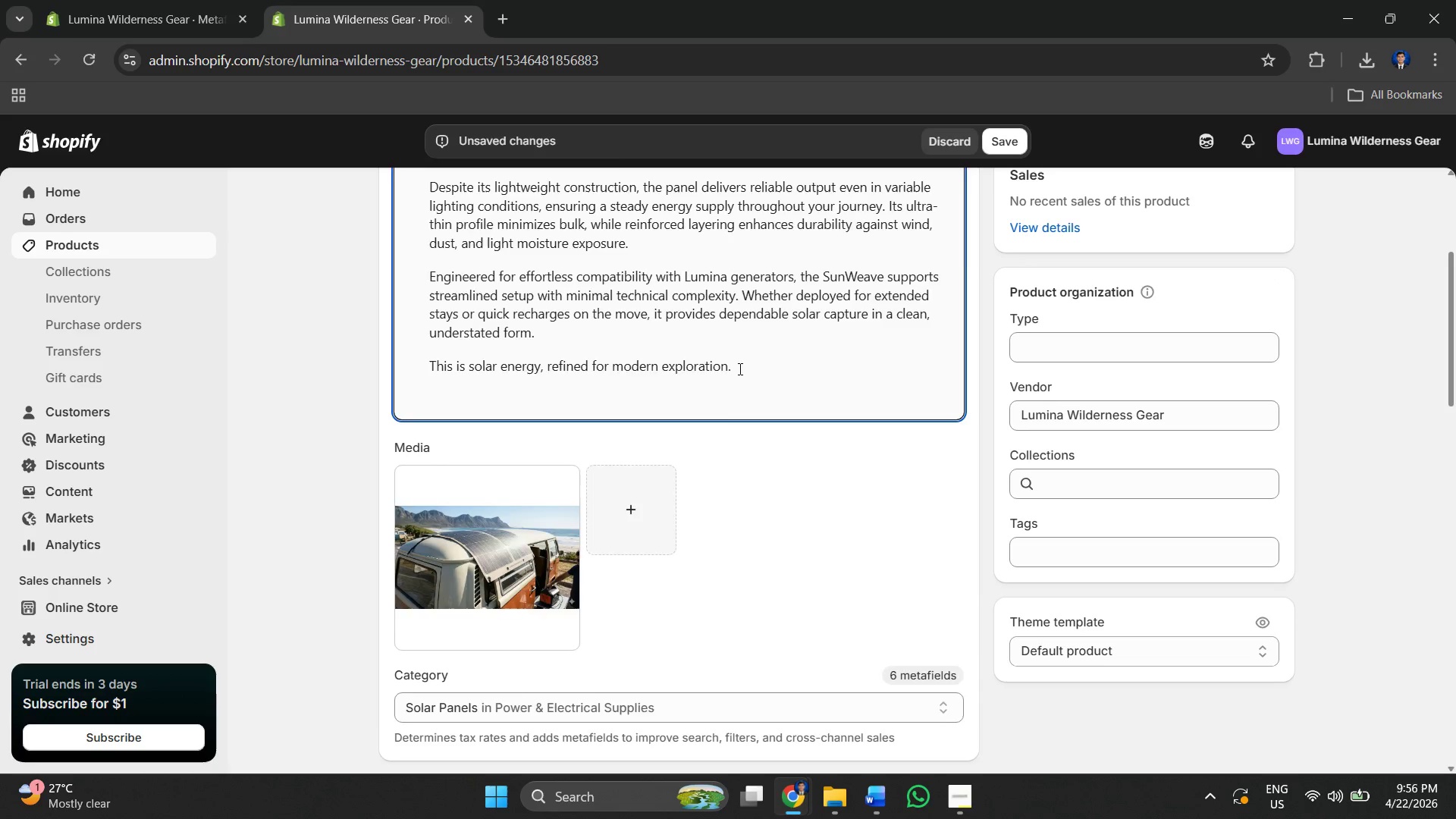 
key(Control+V)
 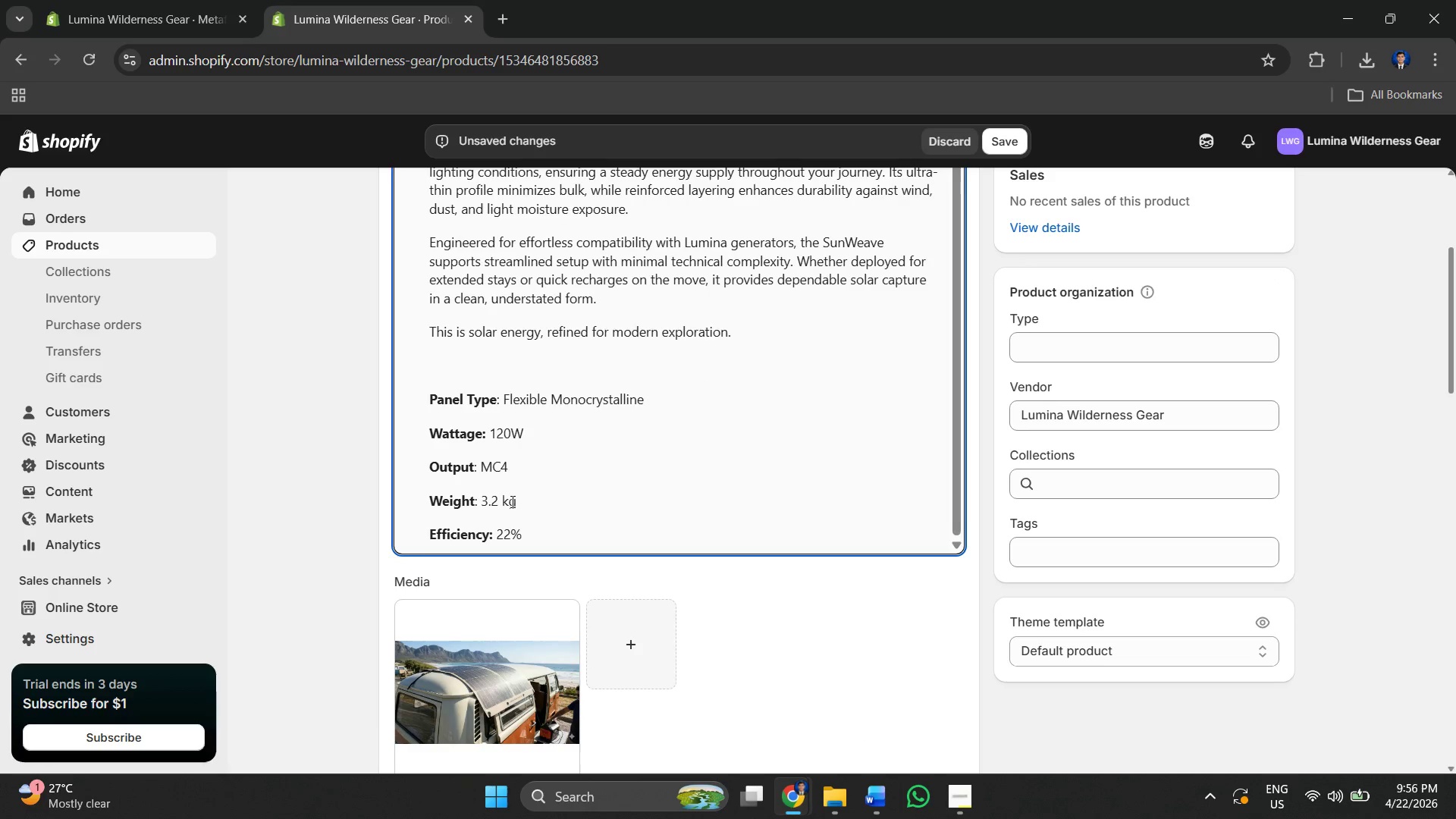 
scroll: coordinate [614, 374], scroll_direction: down, amount: 3.0
 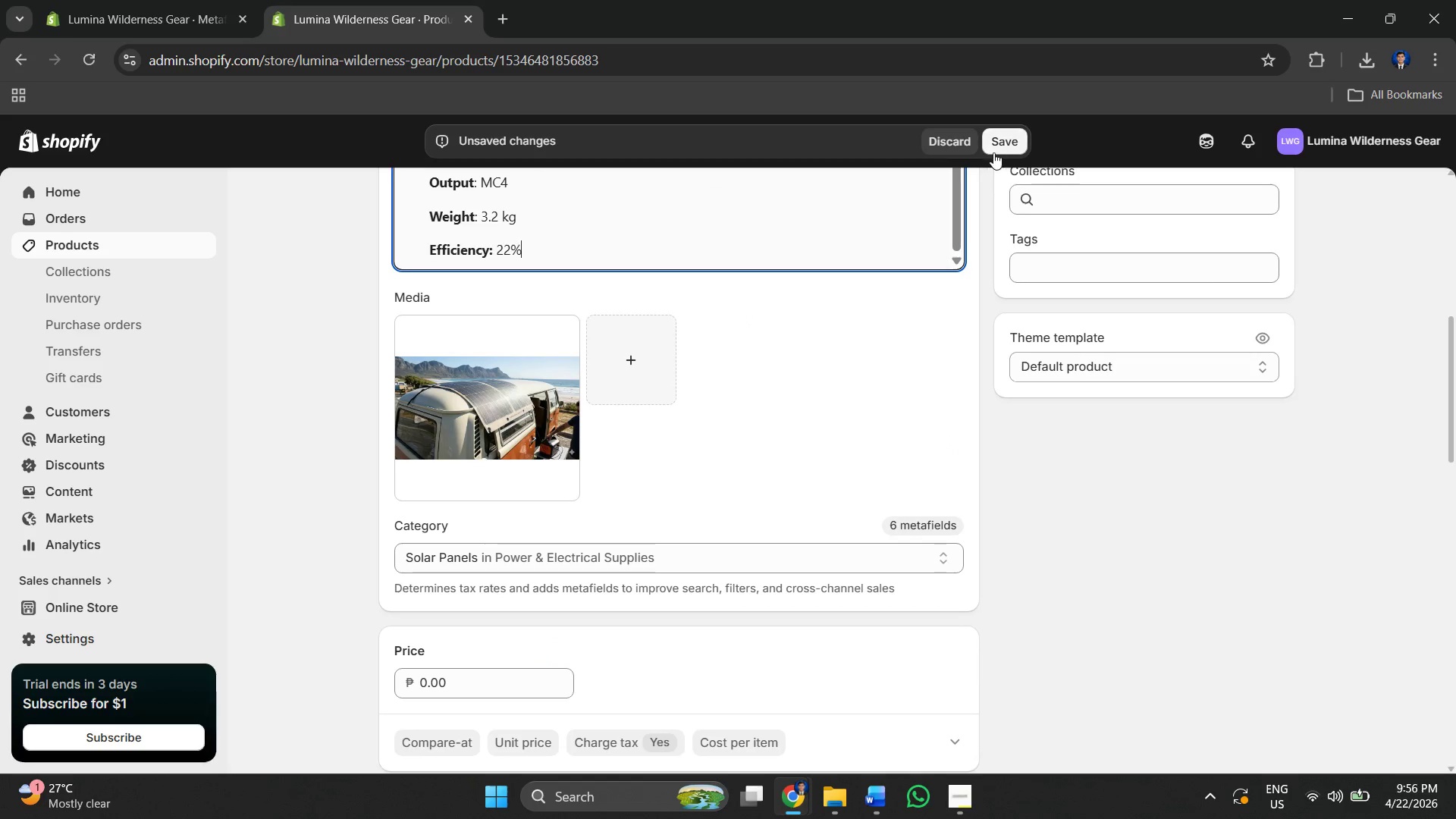 
left_click([997, 148])
 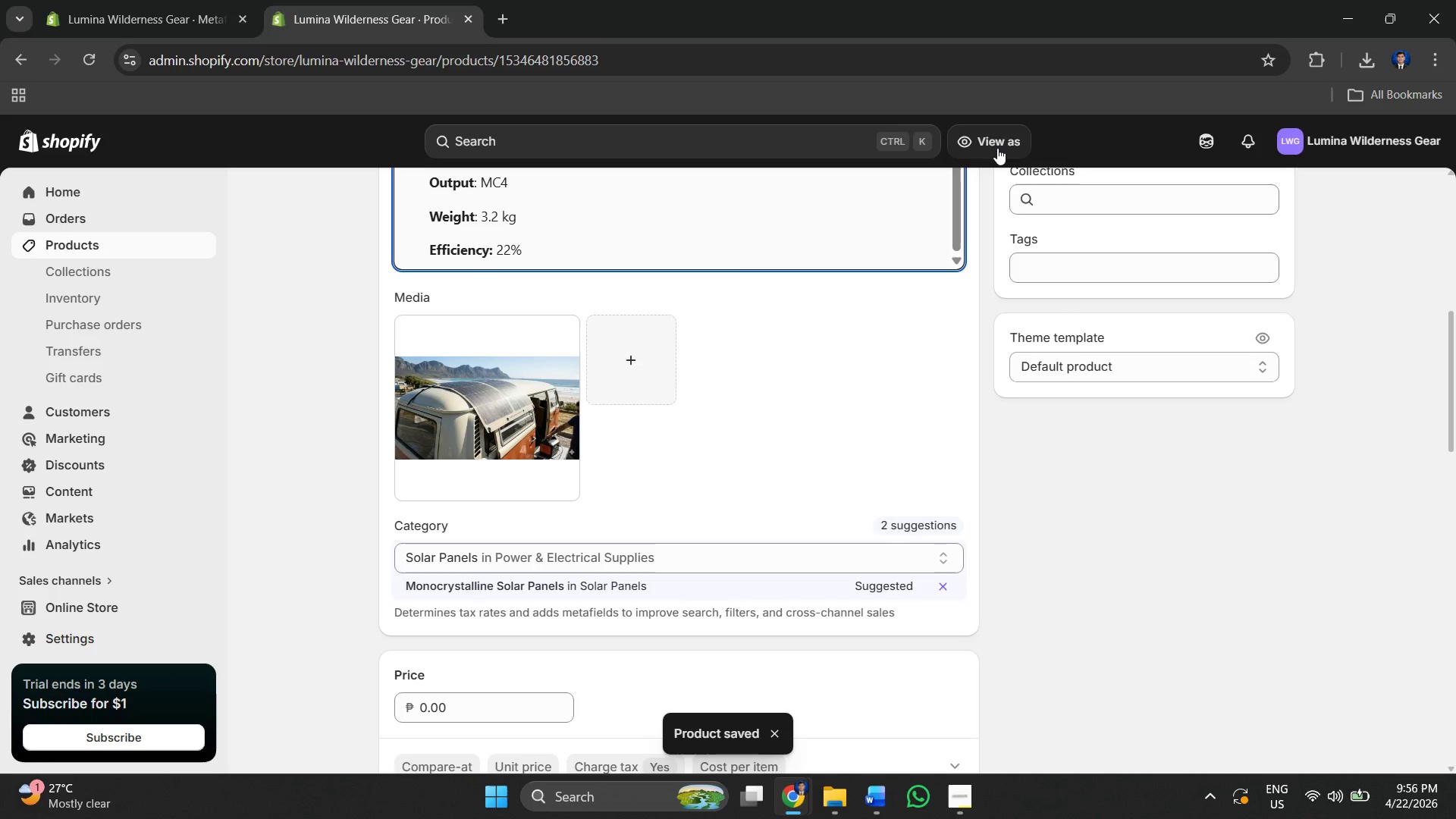 
wait(5.16)
 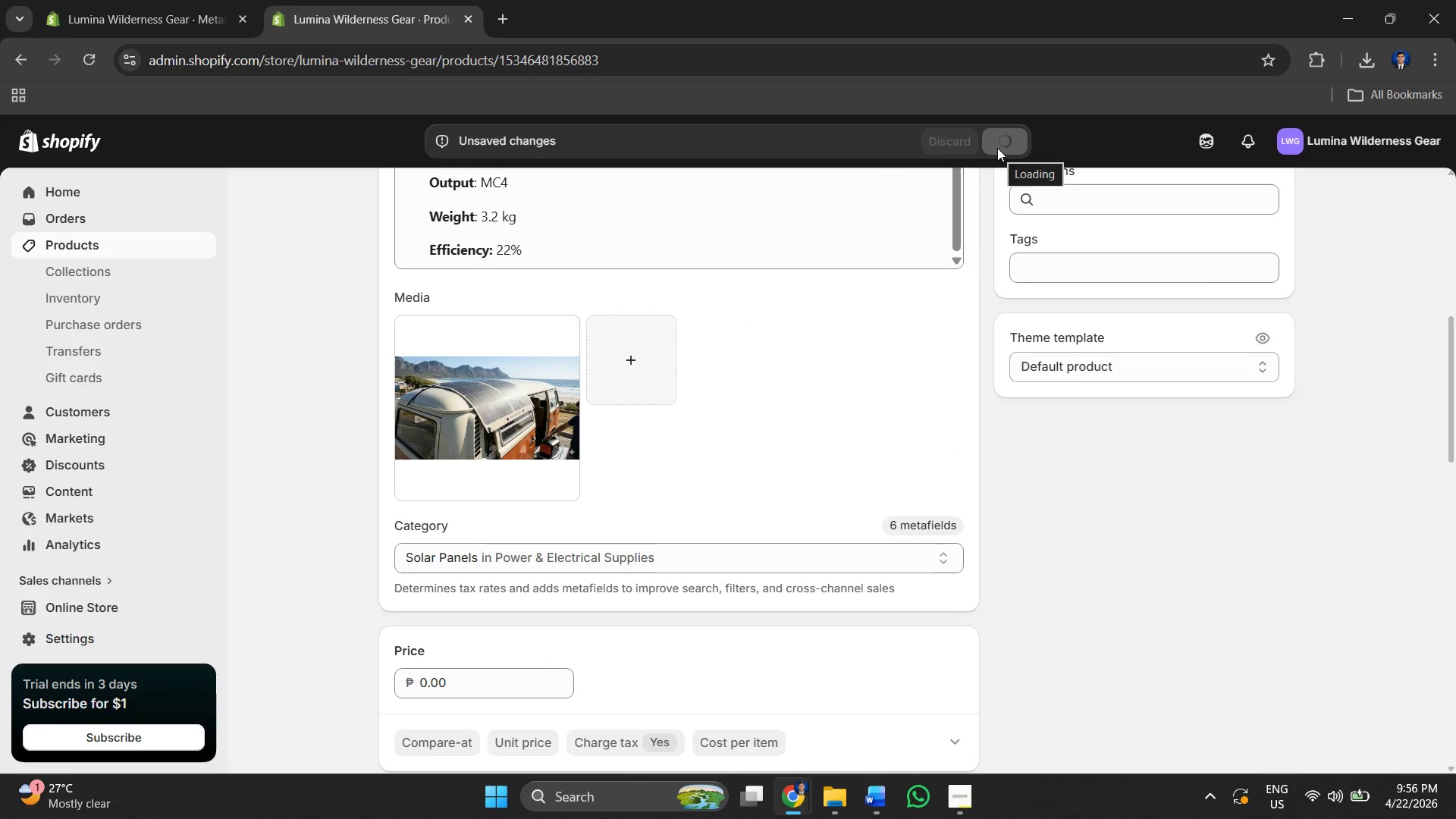 
scroll: coordinate [601, 597], scroll_direction: down, amount: 2.0
 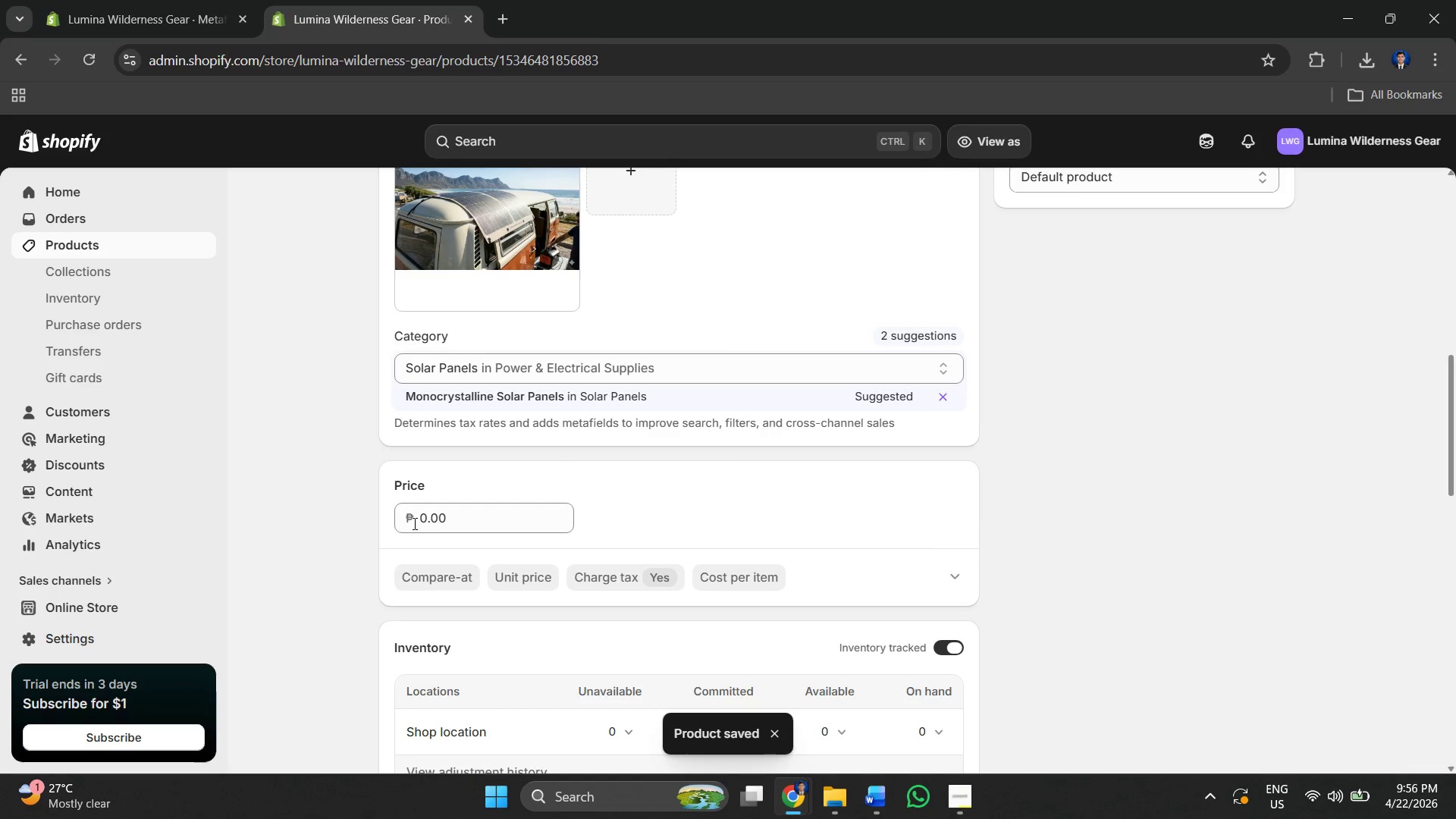 
key(Alt+Tab)
 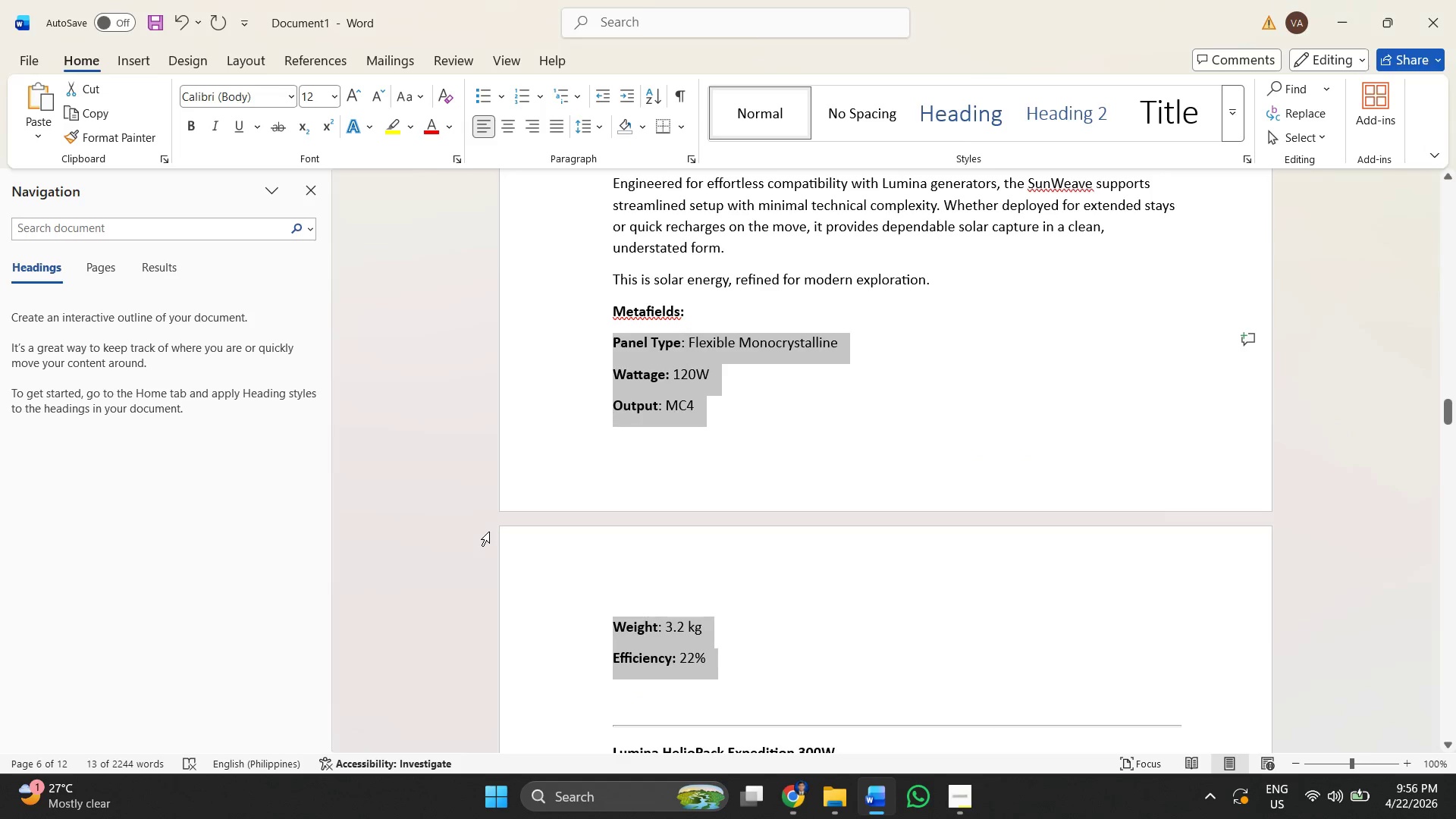 
key(Alt+AltLeft)
 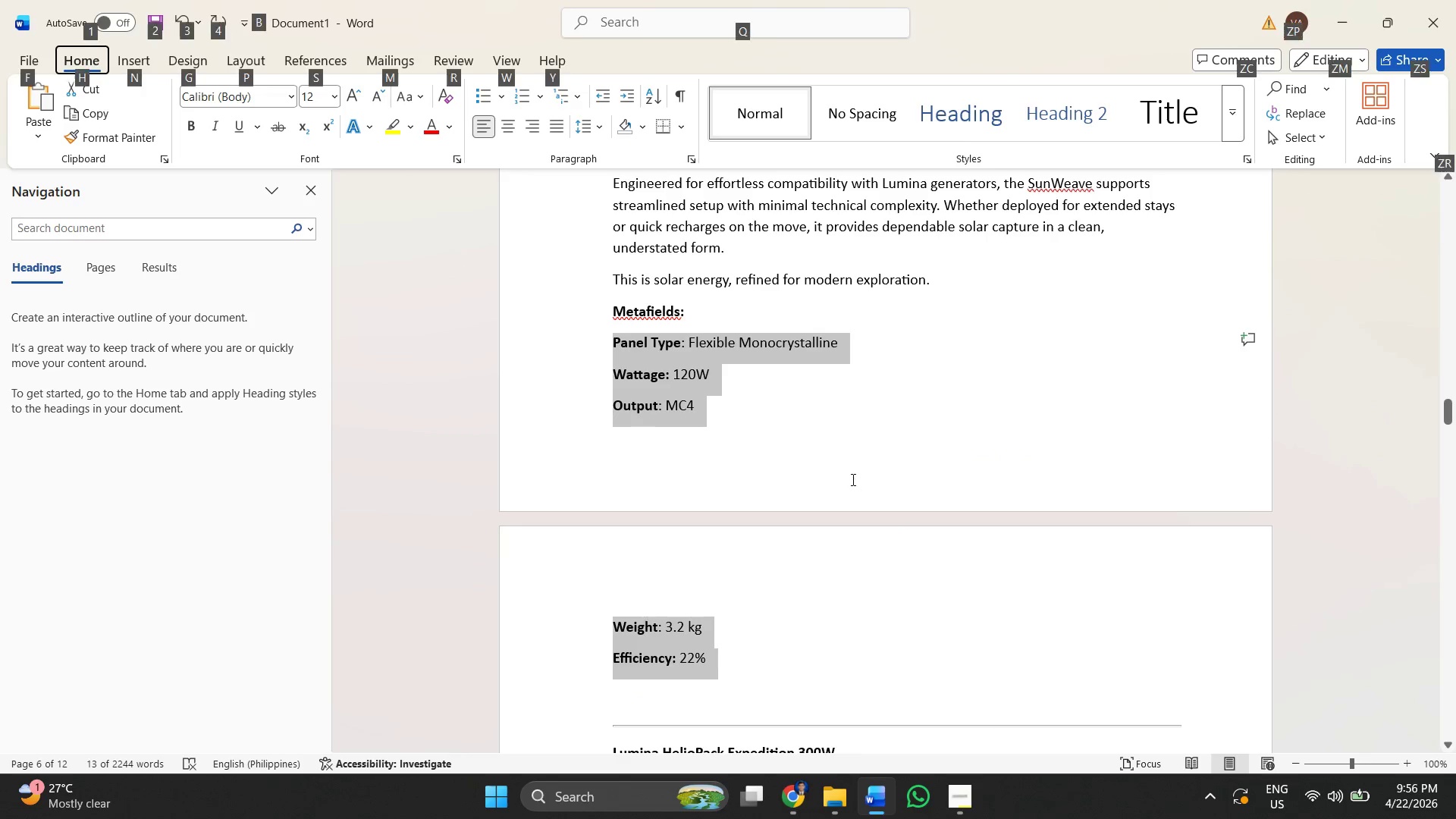 
key(Alt+Tab)
 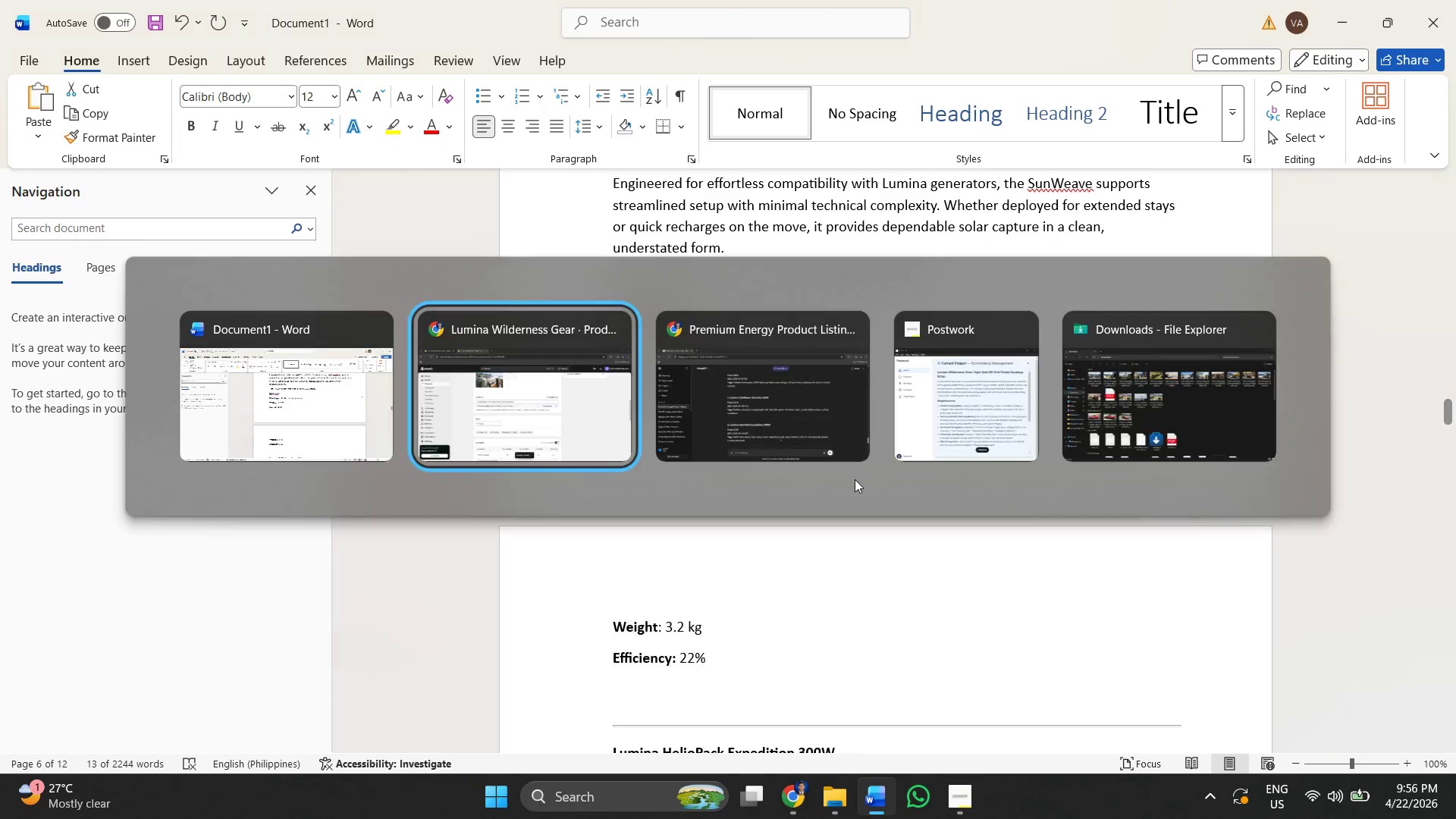 
key(Alt+Tab)
 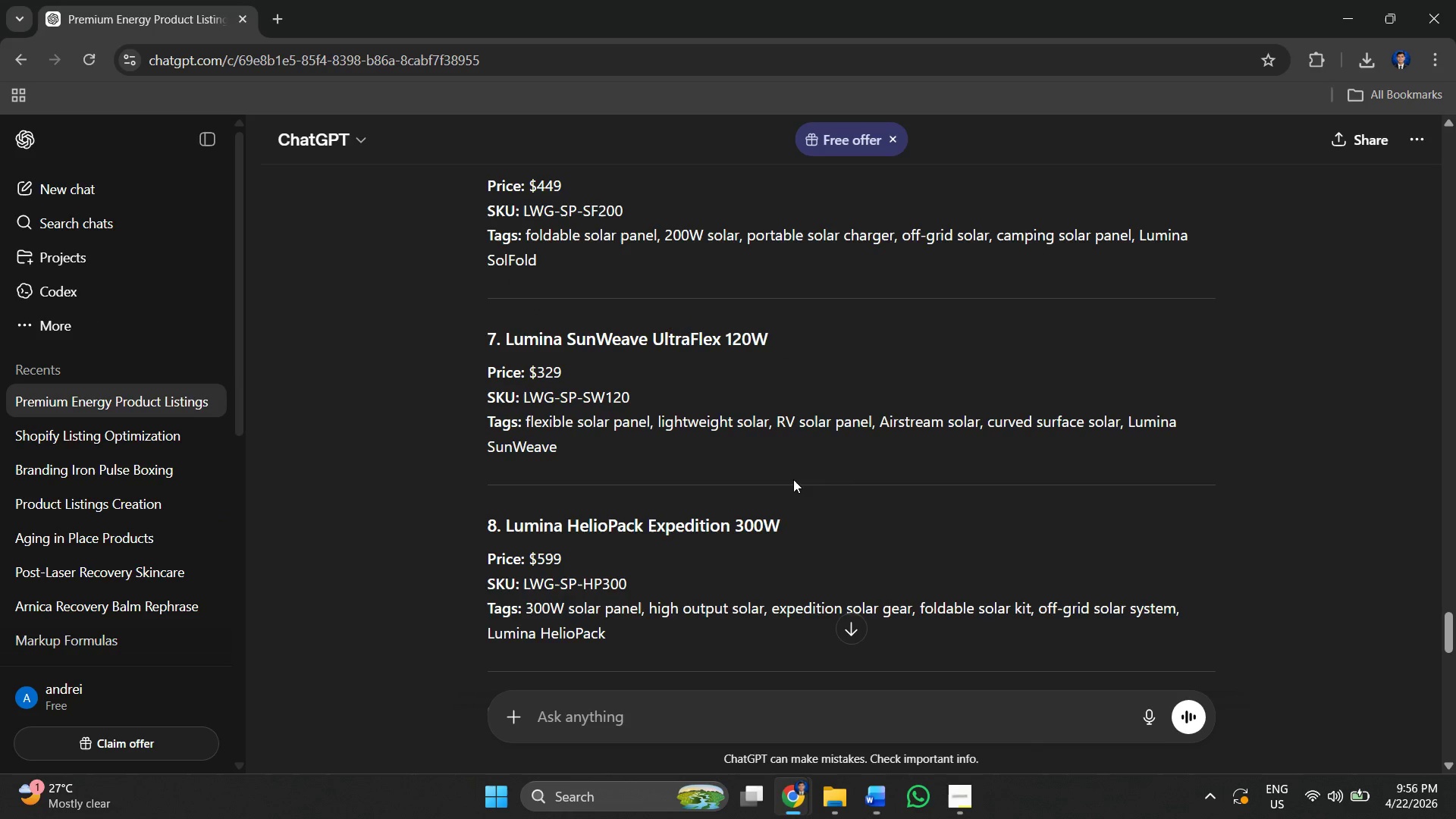 
left_click([745, 474])
 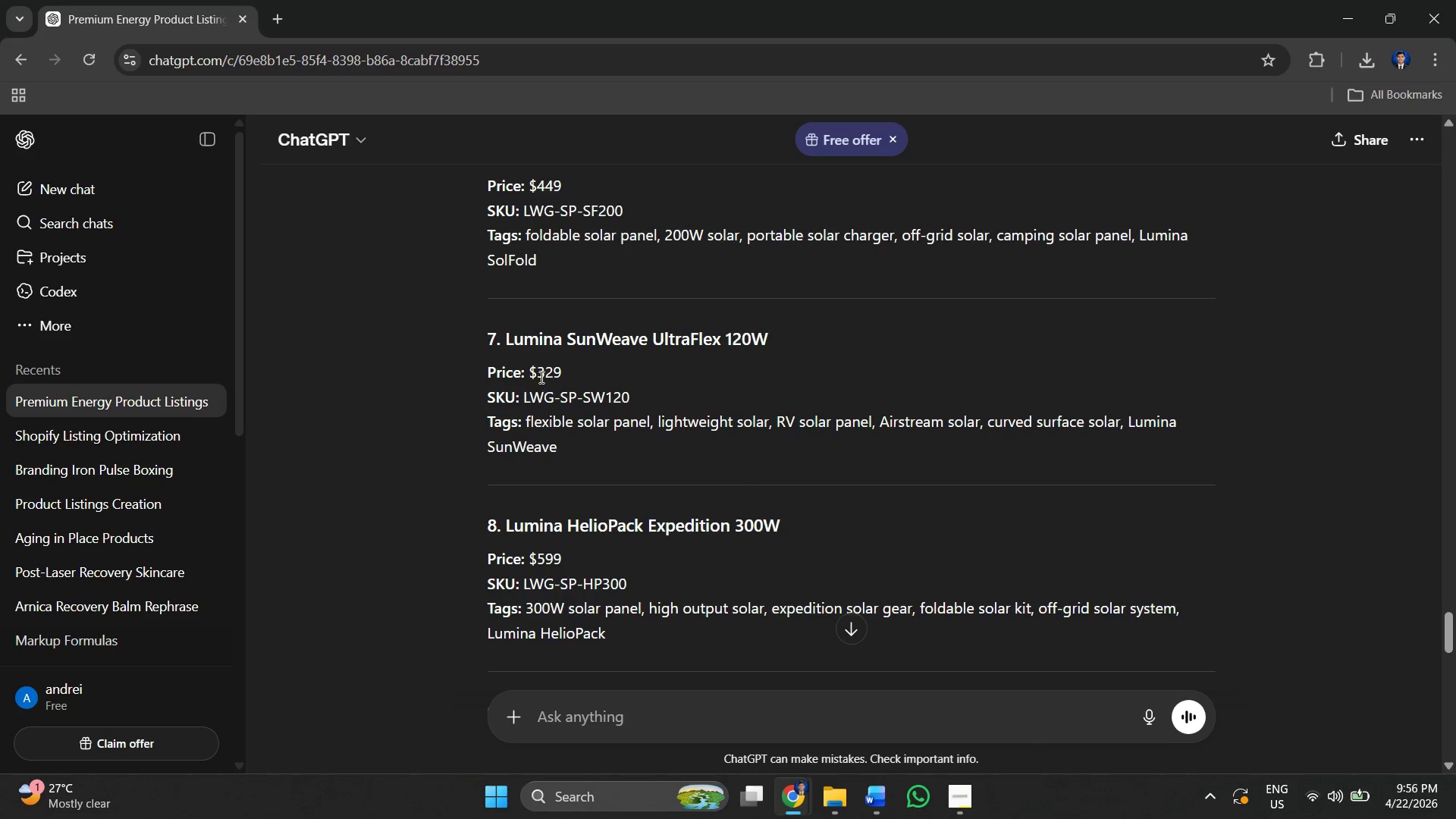 
left_click_drag(start_coordinate=[538, 372], to_coordinate=[563, 373])
 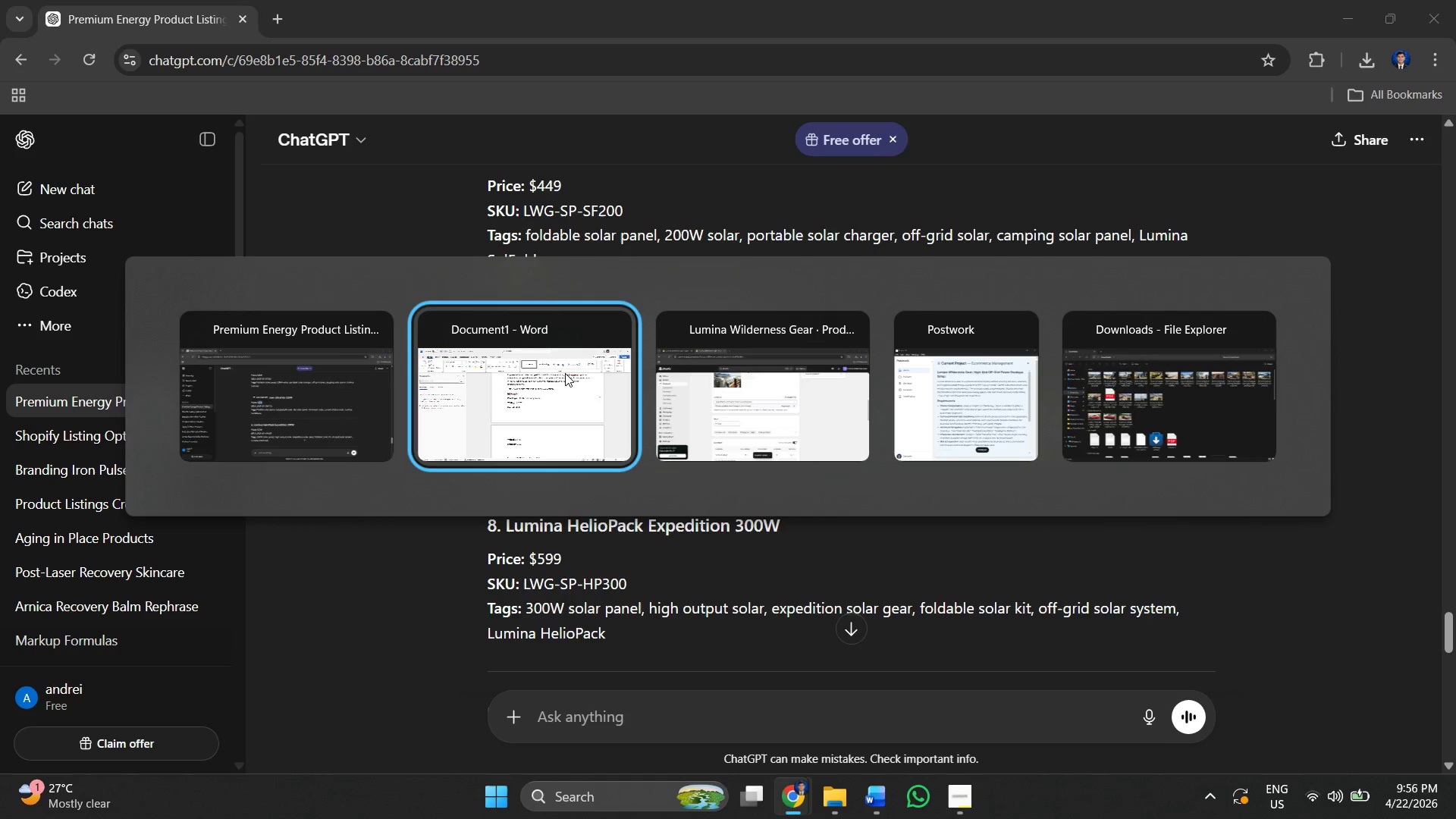 
key(Control+C)
 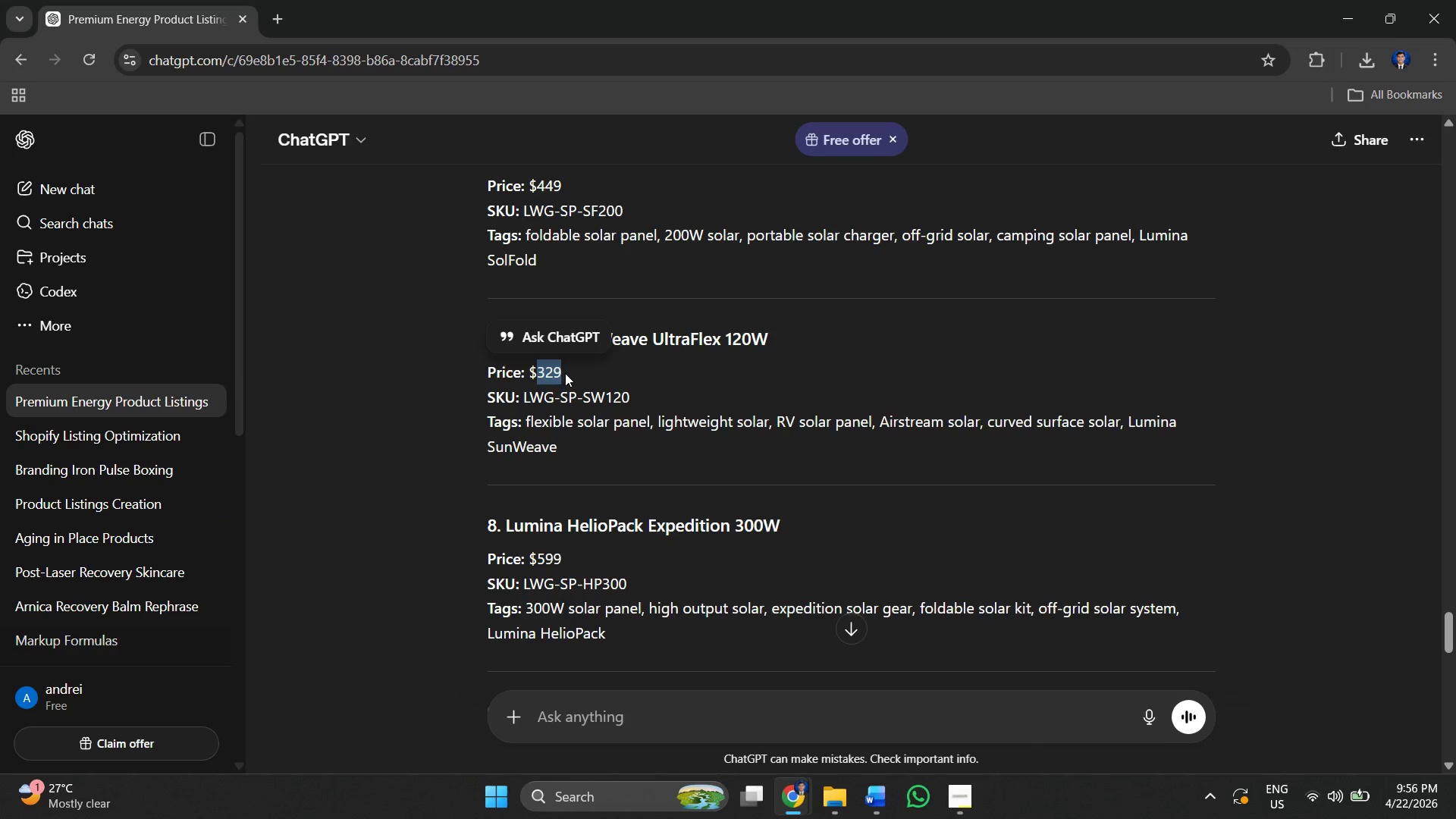 
key(Alt+Tab)
 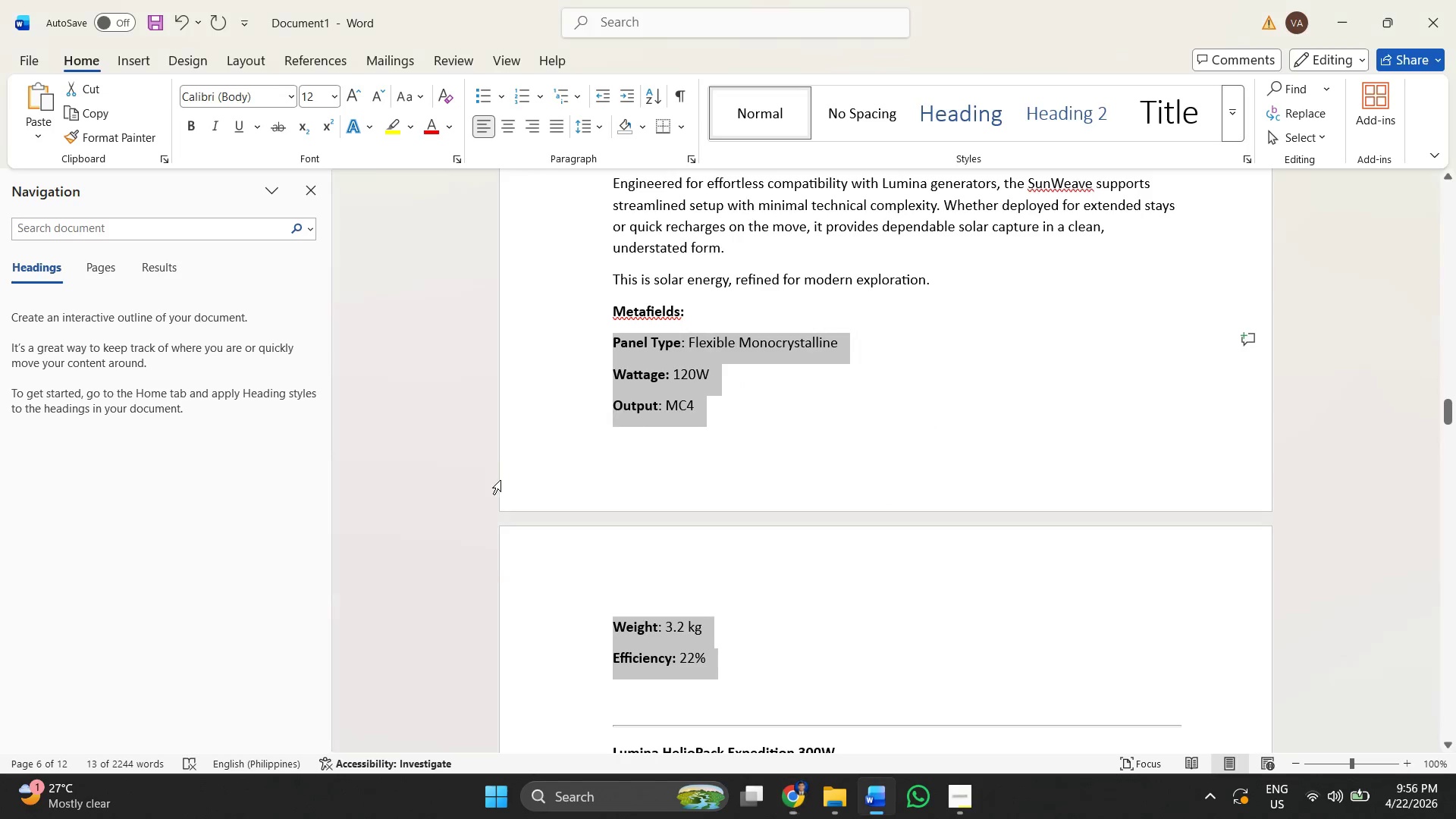 
hold_key(key=ControlLeft, duration=0.34)
 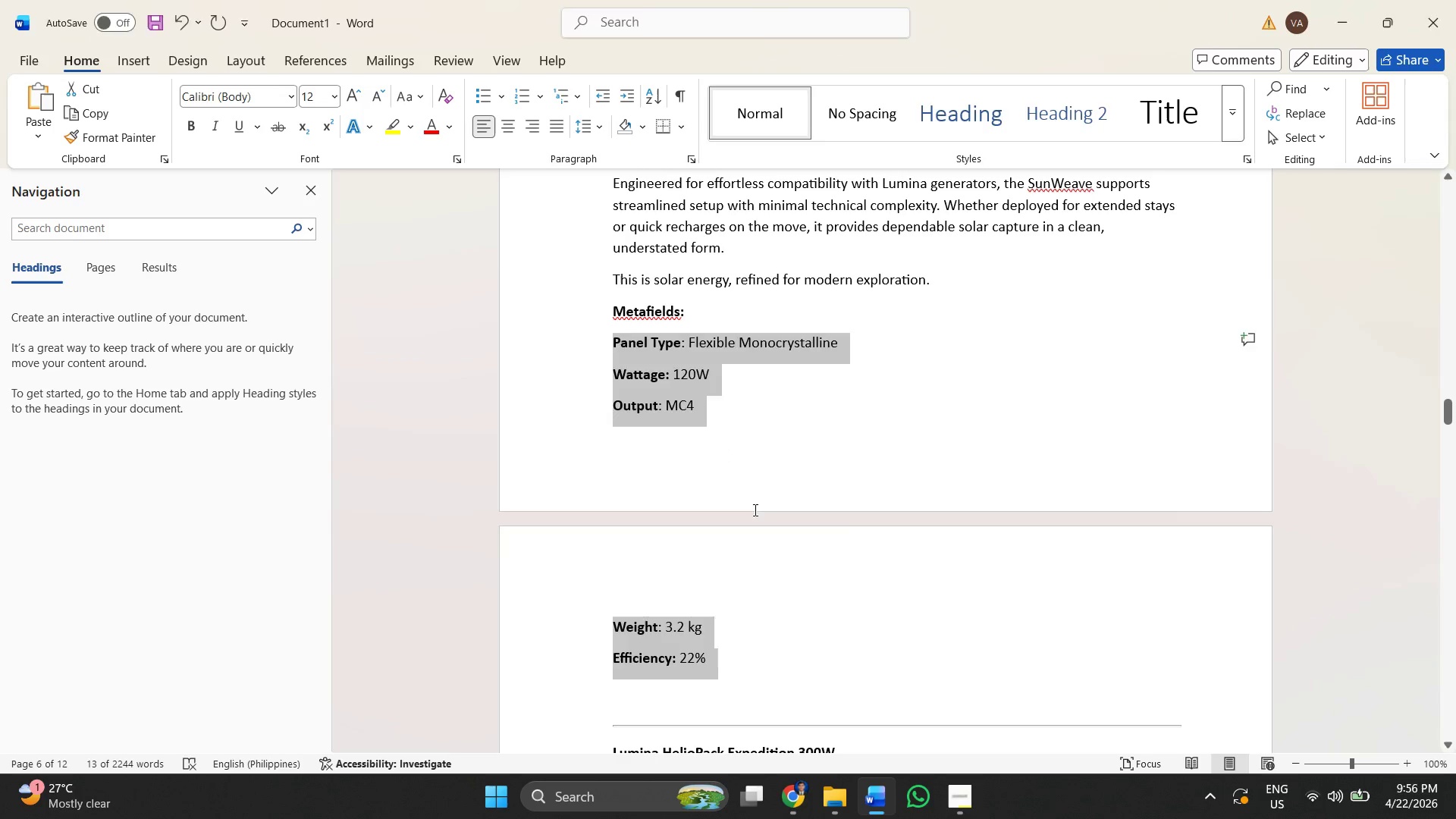 
key(Alt+Tab)
 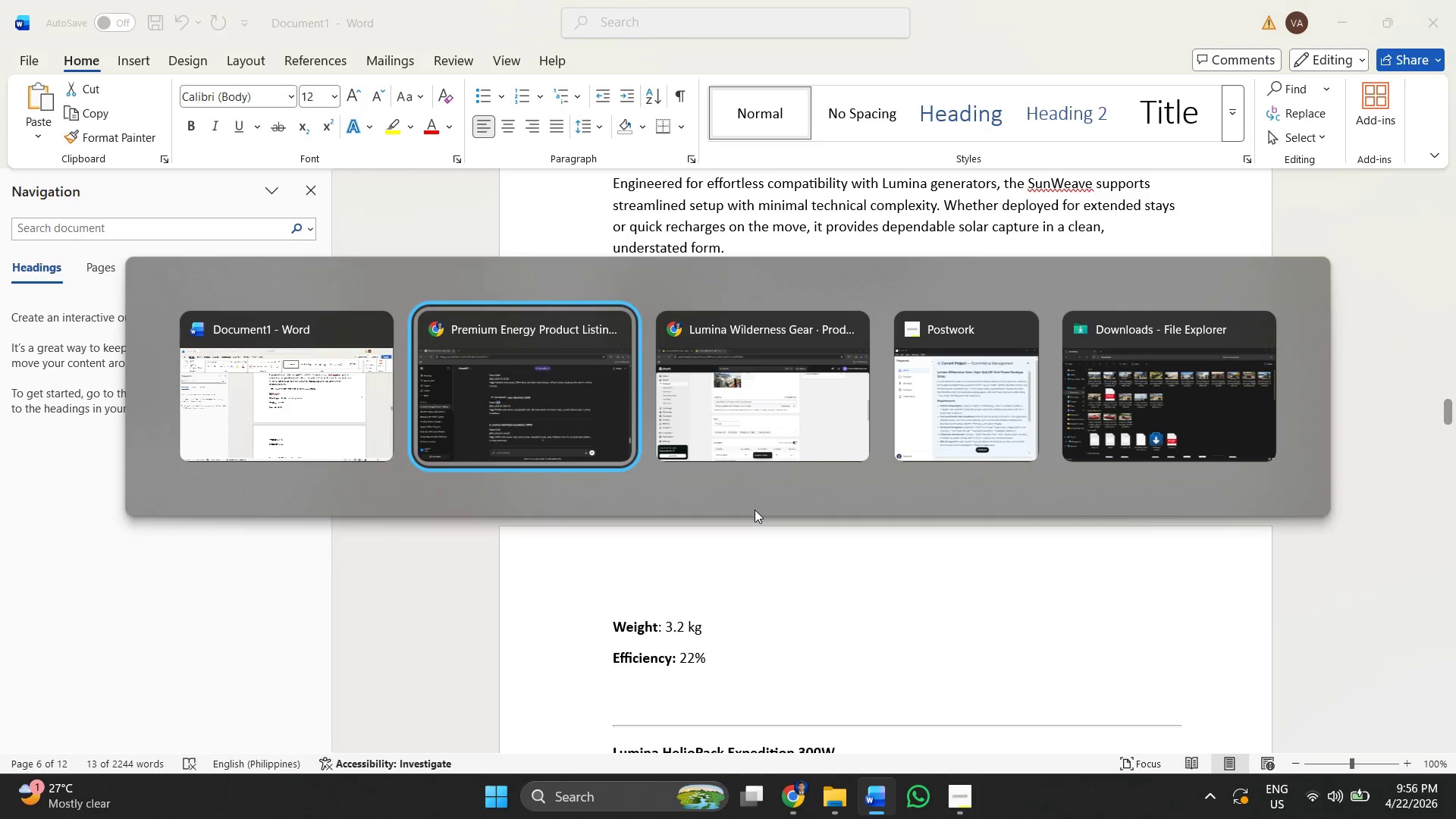 
key(Alt+Tab)
 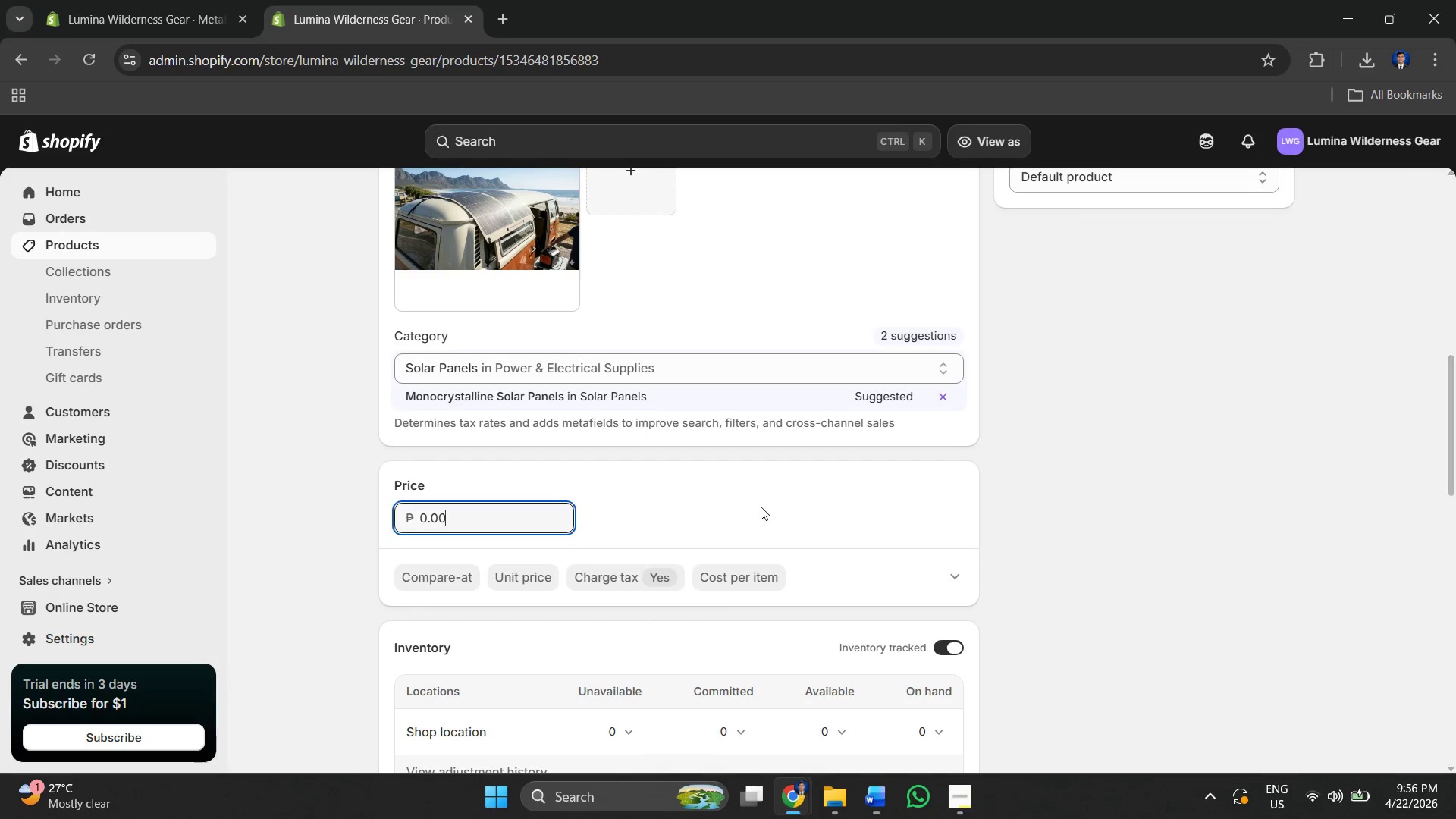 
key(Control+A)
 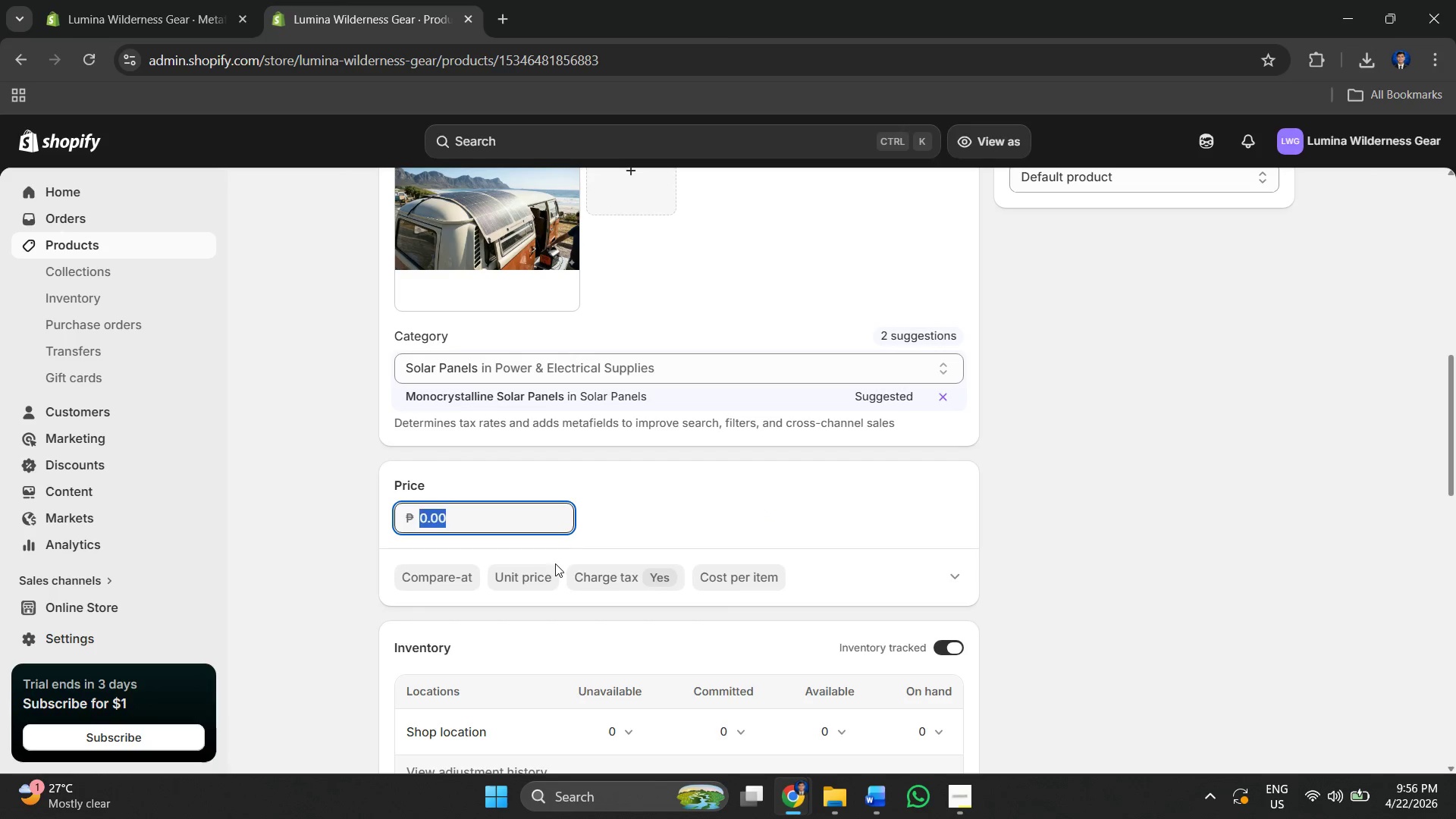 
key(Control+V)
 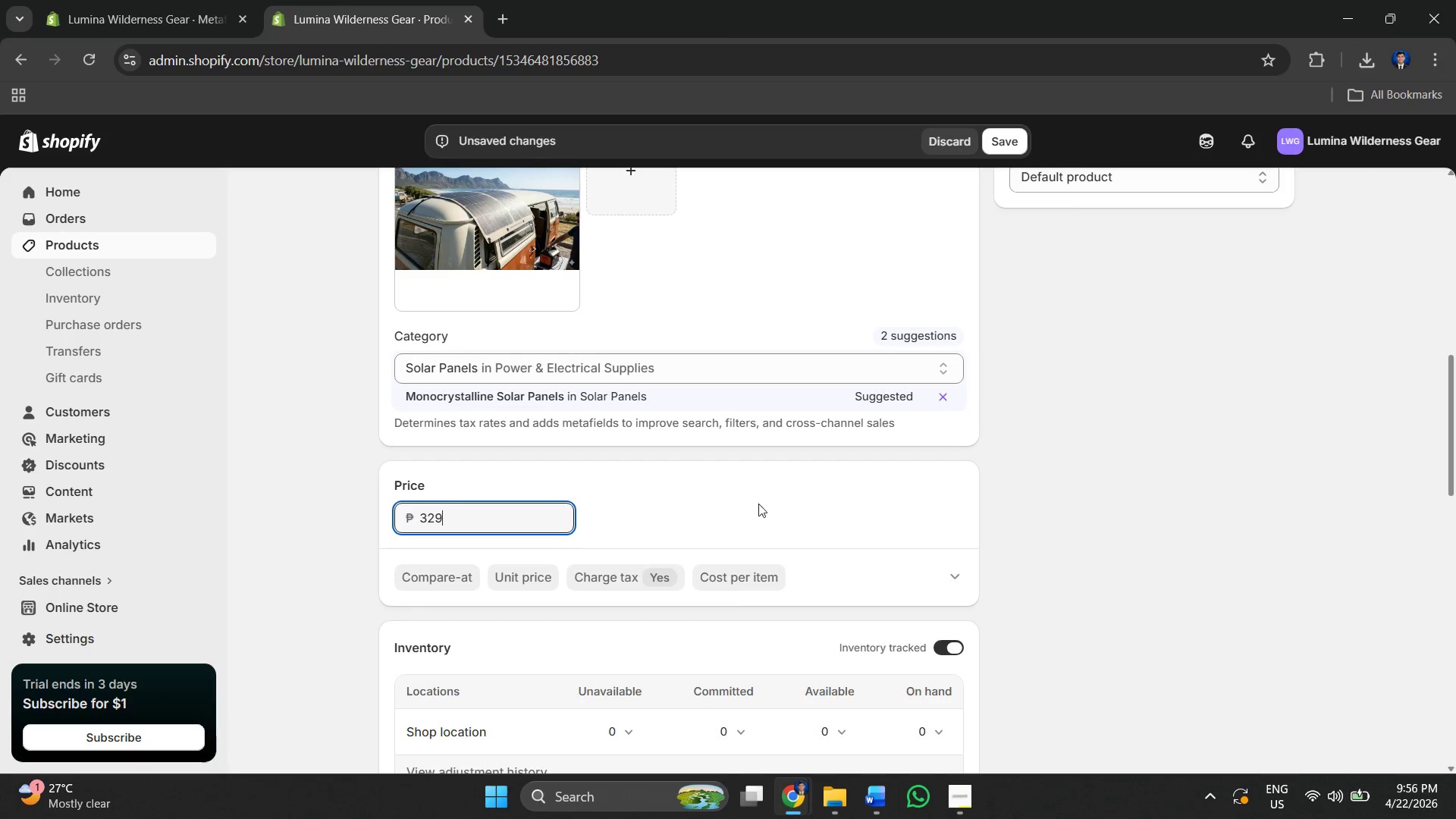 
scroll: coordinate [700, 502], scroll_direction: down, amount: 4.0
 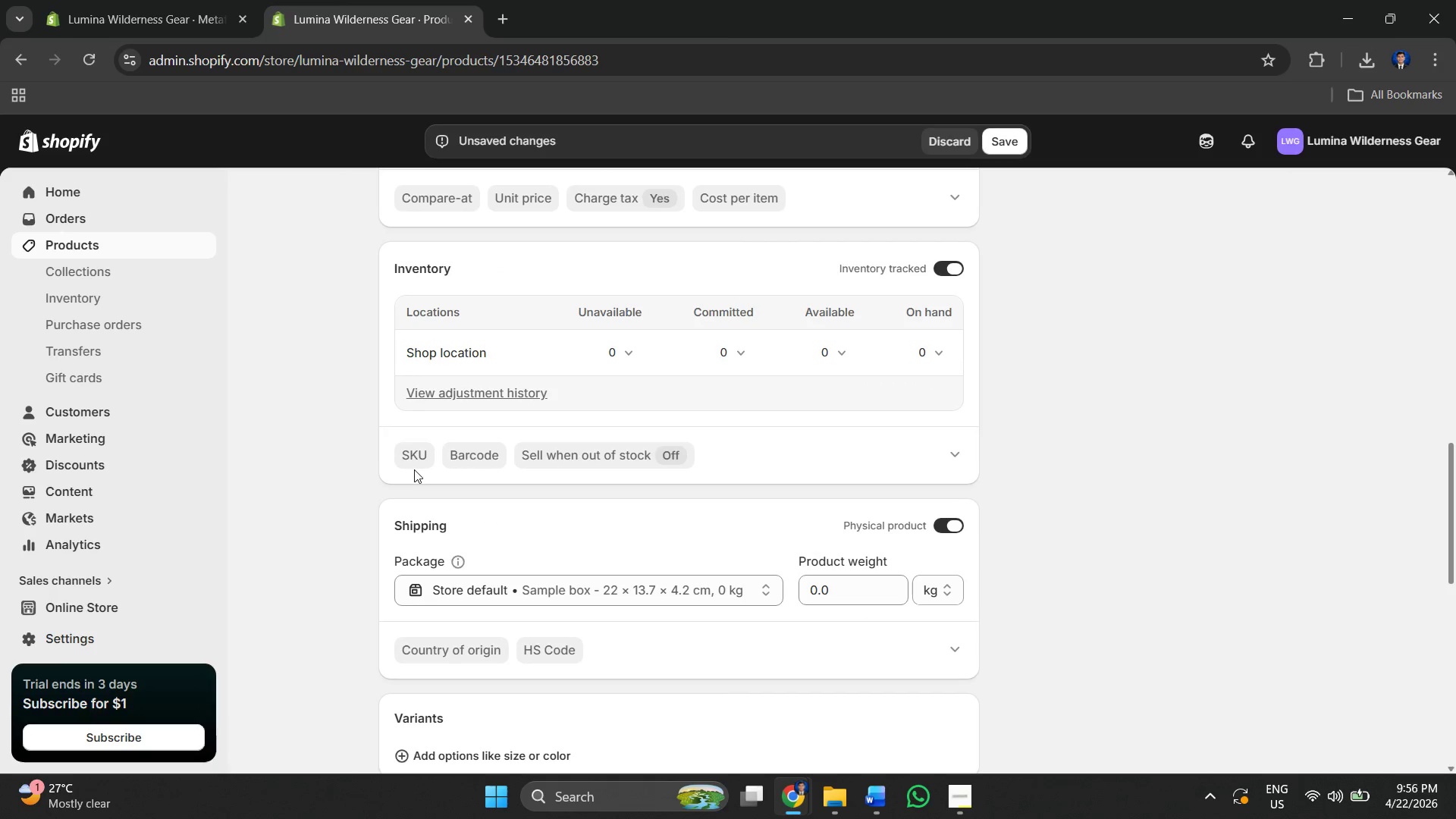 
double_click([414, 460])
 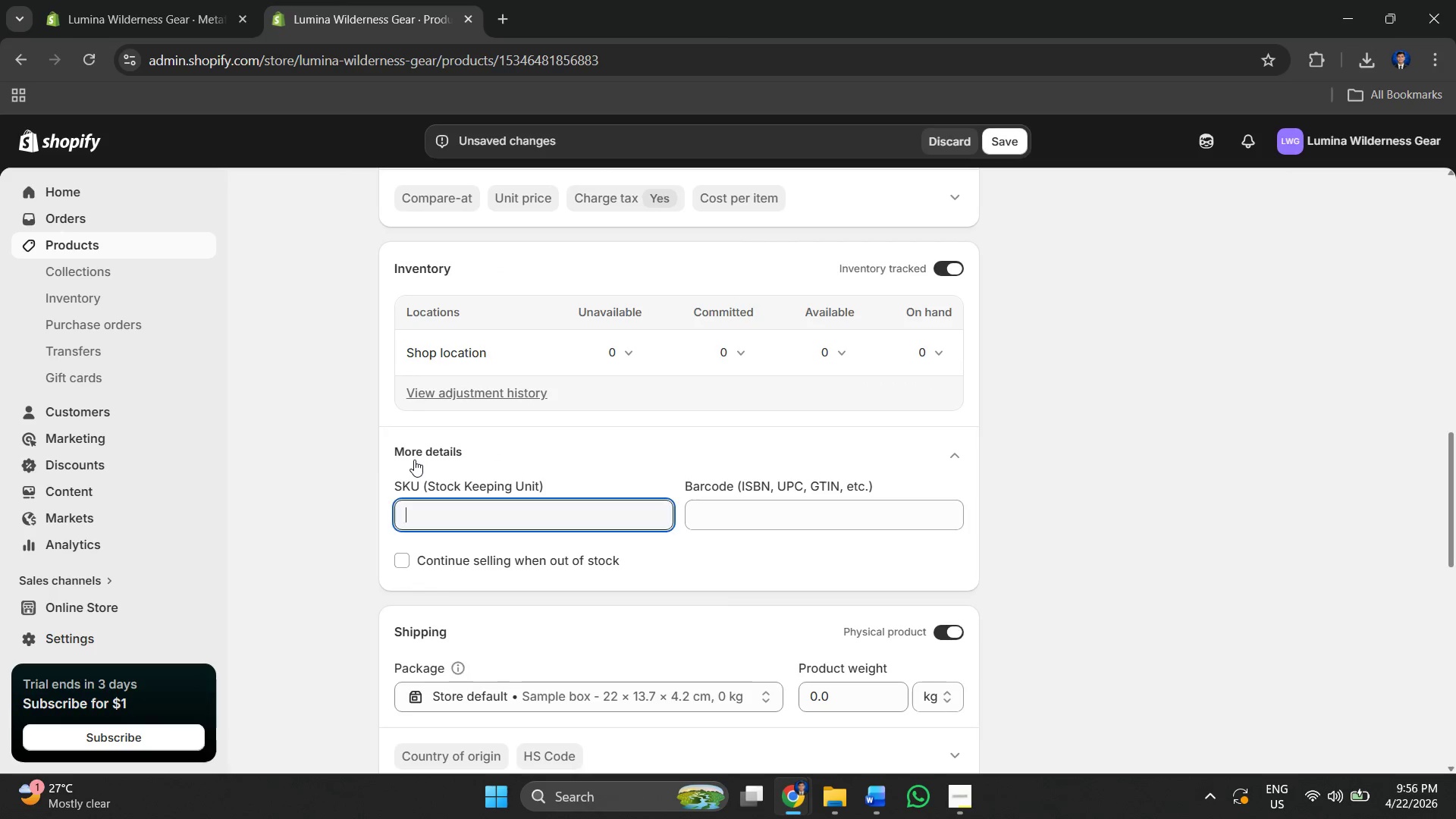 
key(Alt+AltLeft)
 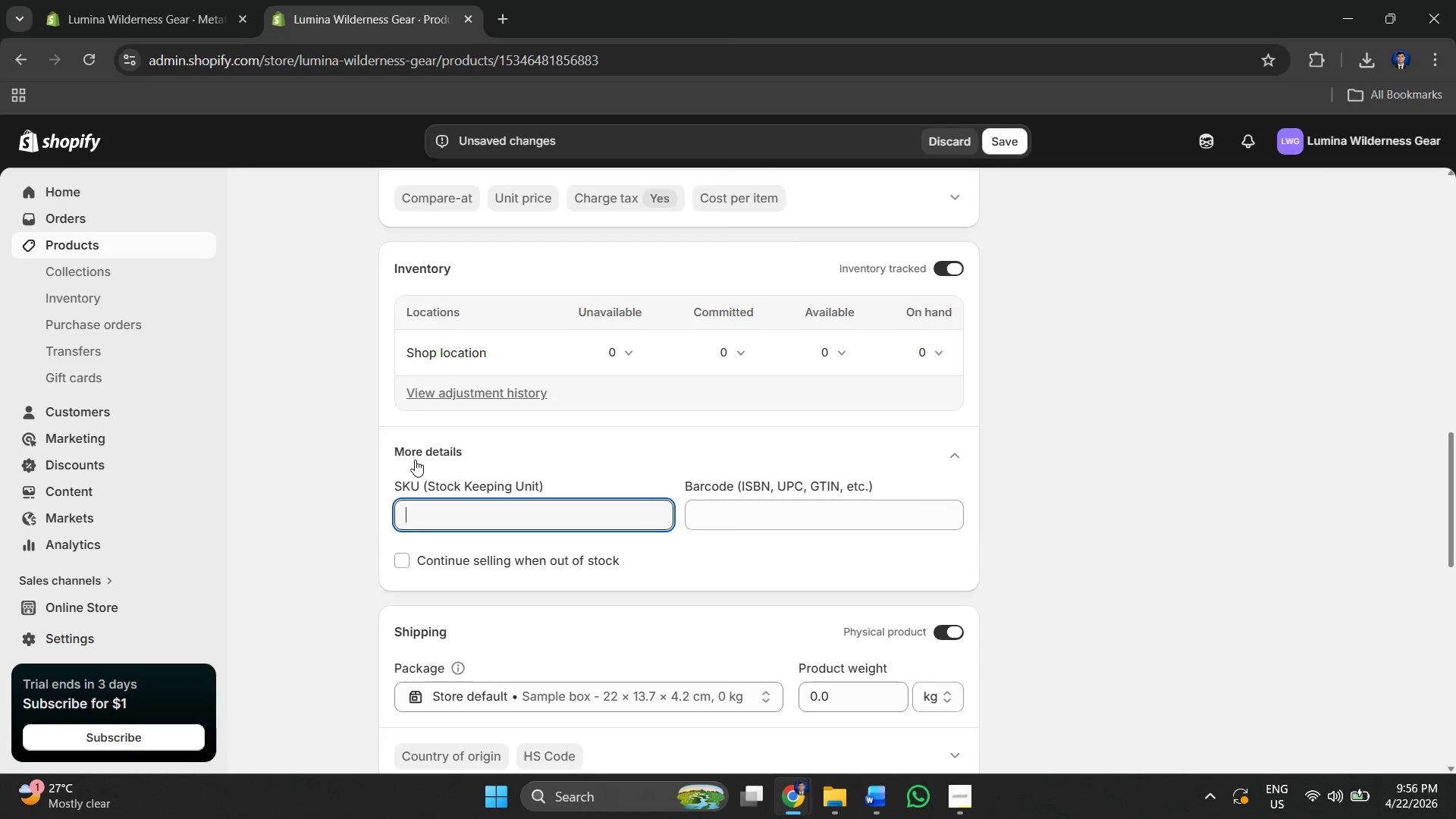 
key(Alt+Tab)
 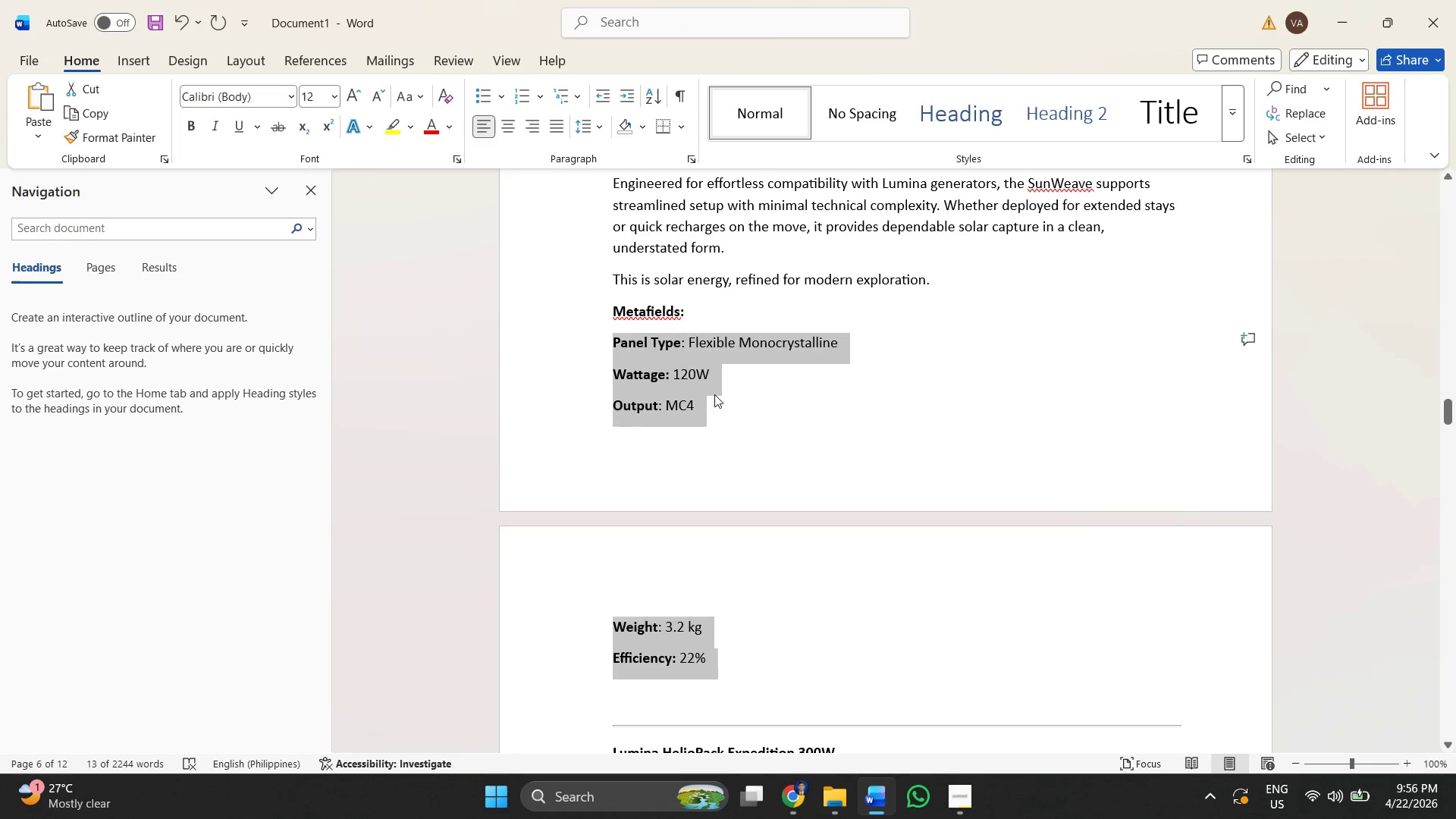 
left_click([844, 453])
 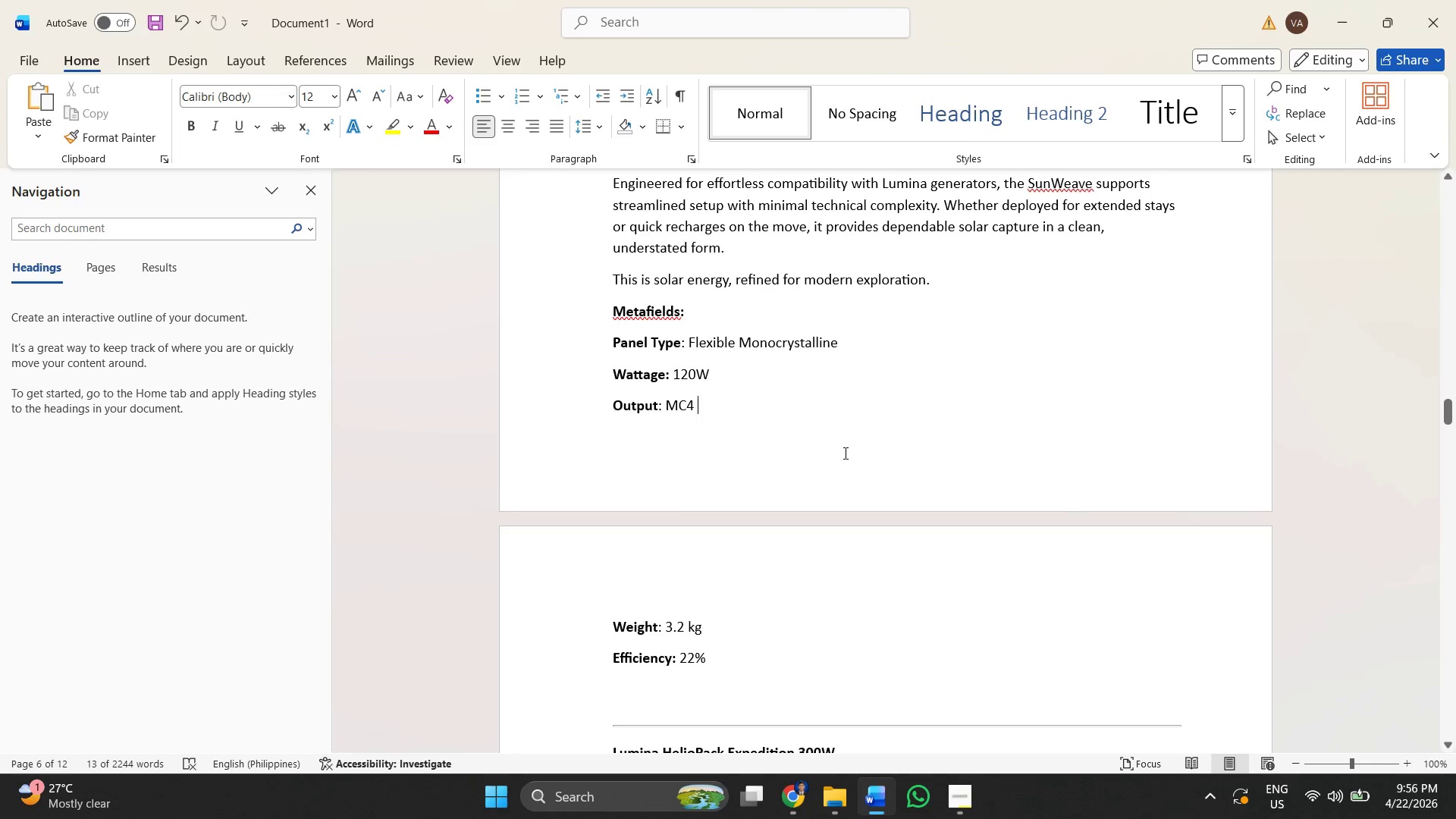 
key(Alt+Tab)
 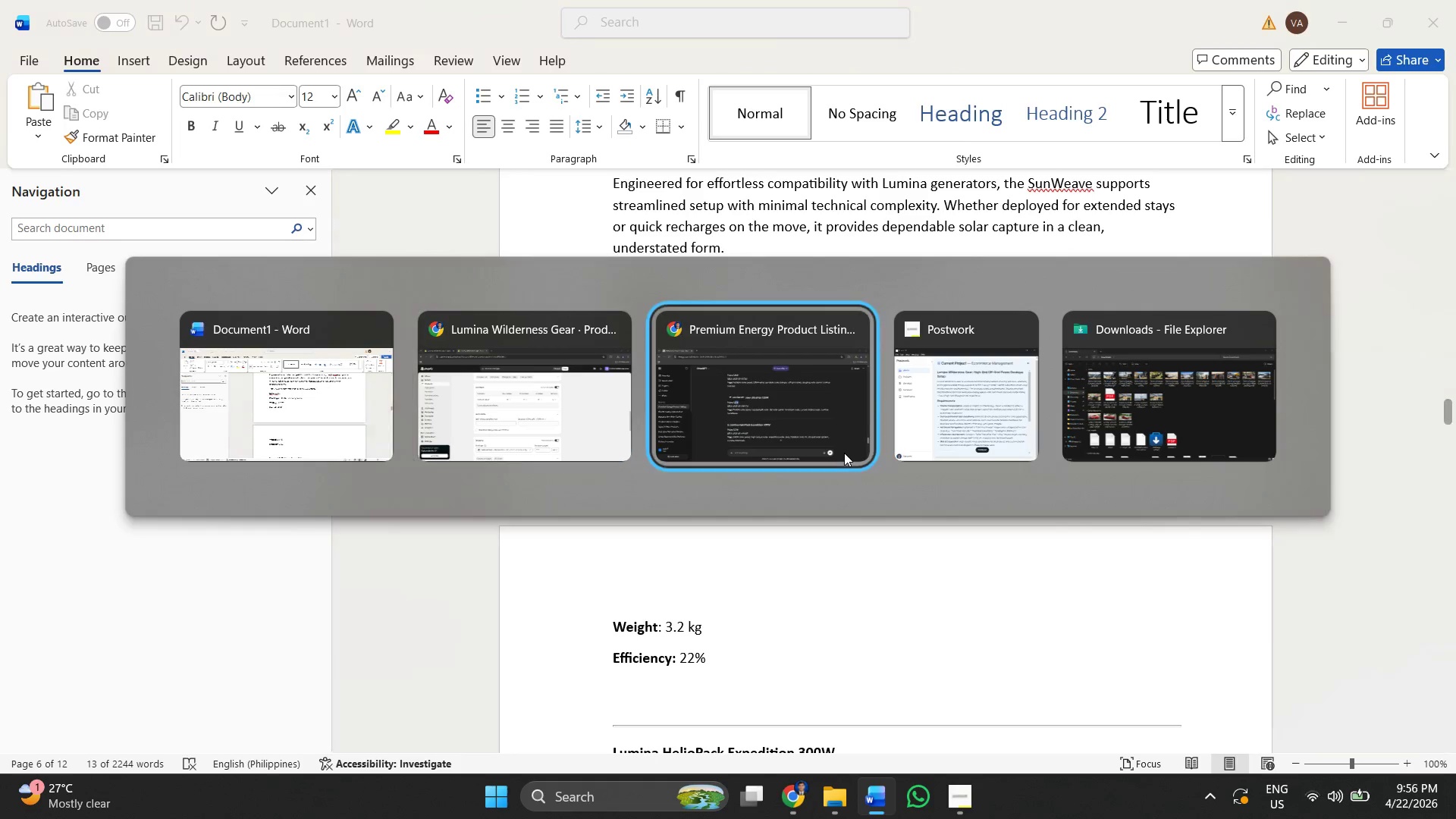 
key(Alt+Tab)
 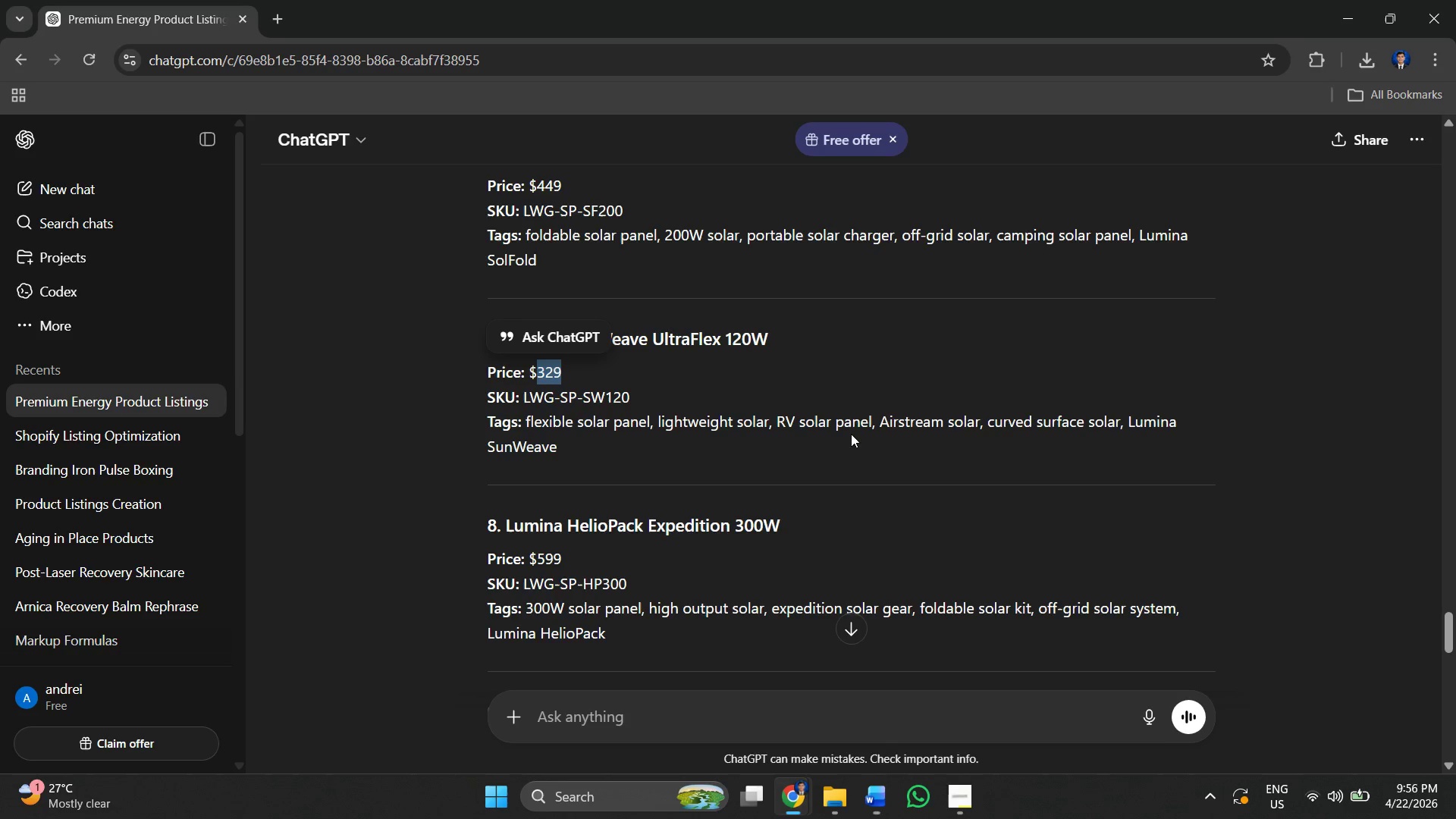 
key(Alt+Tab)
 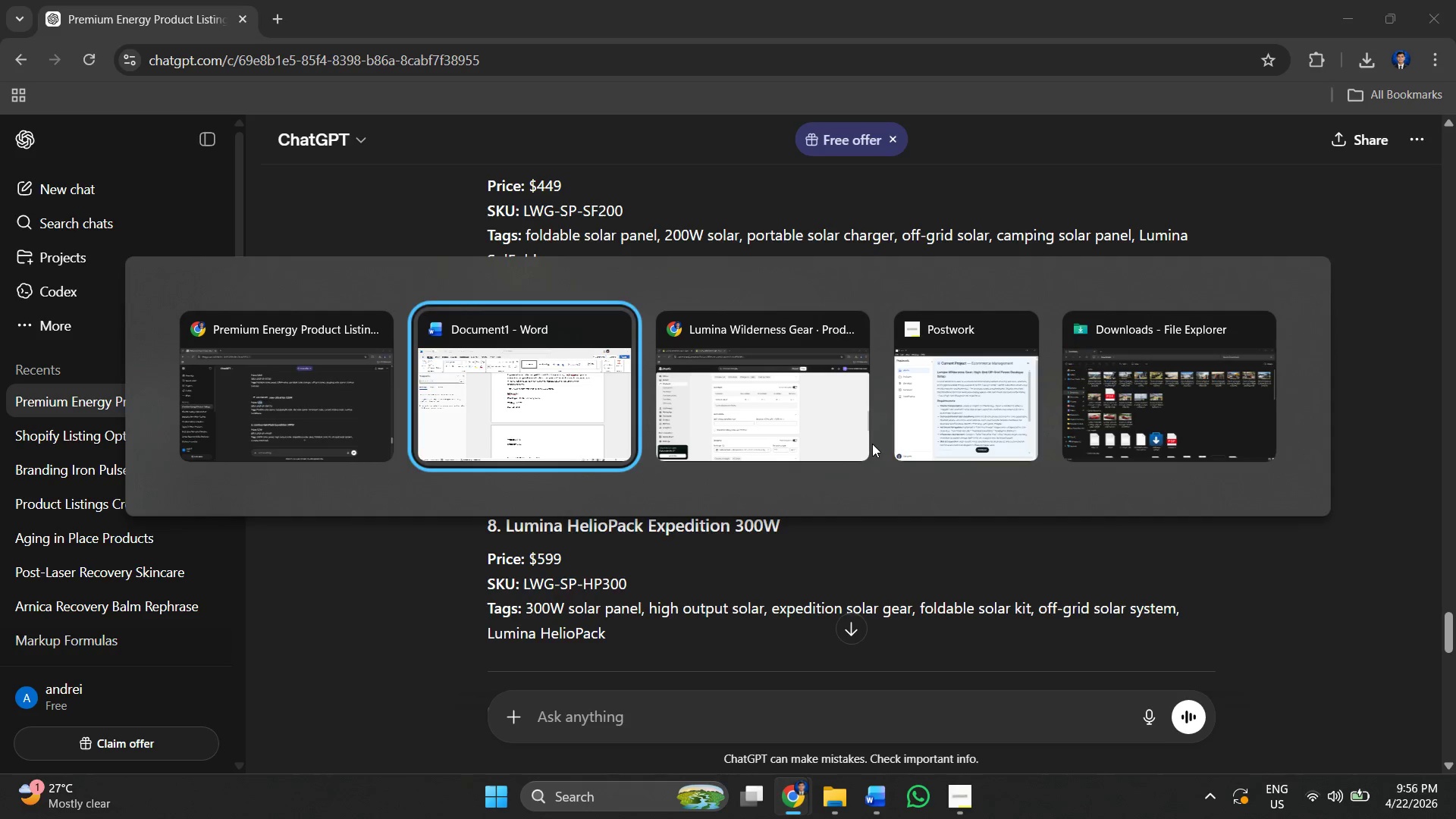 
key(Alt+Tab)
 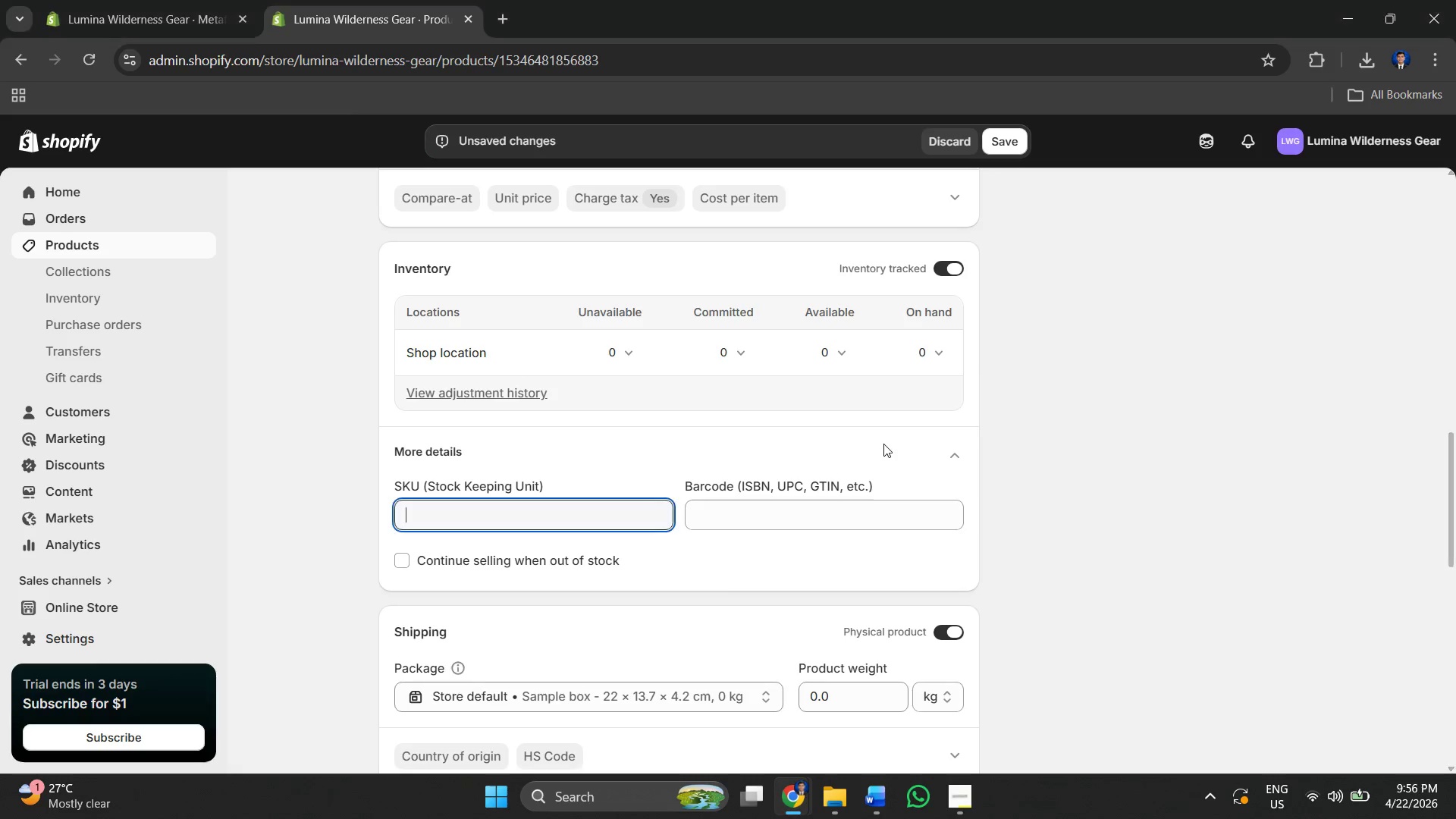 
key(Alt+AltLeft)
 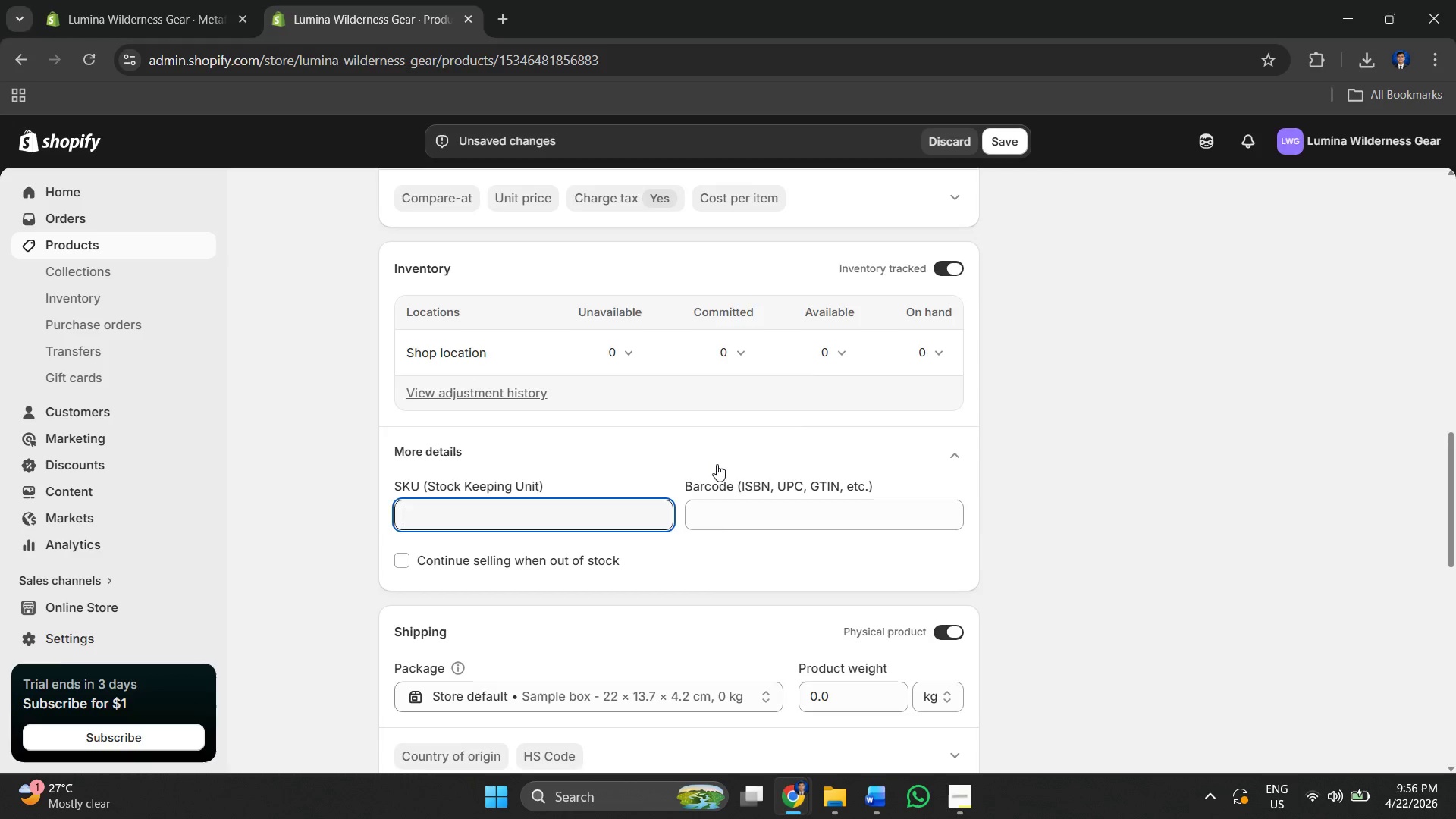 
key(Alt+Tab)
 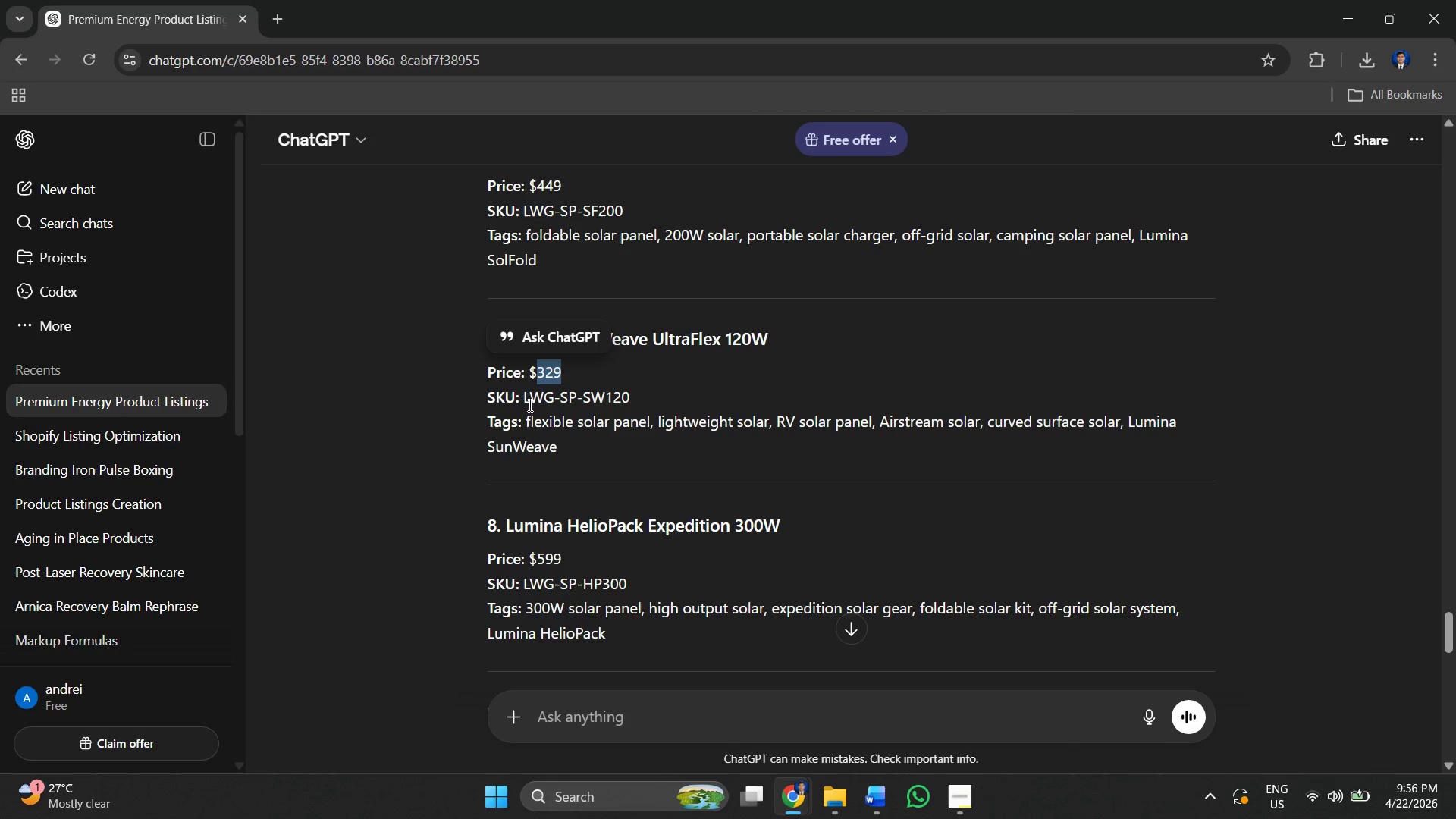 
left_click_drag(start_coordinate=[523, 402], to_coordinate=[629, 400])
 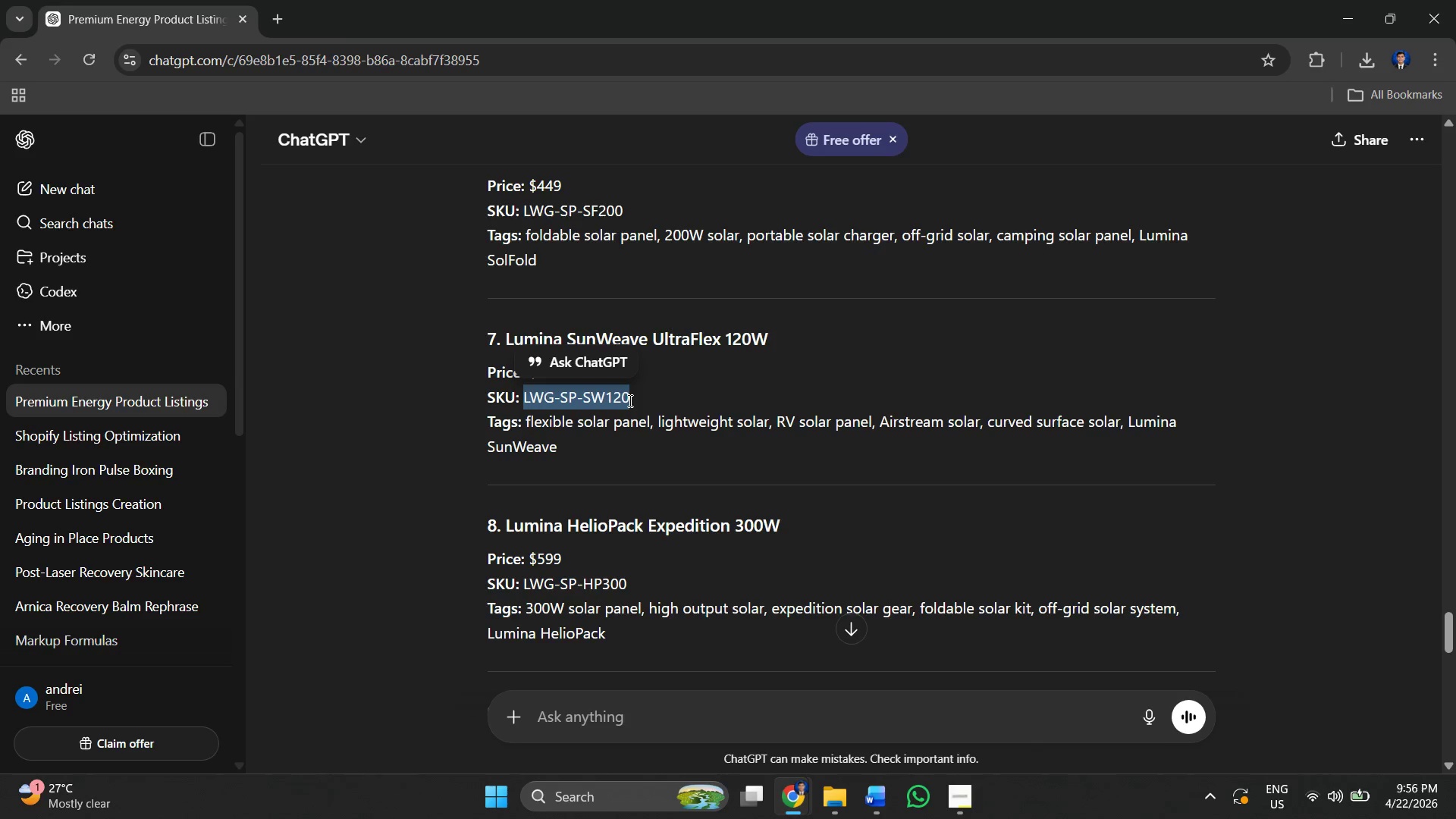 
key(Control+C)
 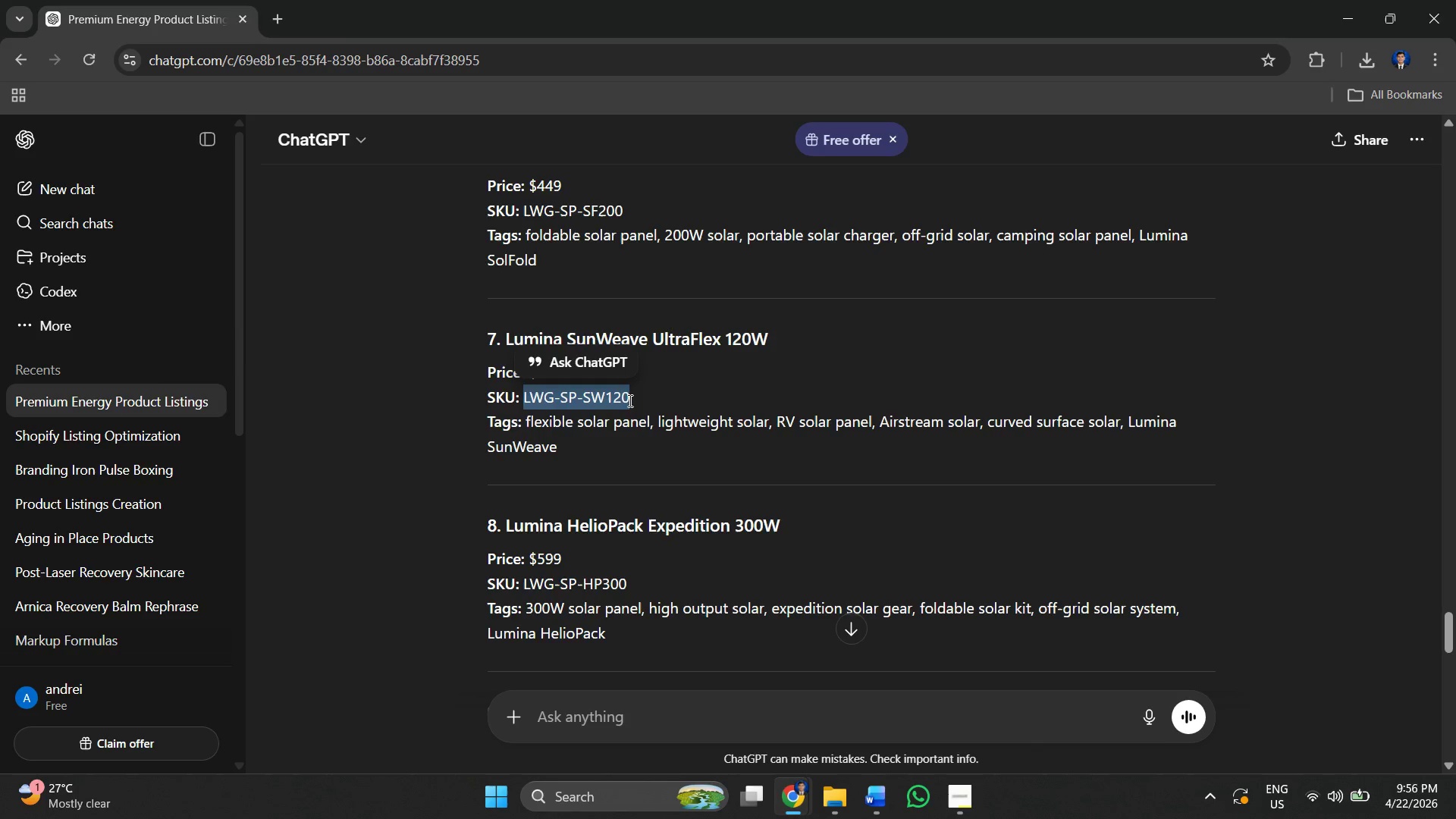 
key(Alt+AltLeft)
 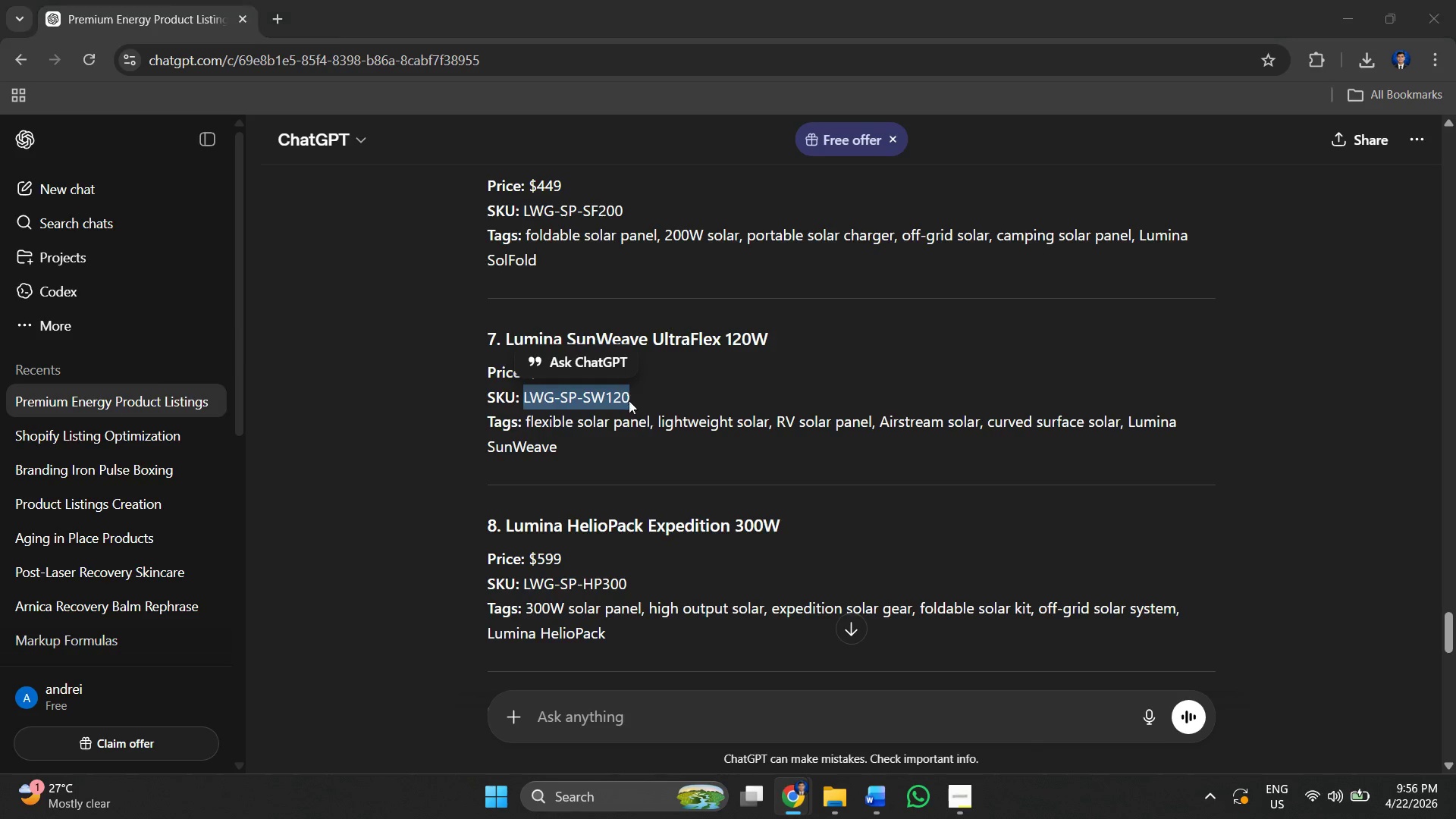 
key(Alt+Tab)
 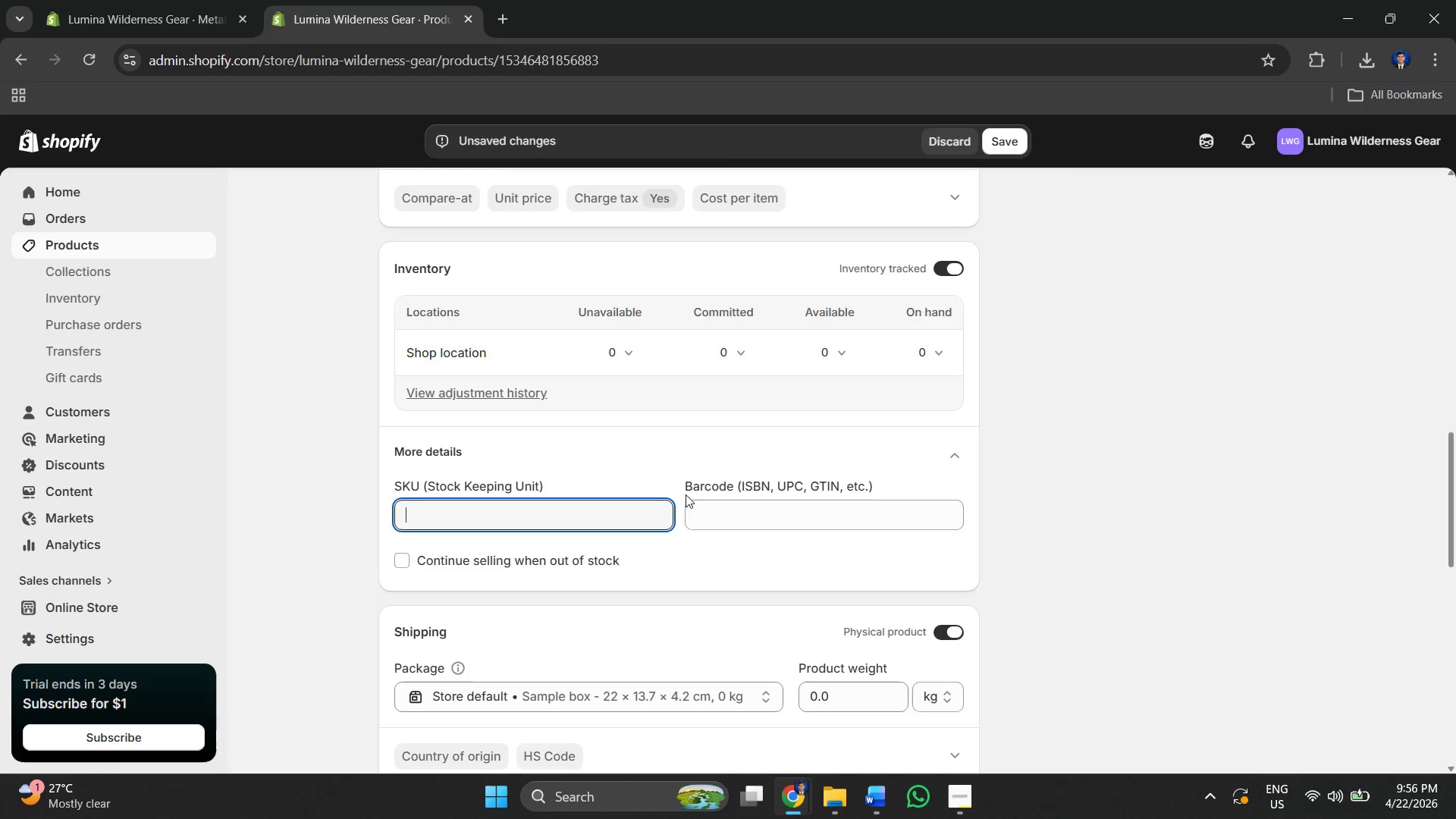 
key(Control+V)
 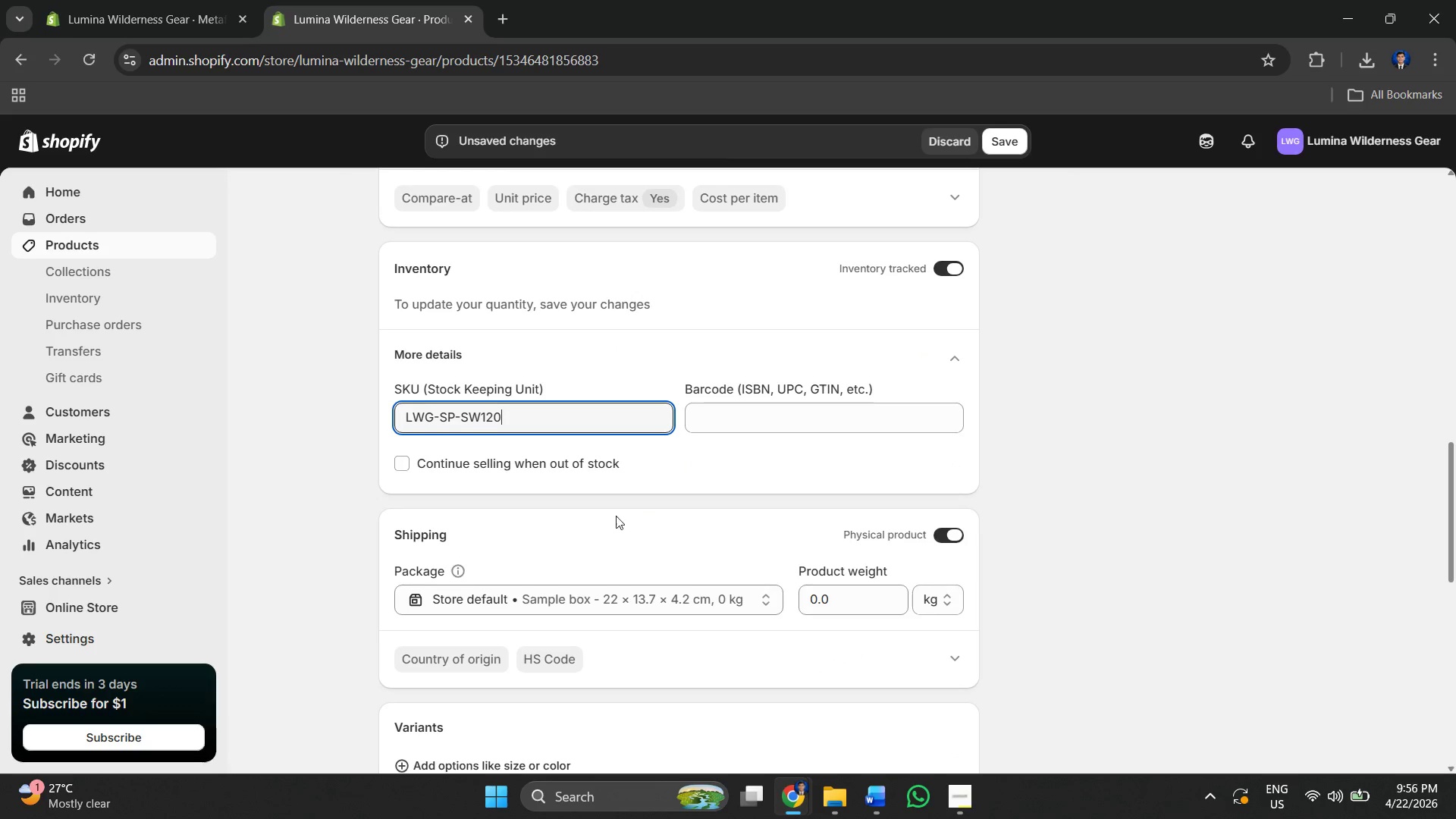 
scroll: coordinate [644, 475], scroll_direction: down, amount: 4.0
 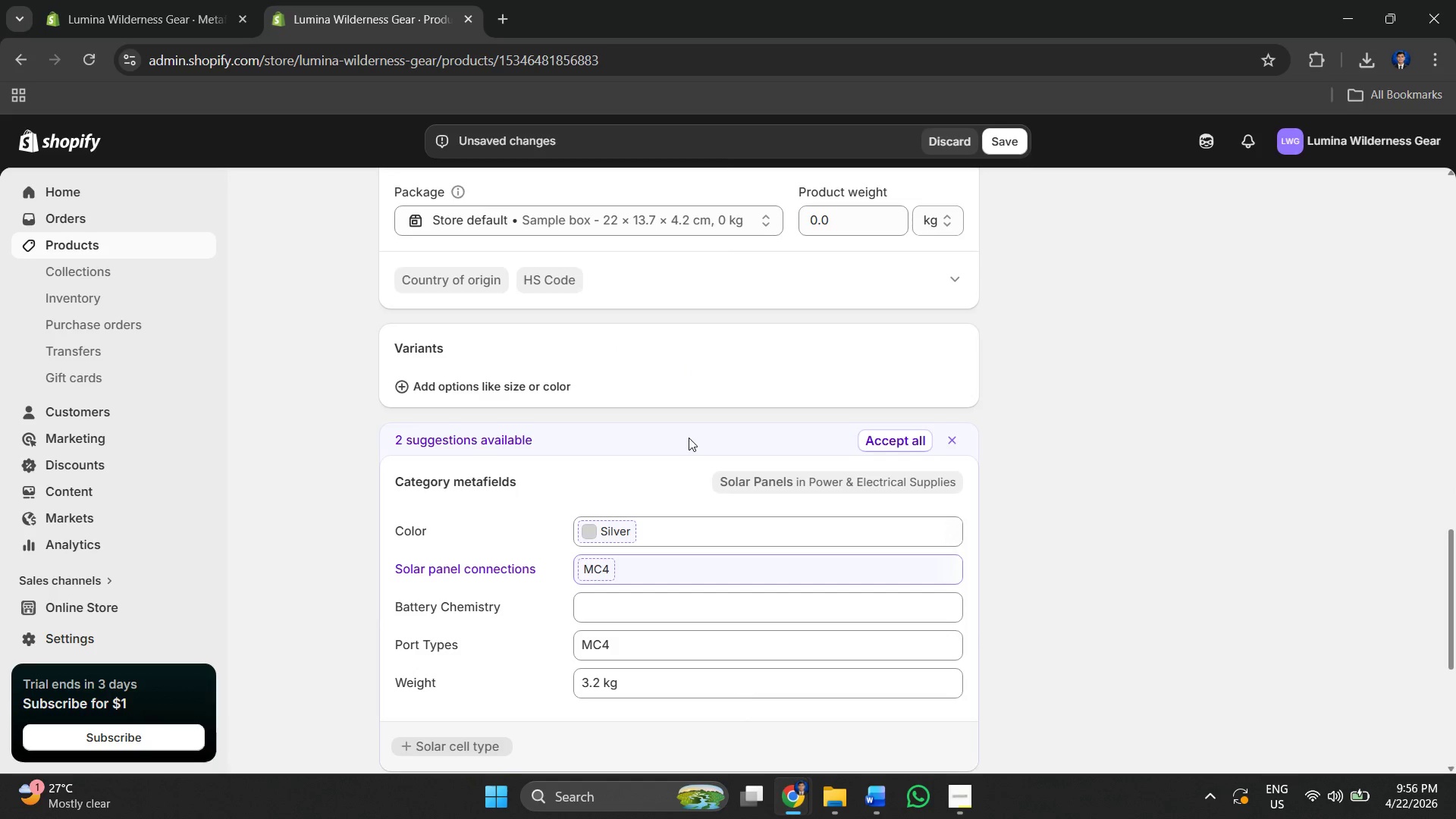 
scroll: coordinate [858, 403], scroll_direction: up, amount: 5.0
 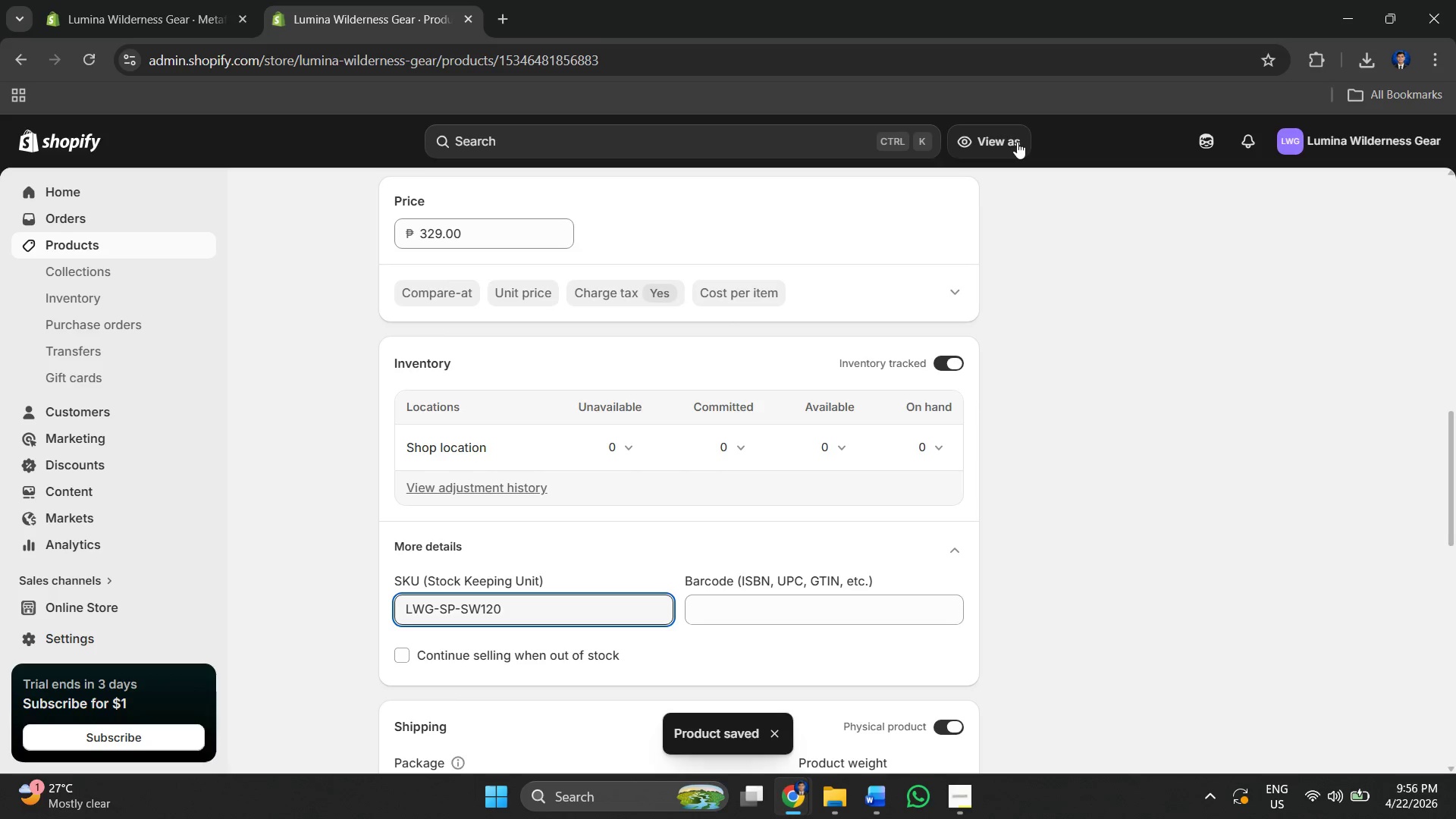 
wait(11.91)
 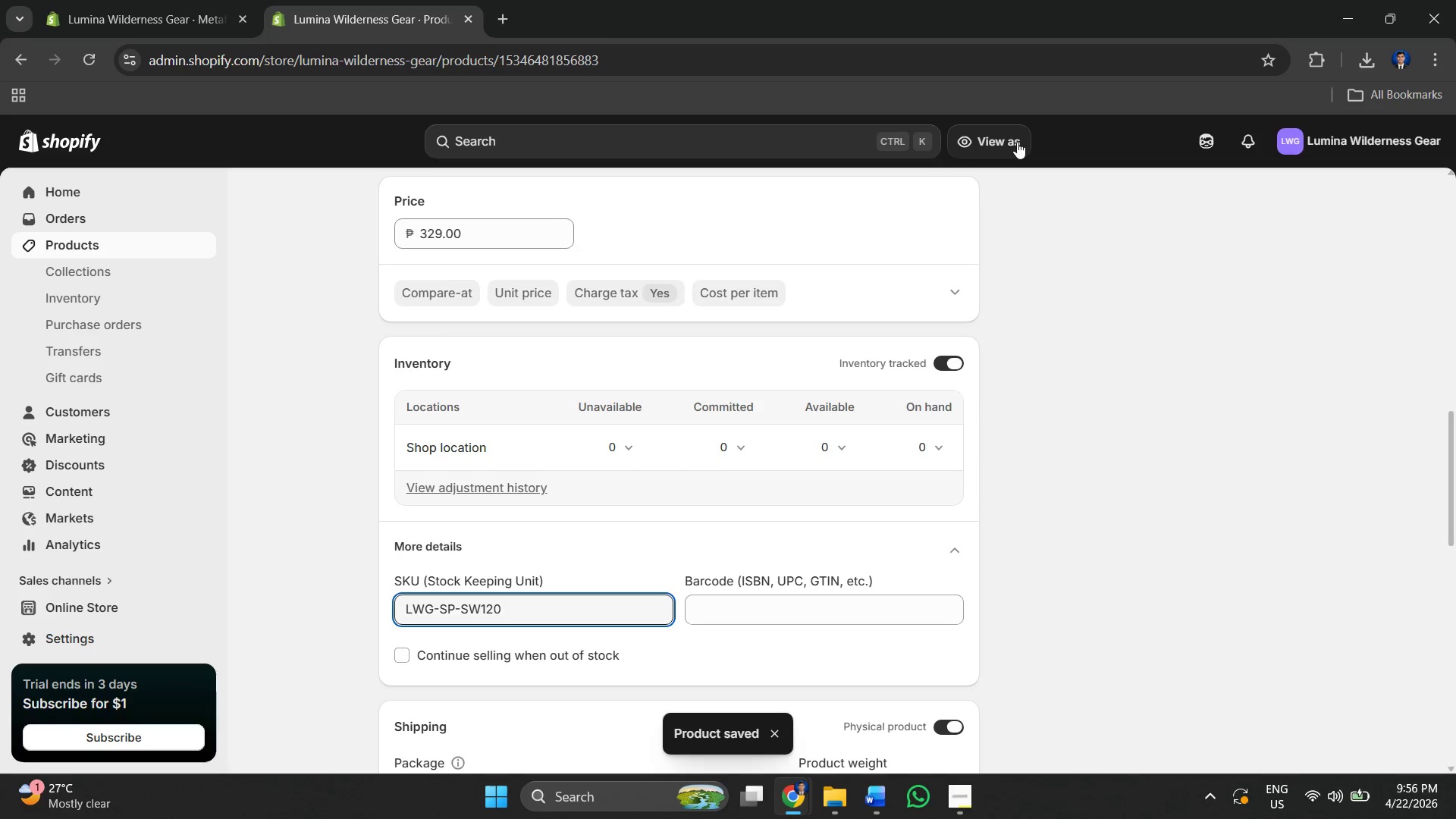 
scroll: coordinate [921, 280], scroll_direction: up, amount: 5.0
 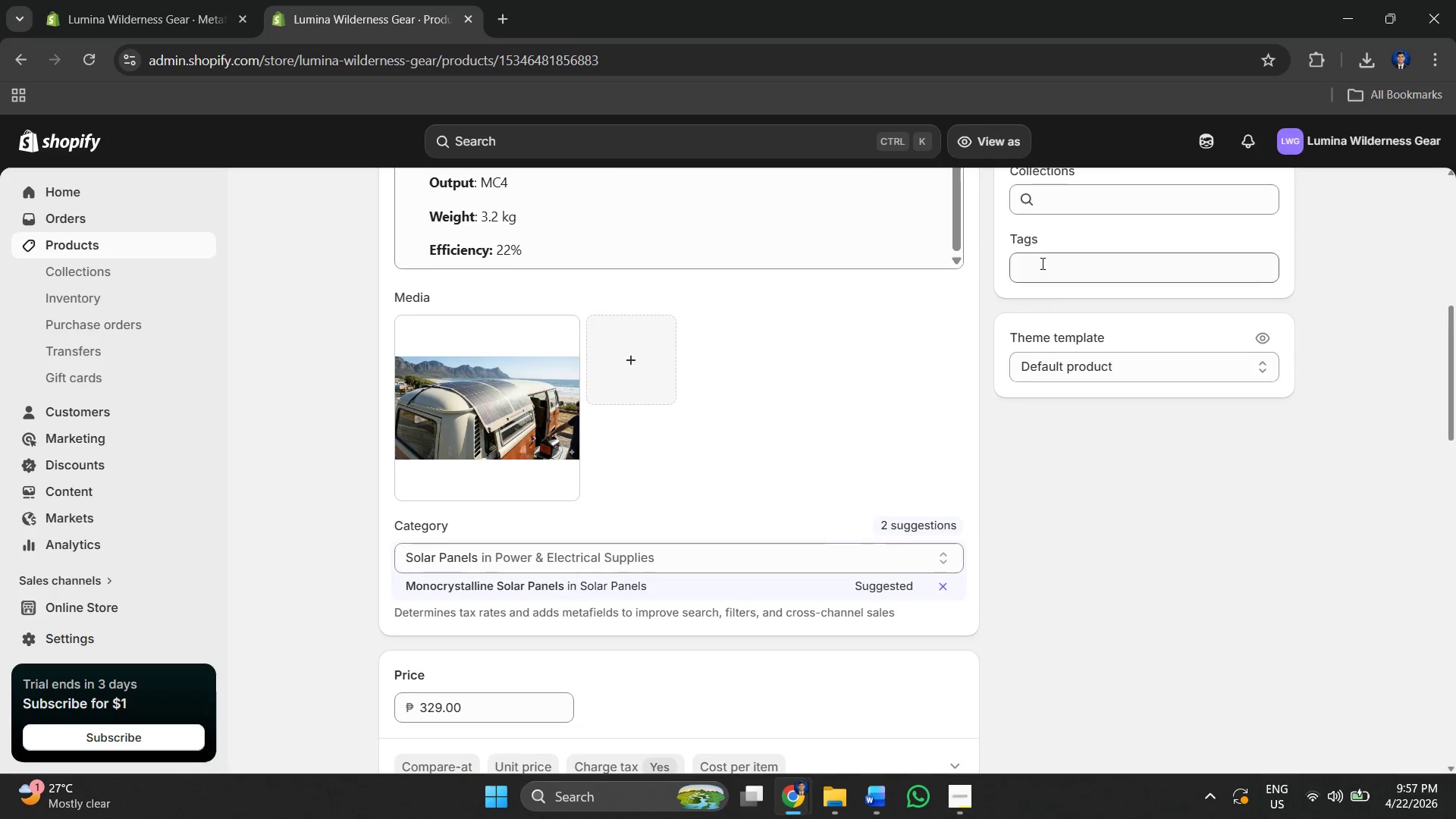 
left_click([1041, 254])
 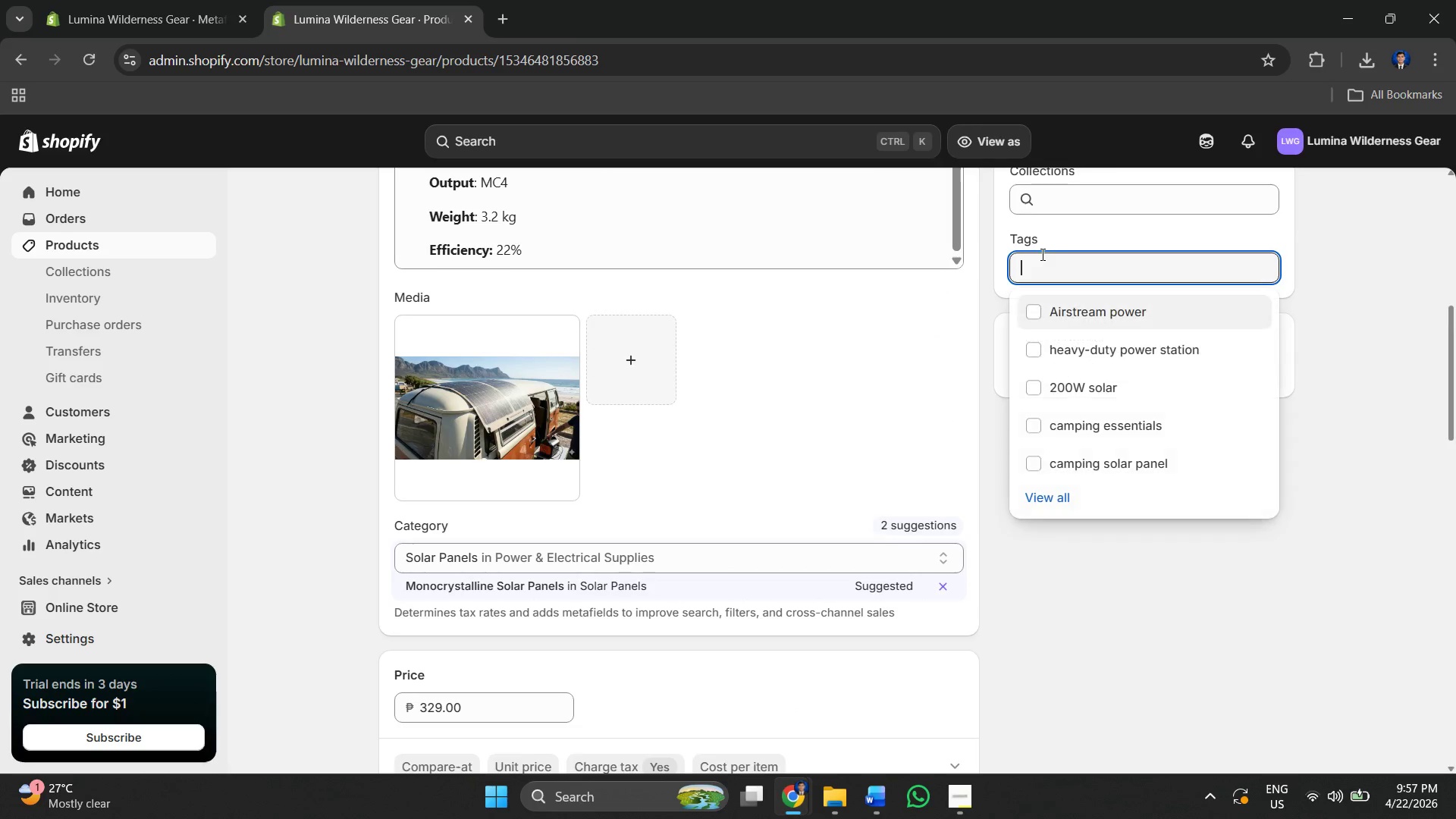 
key(Alt+AltLeft)
 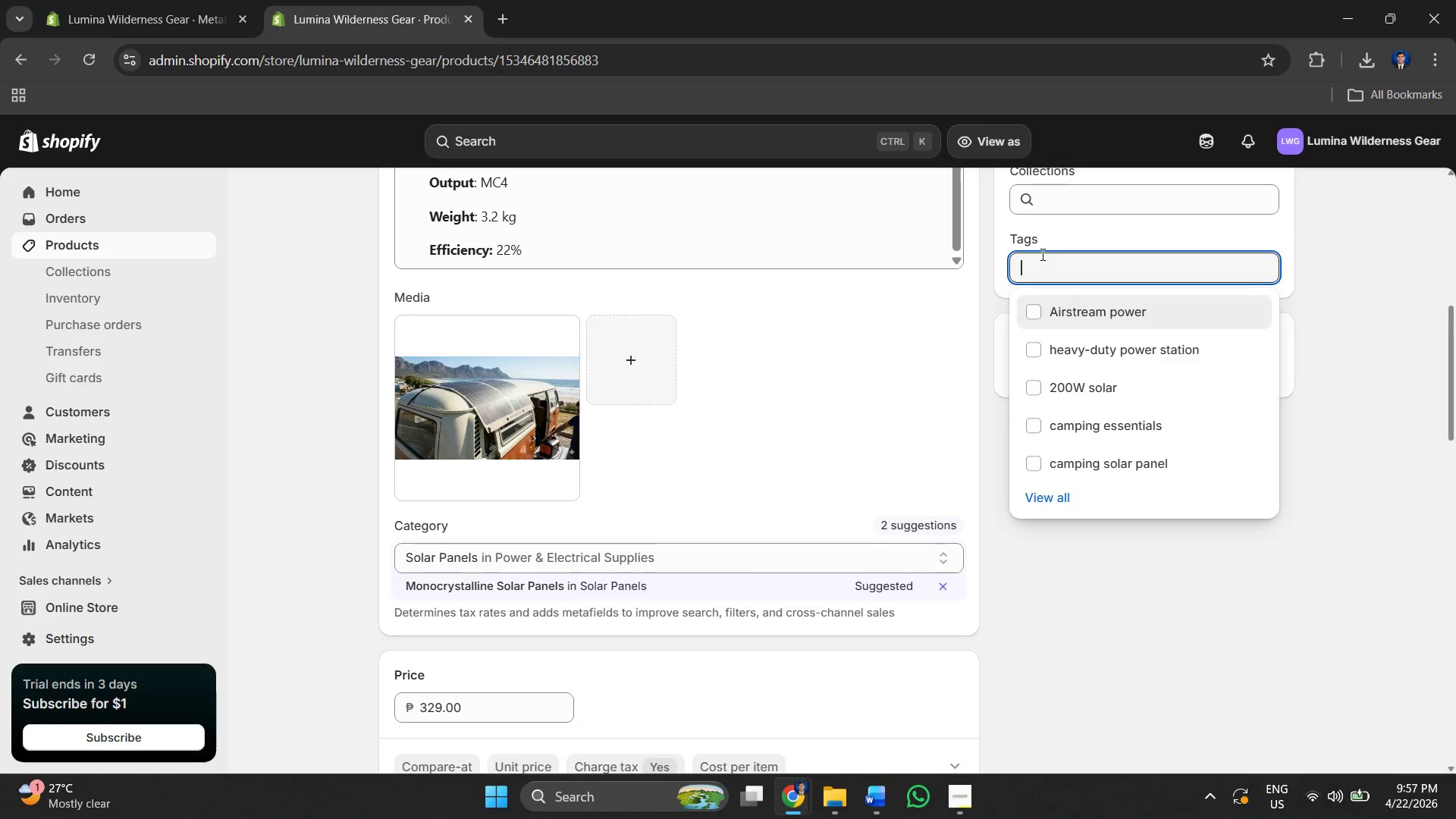 
key(Alt+Tab)
 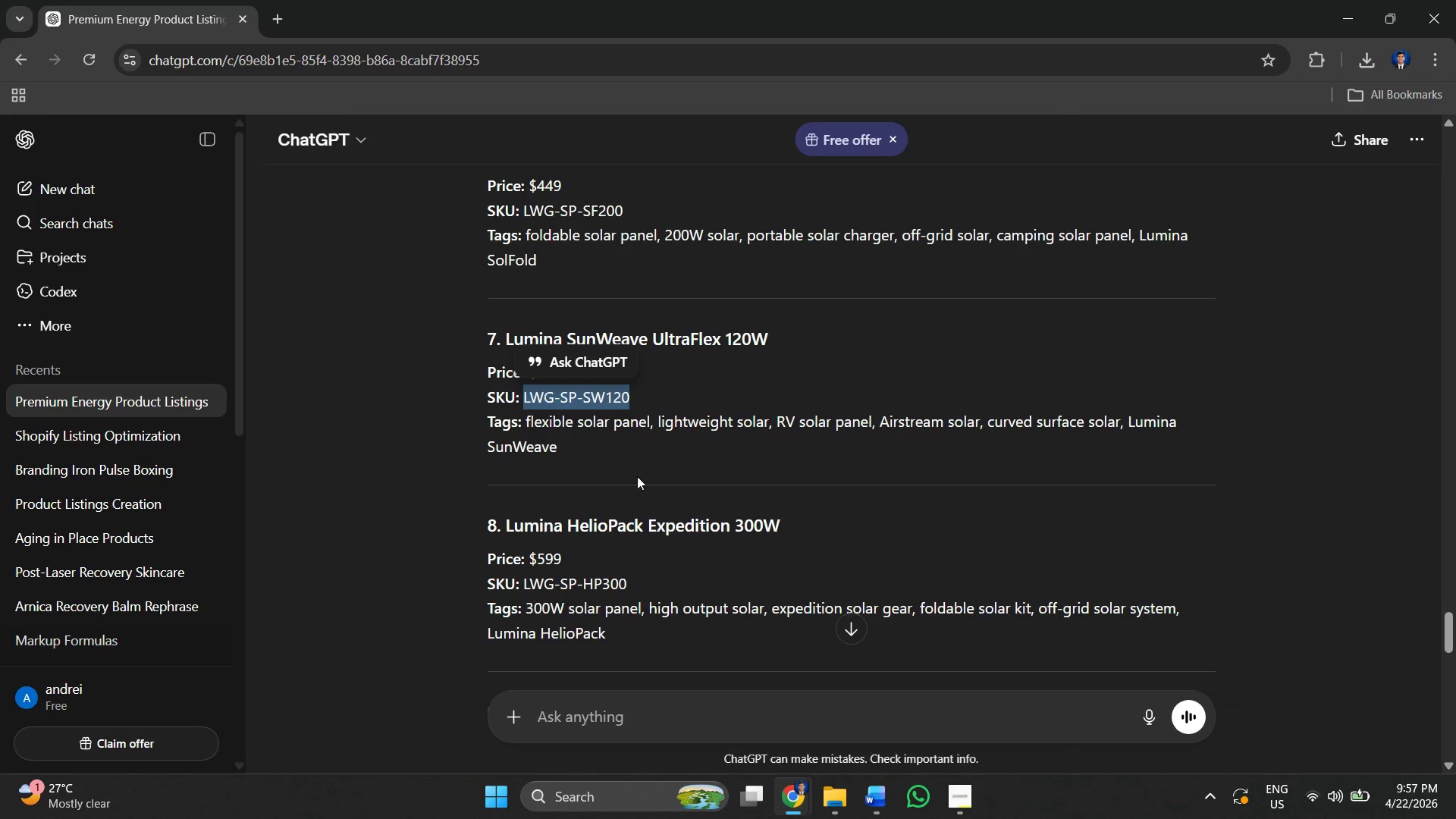 
left_click([617, 460])
 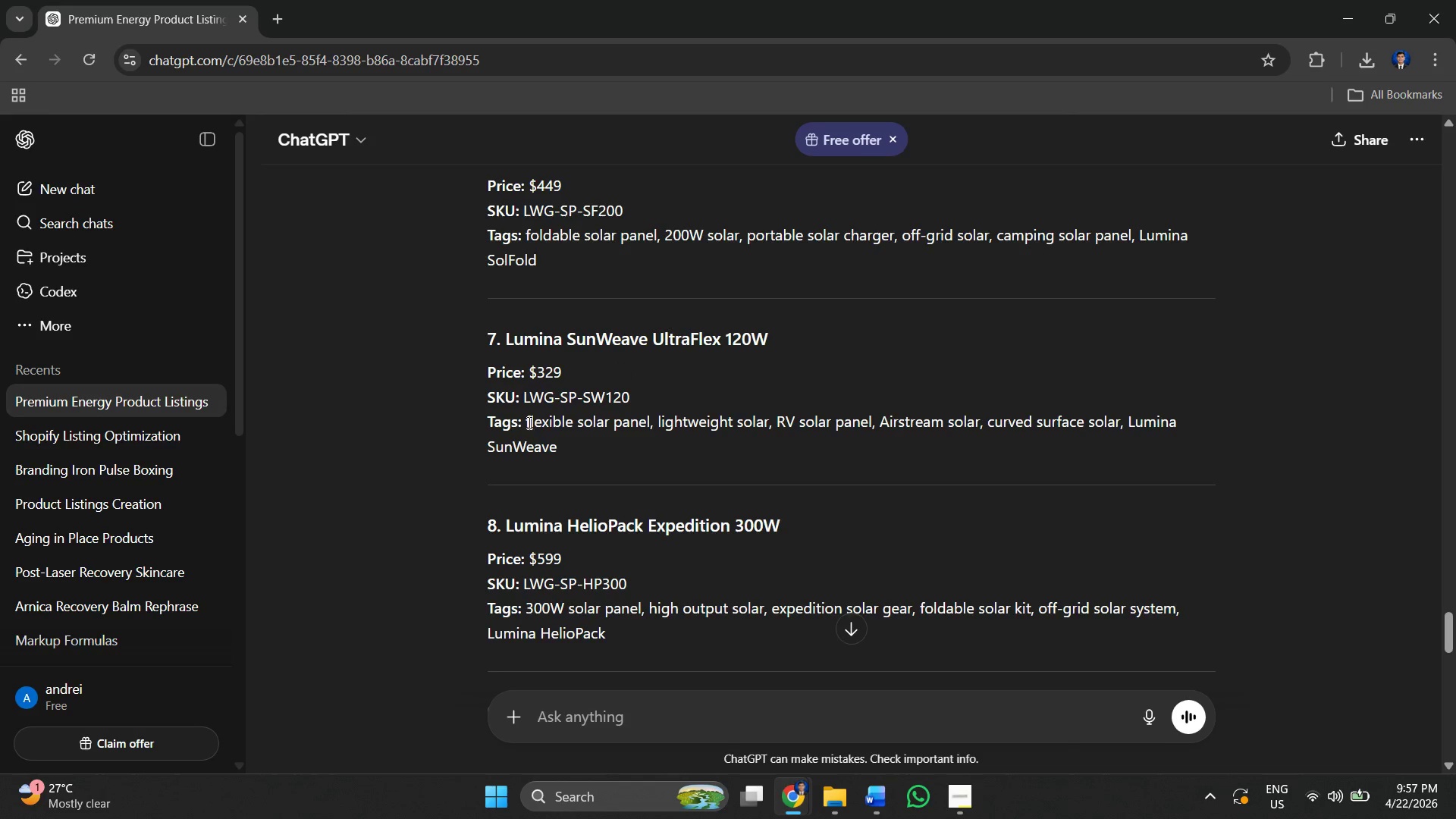 
left_click_drag(start_coordinate=[528, 422], to_coordinate=[648, 422])
 